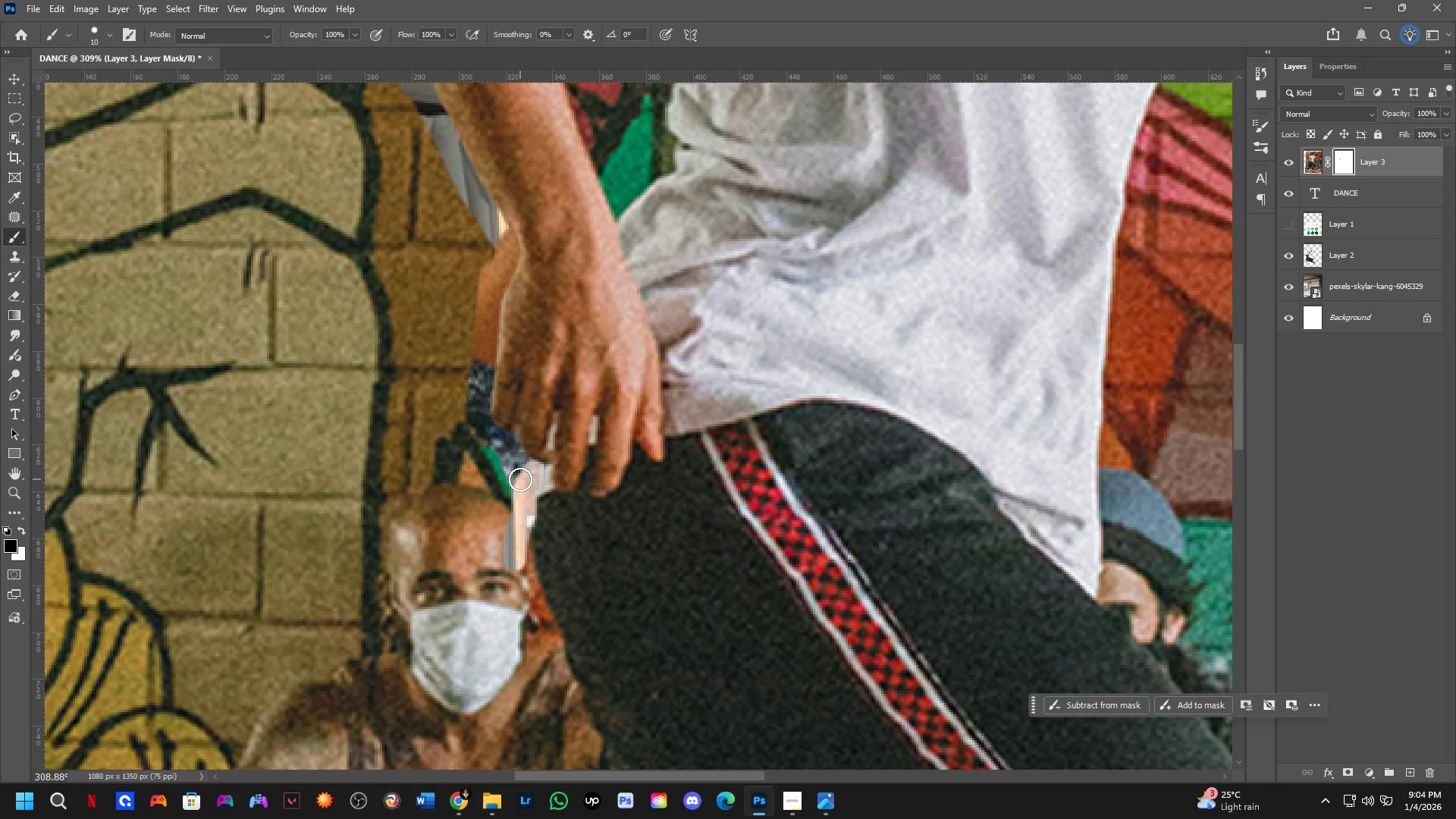 
left_click_drag(start_coordinate=[520, 483], to_coordinate=[535, 610])
 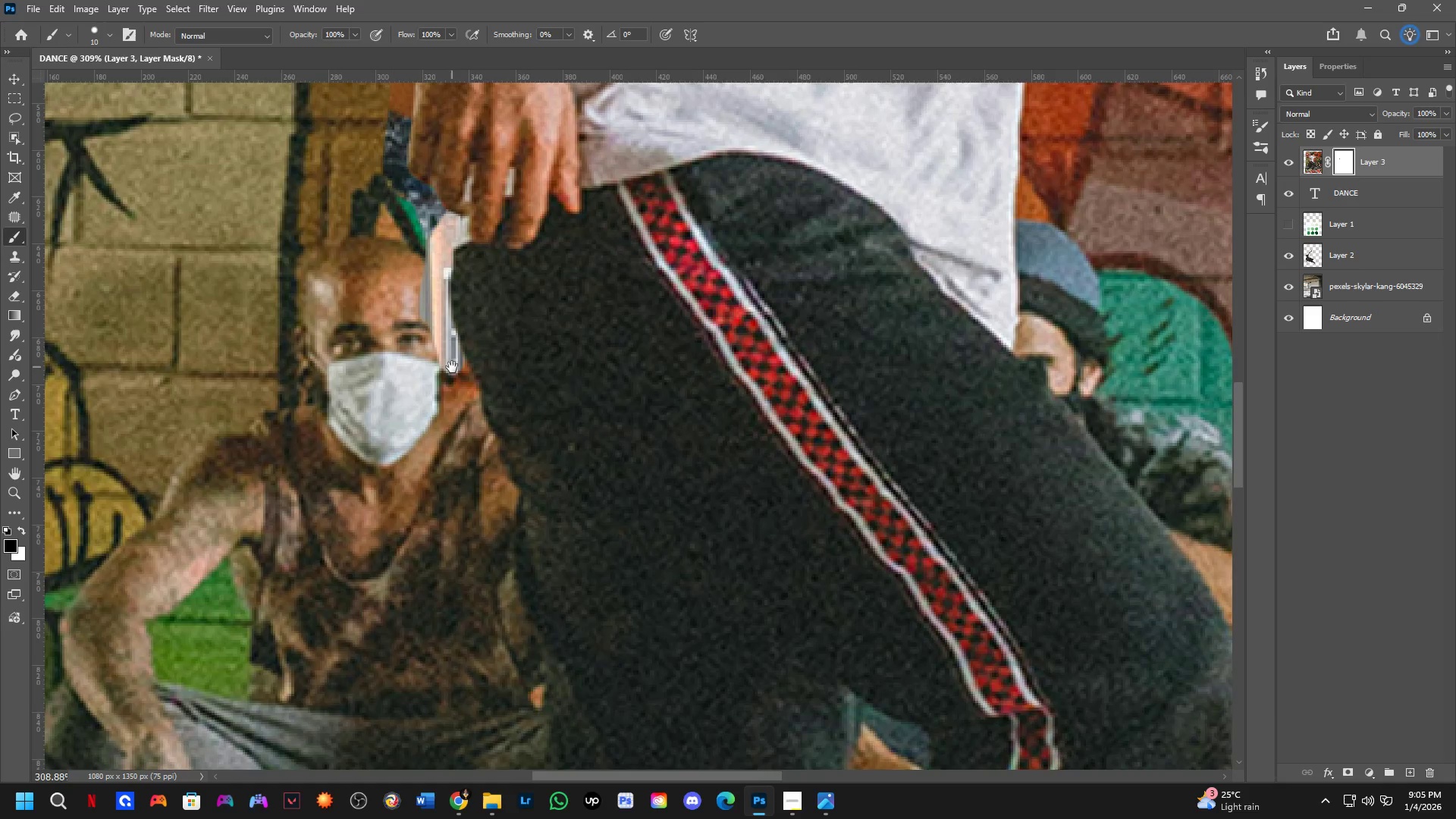 
hold_key(key=Space, duration=0.58)
 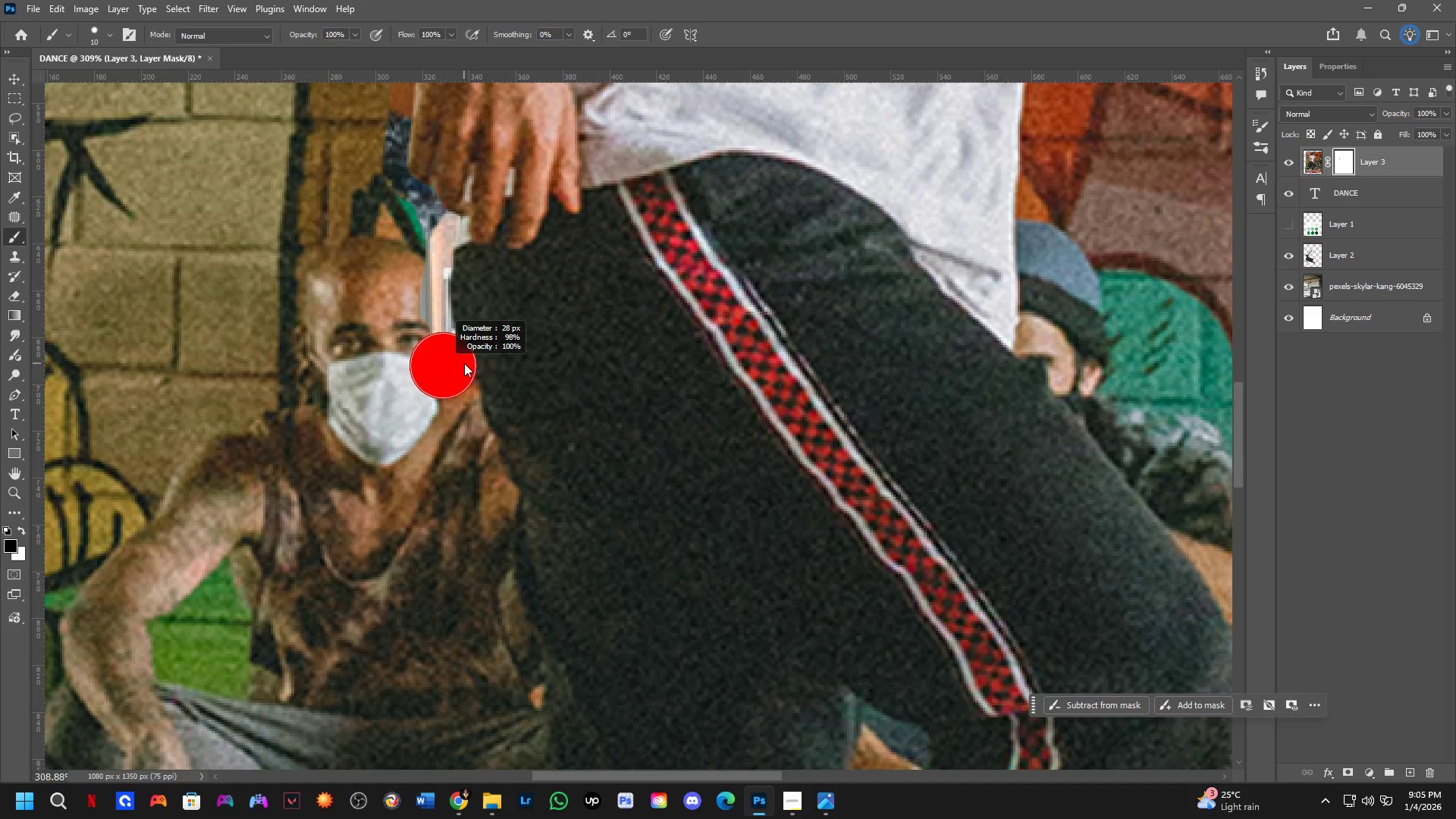 
left_click_drag(start_coordinate=[535, 615], to_coordinate=[452, 367])
 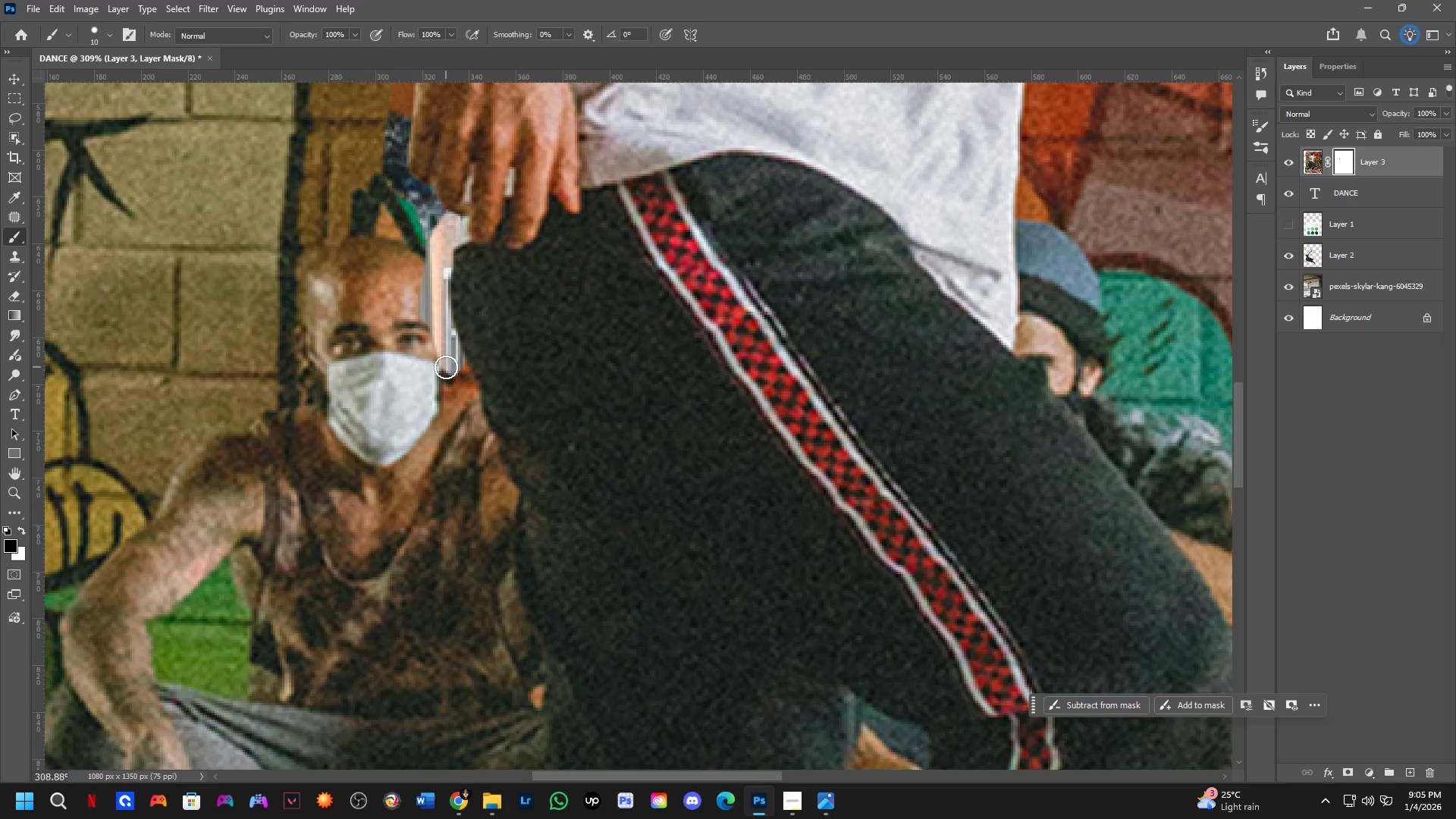 
hold_key(key=AltLeft, duration=0.38)
 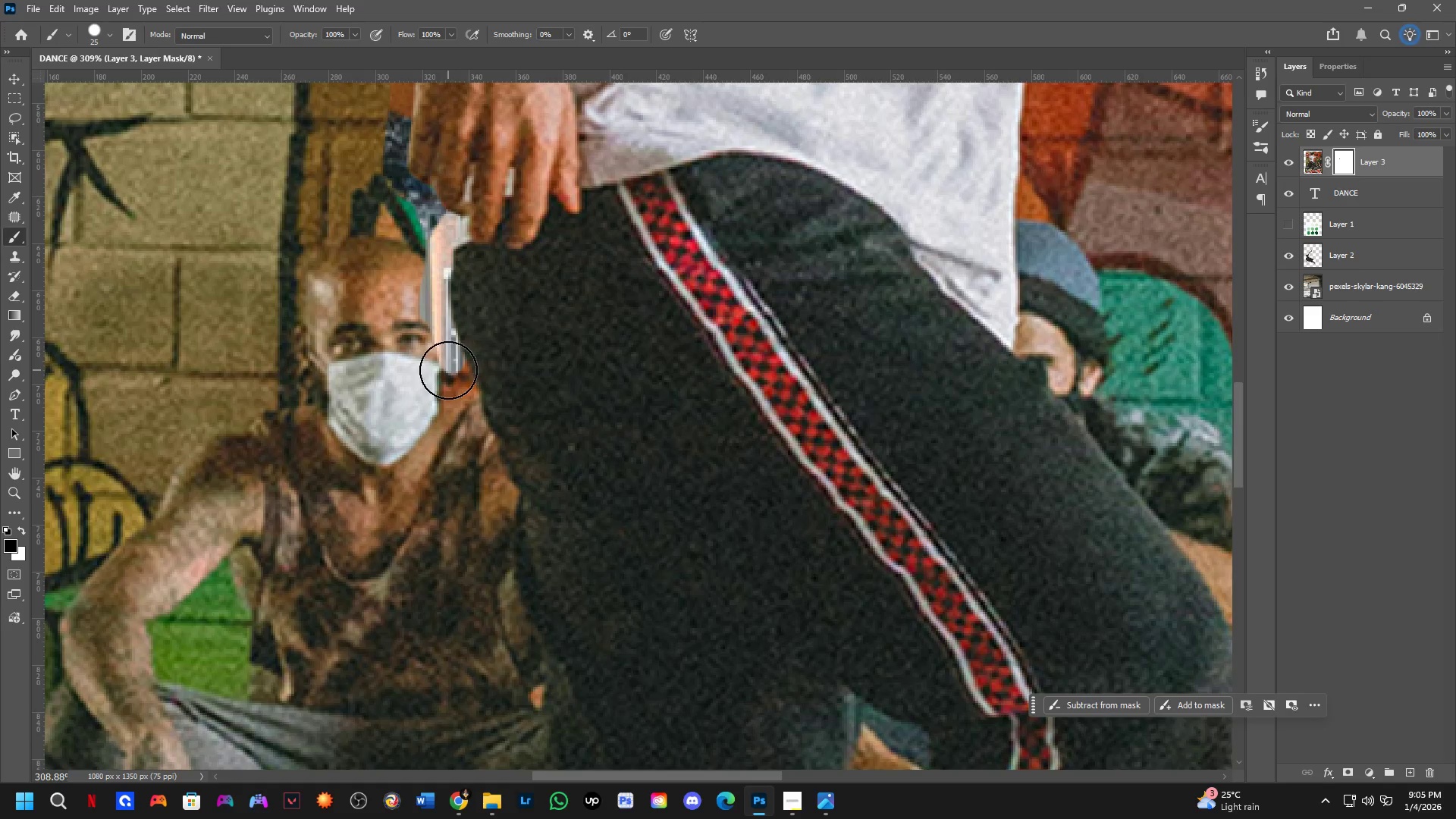 
left_click_drag(start_coordinate=[446, 369], to_coordinate=[488, 538])
 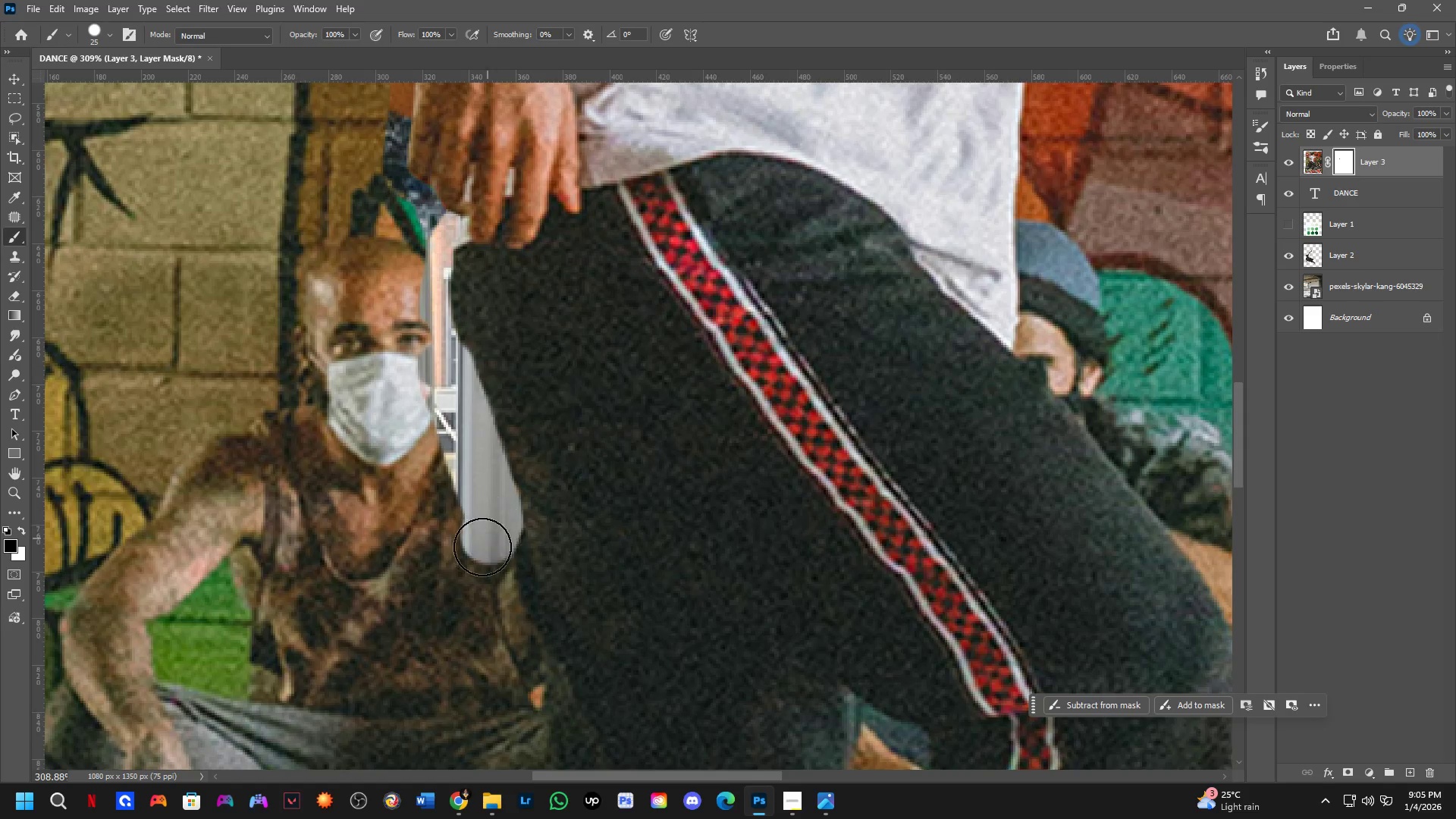 
hold_key(key=Space, duration=0.53)
 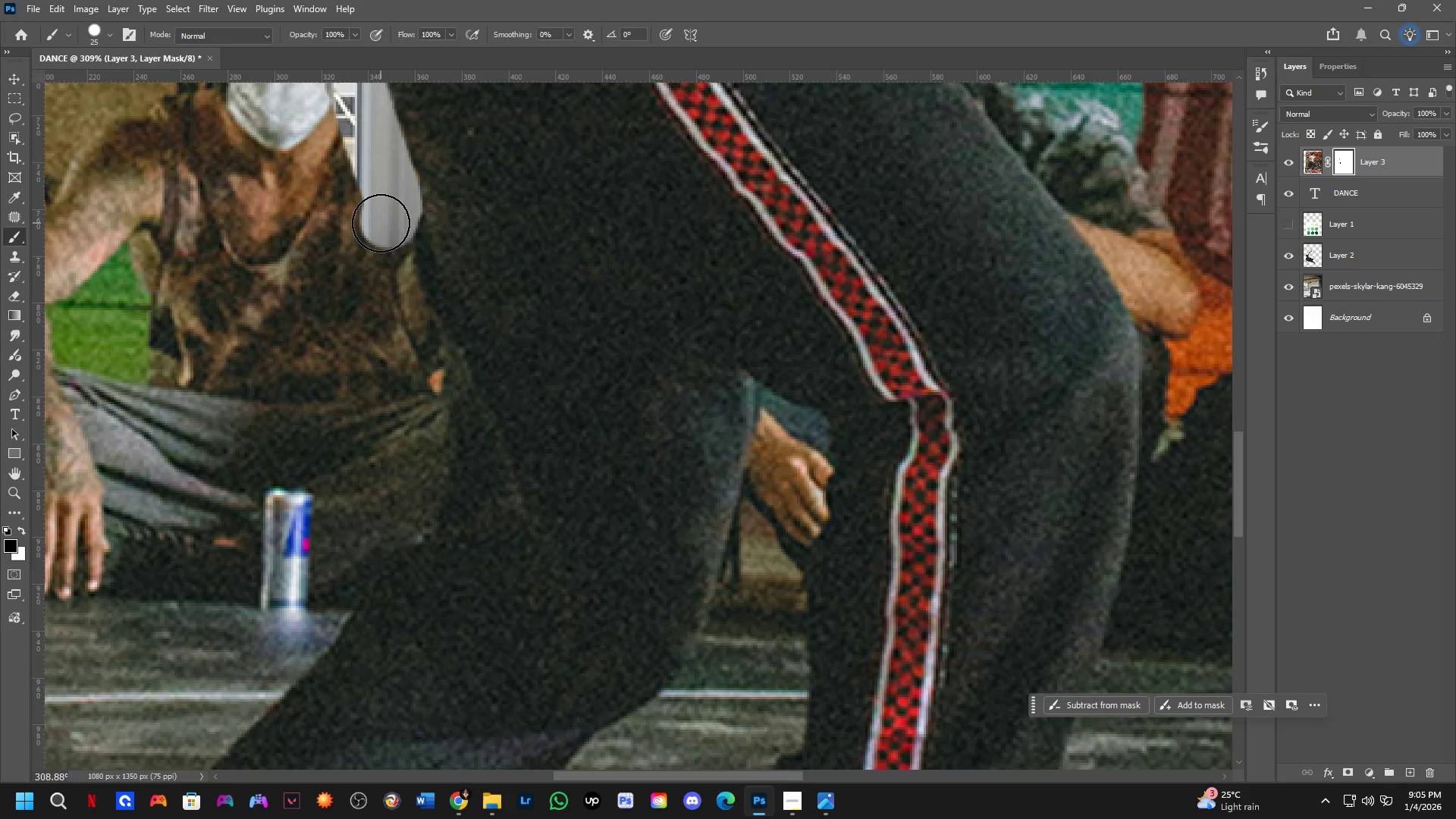 
left_click_drag(start_coordinate=[478, 561], to_coordinate=[377, 246])
 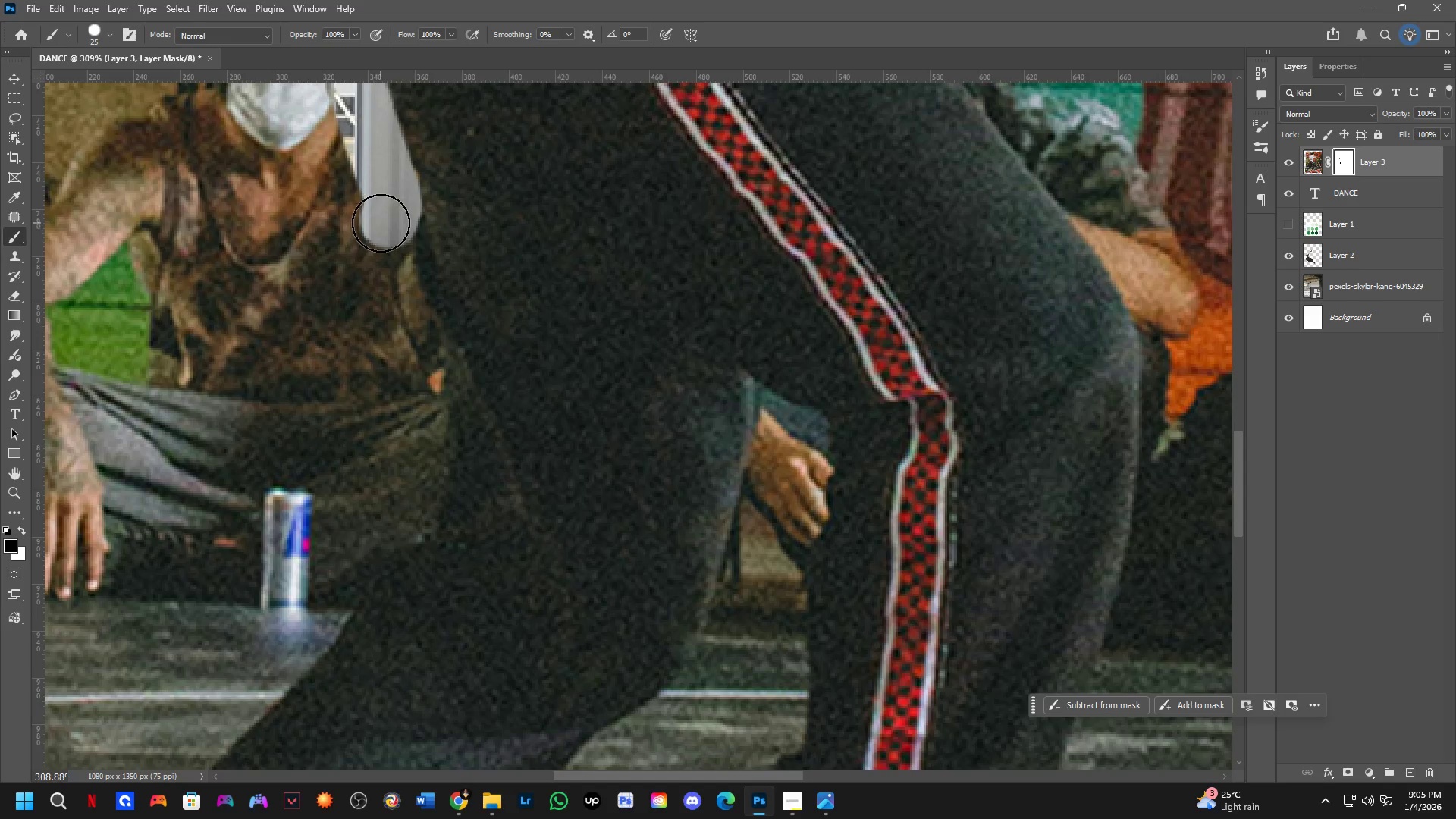 
left_click_drag(start_coordinate=[381, 223], to_coordinate=[301, 635])
 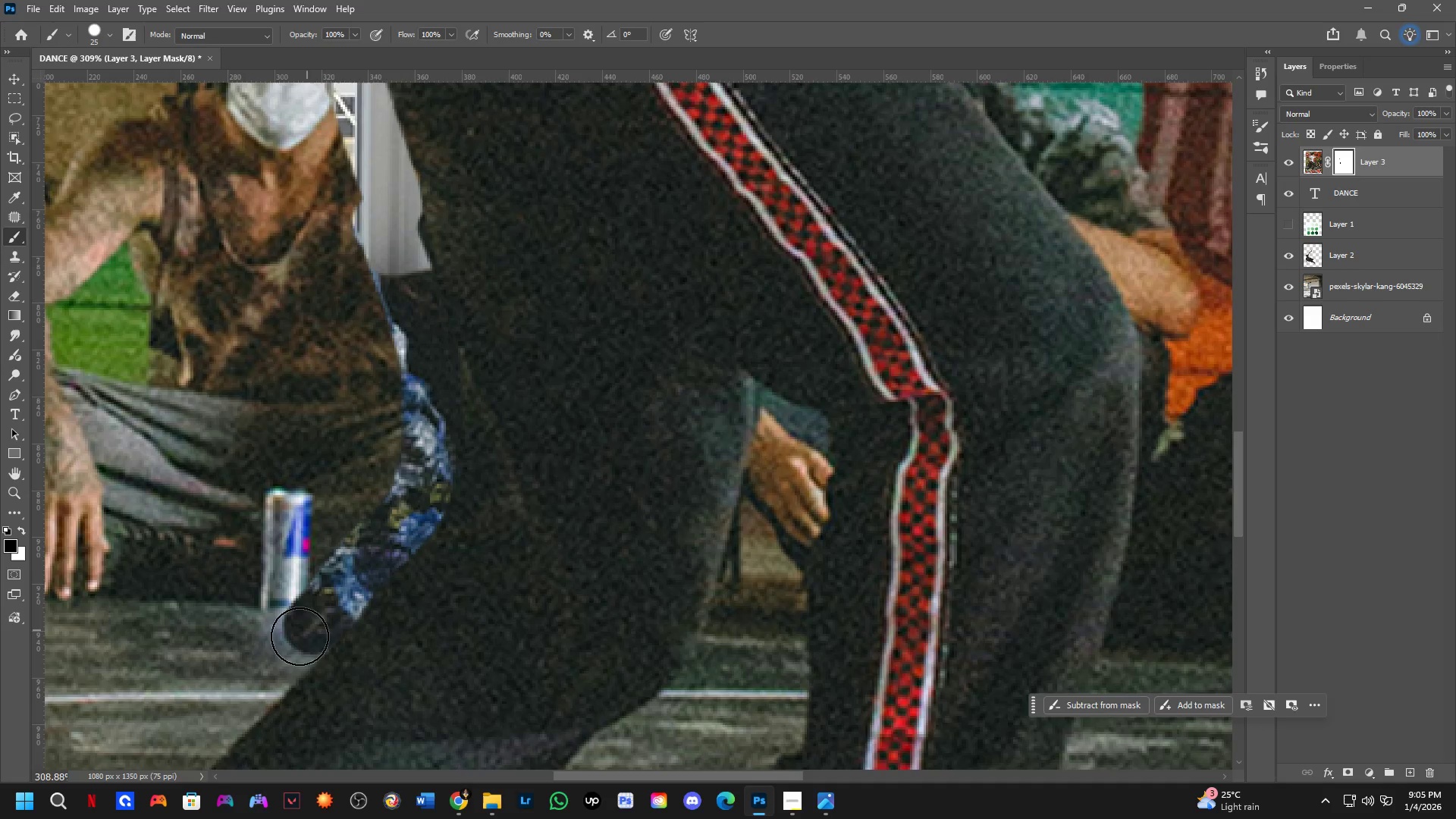 
hold_key(key=Space, duration=0.59)
 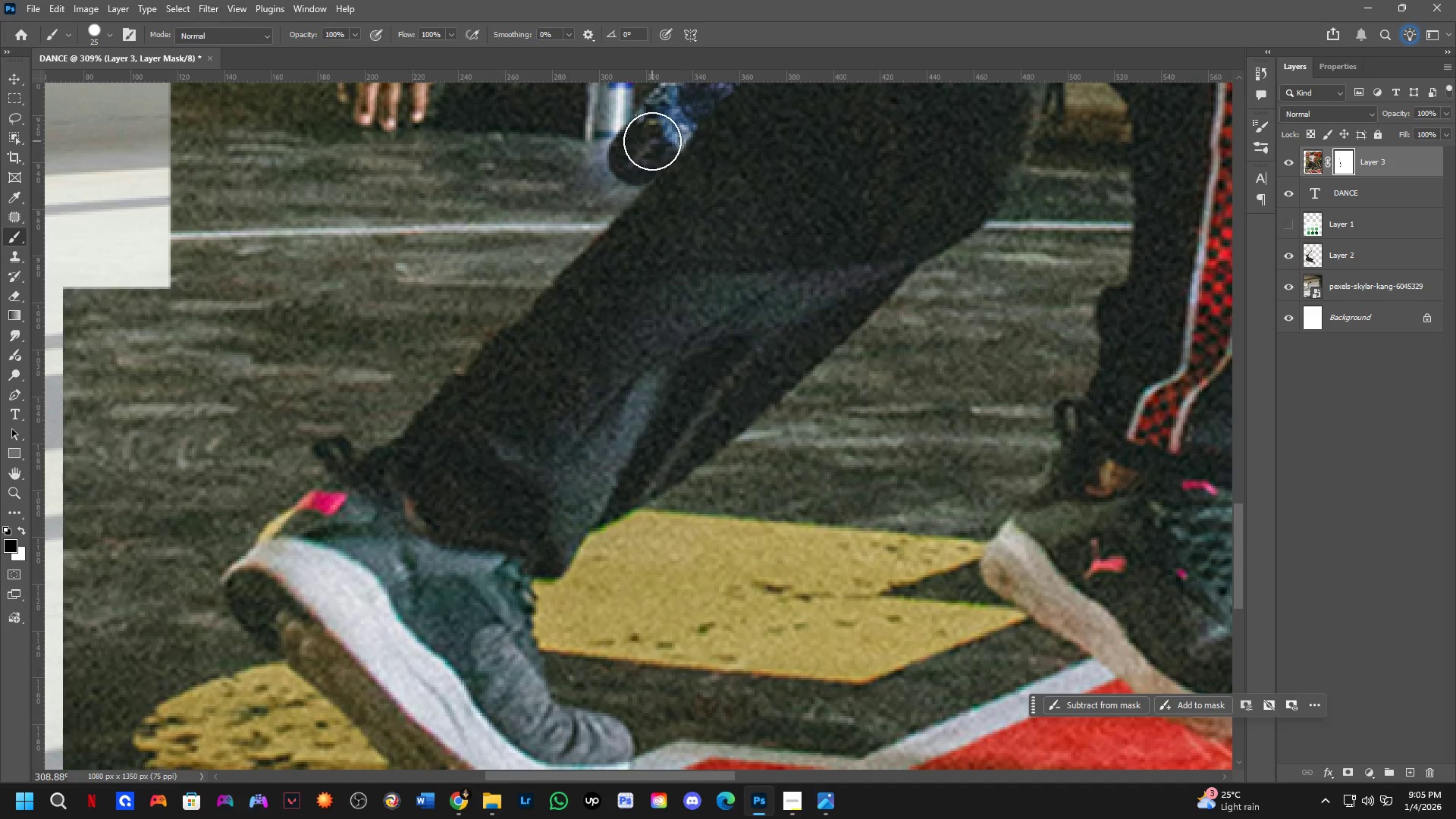 
left_click_drag(start_coordinate=[290, 649], to_coordinate=[615, 180])
 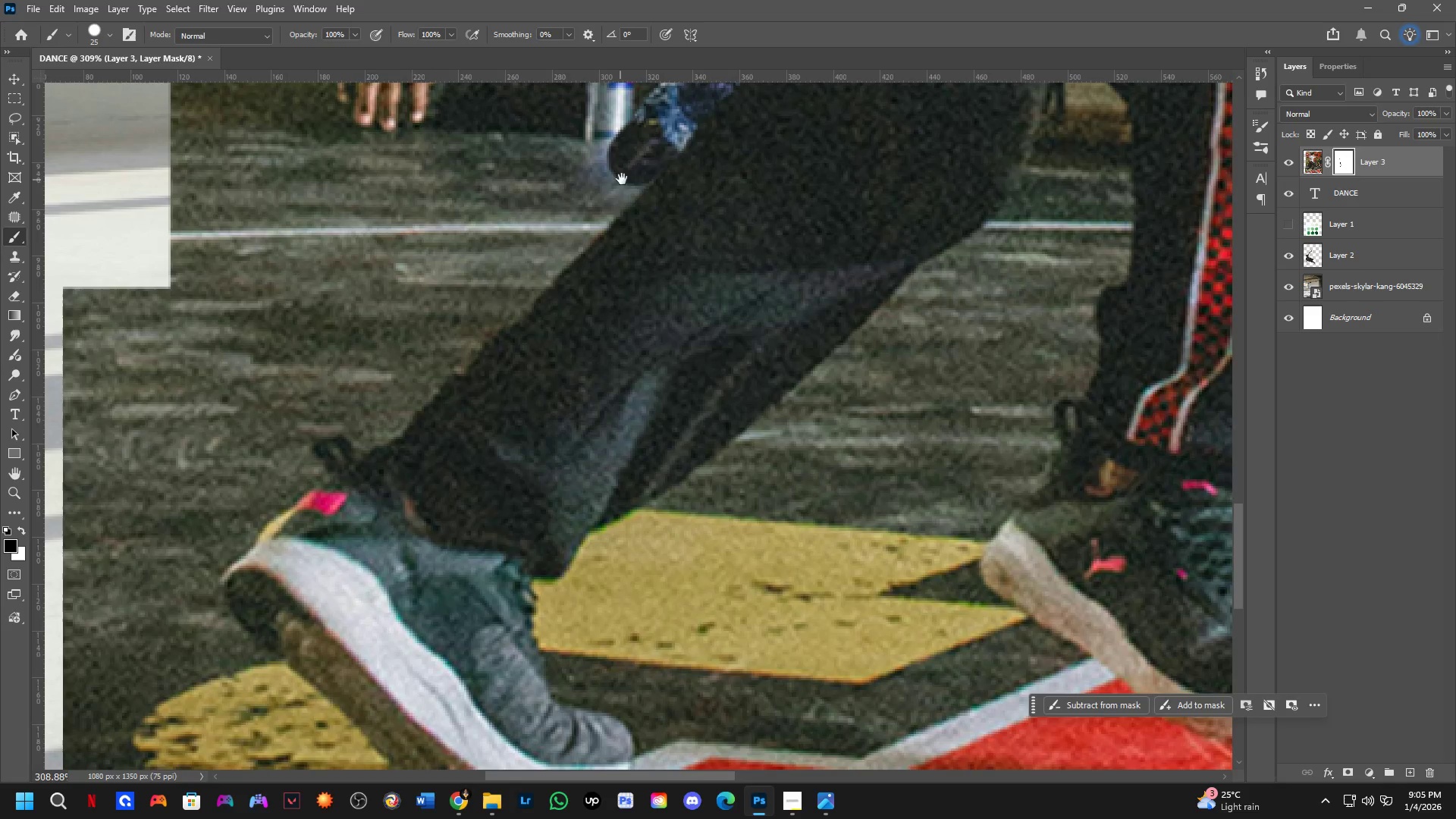 
hold_key(key=Space, duration=5.11)
 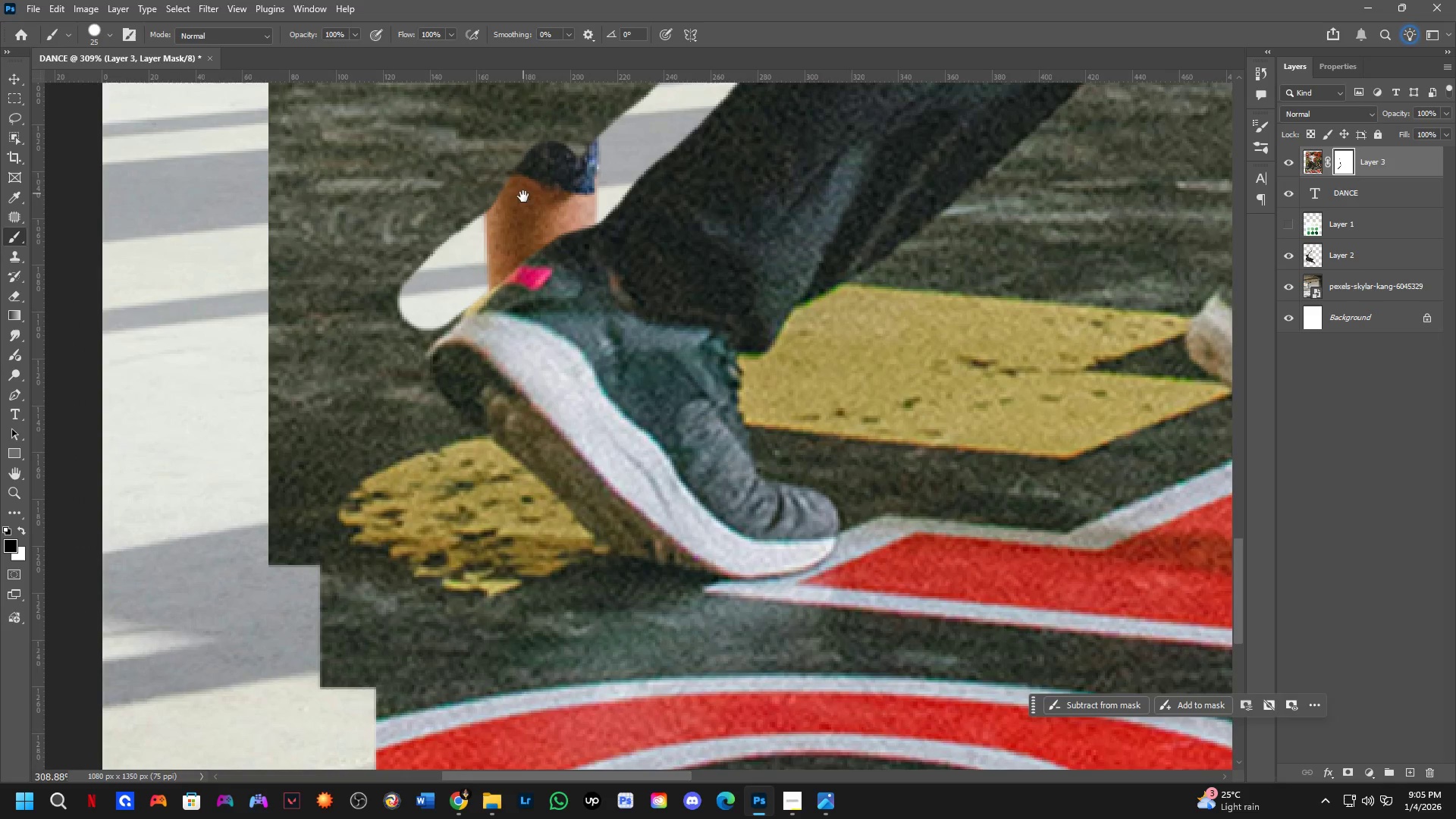 
left_click_drag(start_coordinate=[651, 142], to_coordinate=[348, 391])
 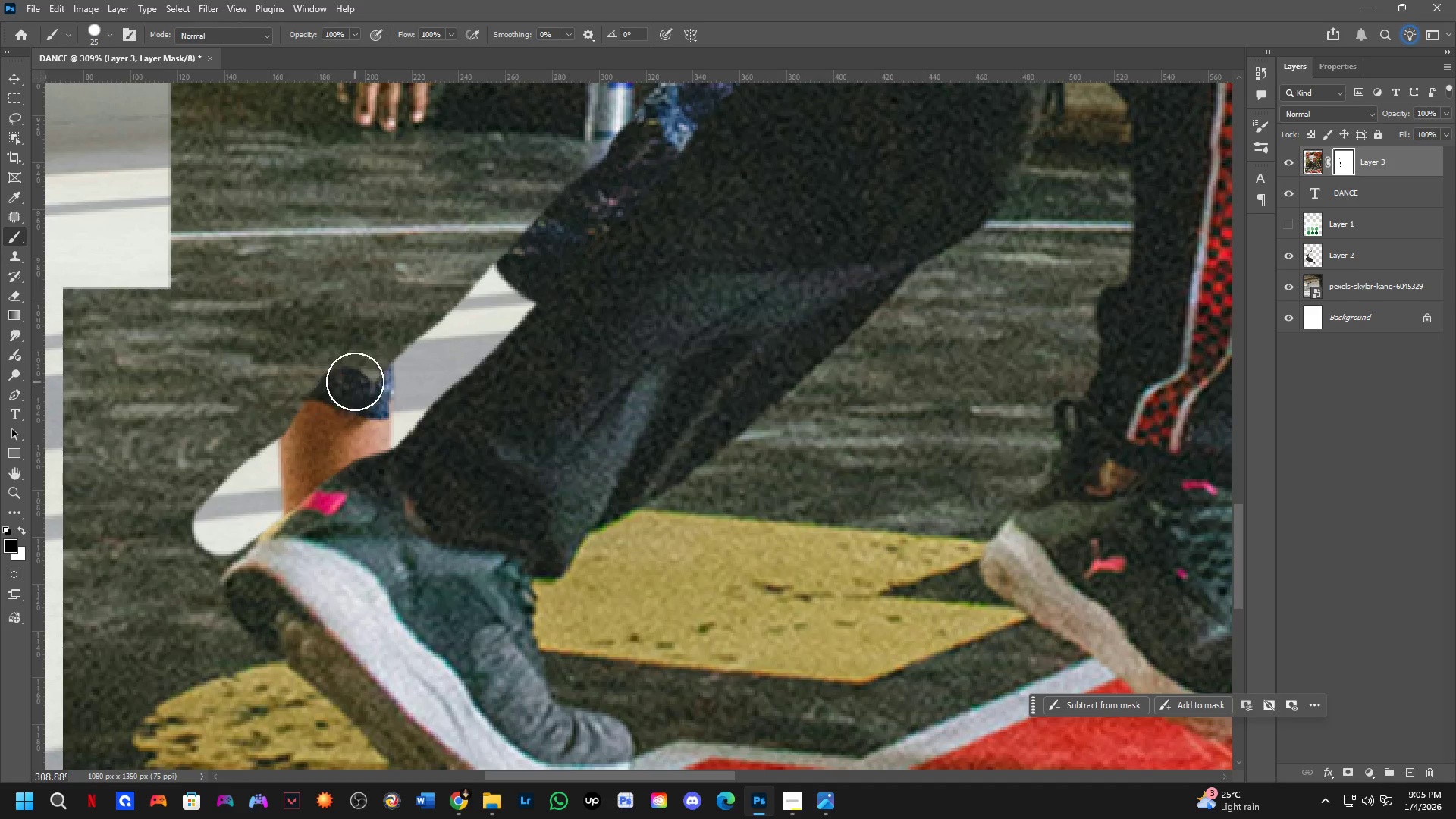 
hold_key(key=Space, duration=0.55)
 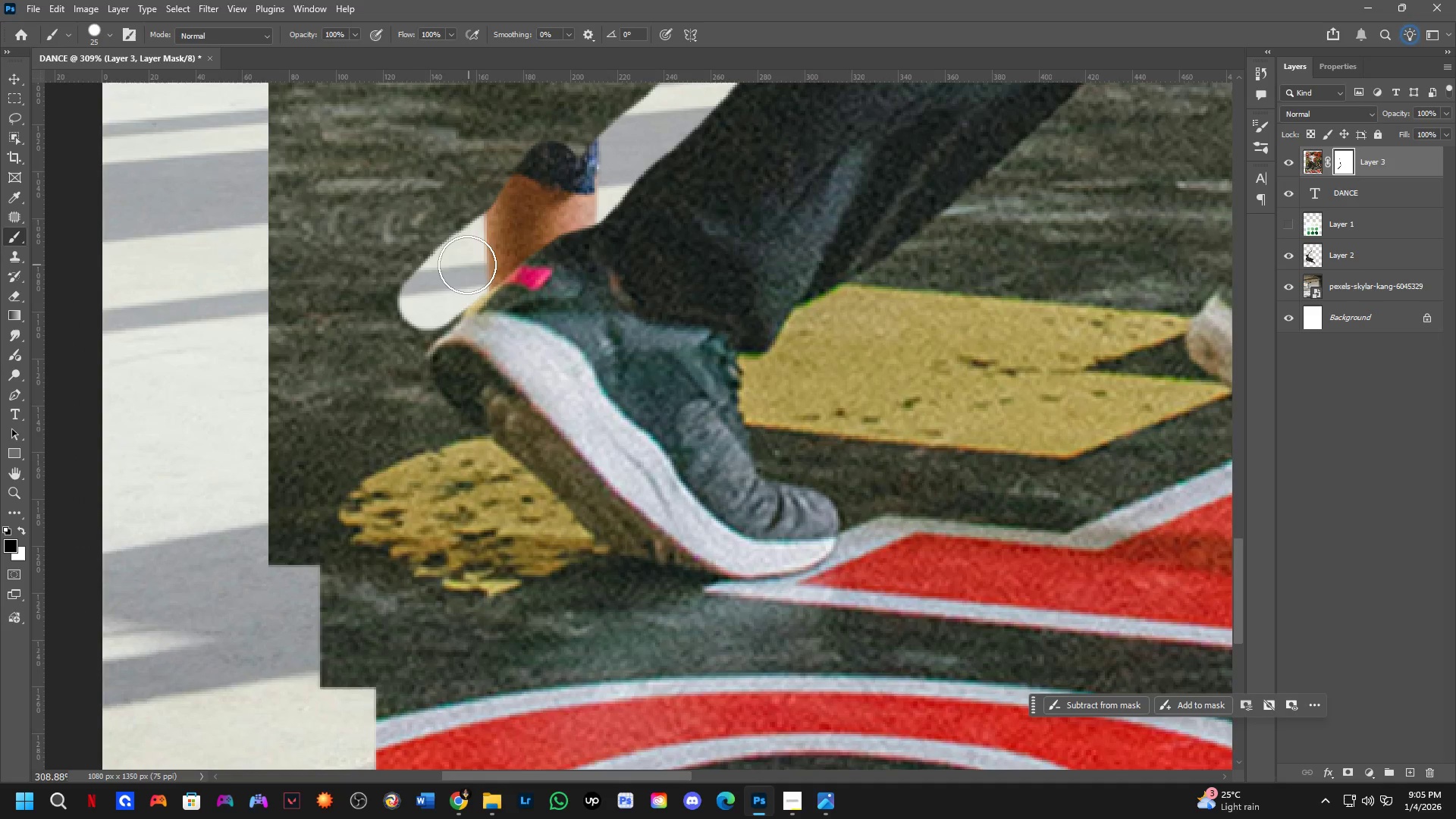 
left_click_drag(start_coordinate=[316, 414], to_coordinate=[522, 189])
 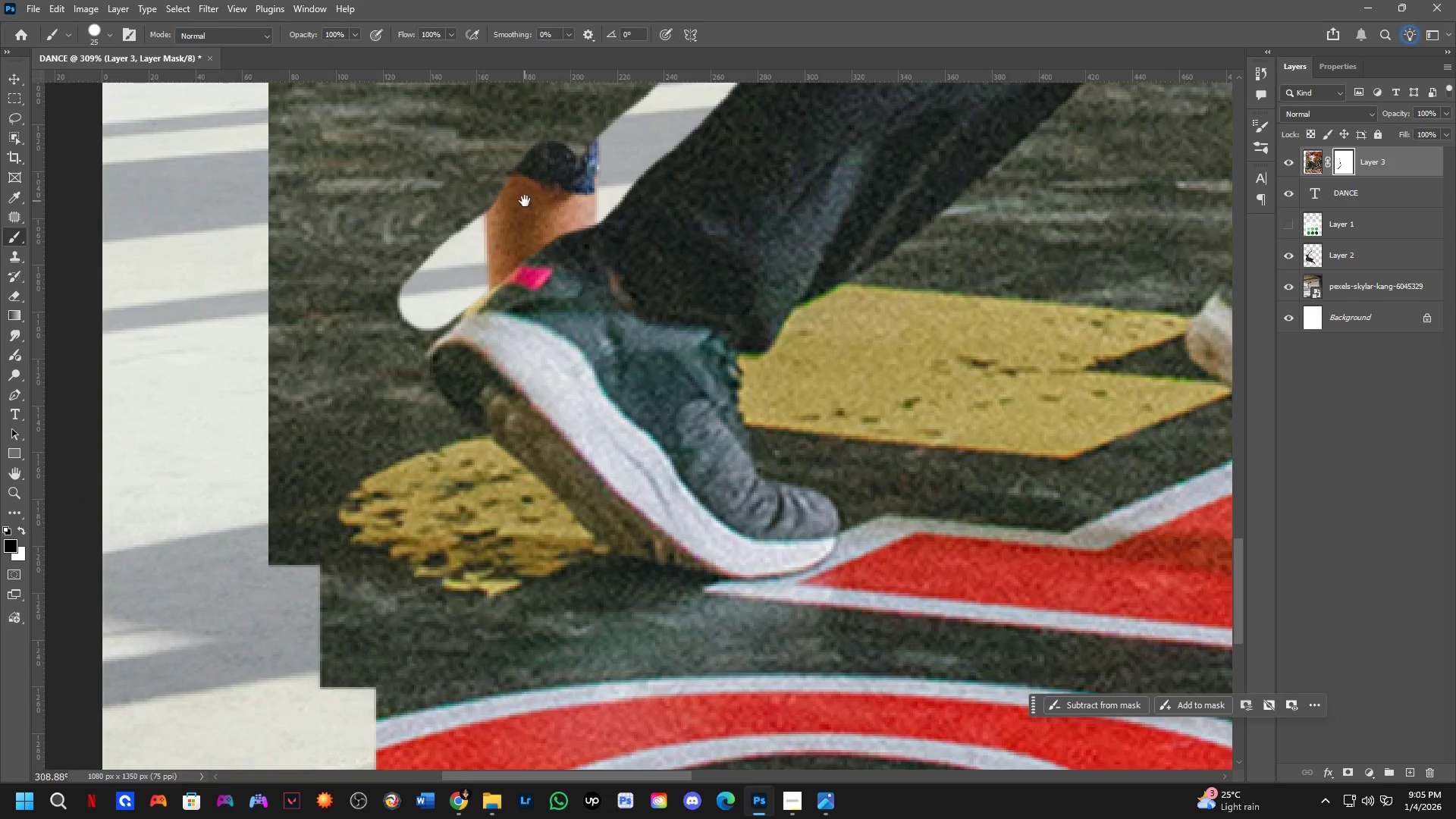 
hold_key(key=Space, duration=11.02)
 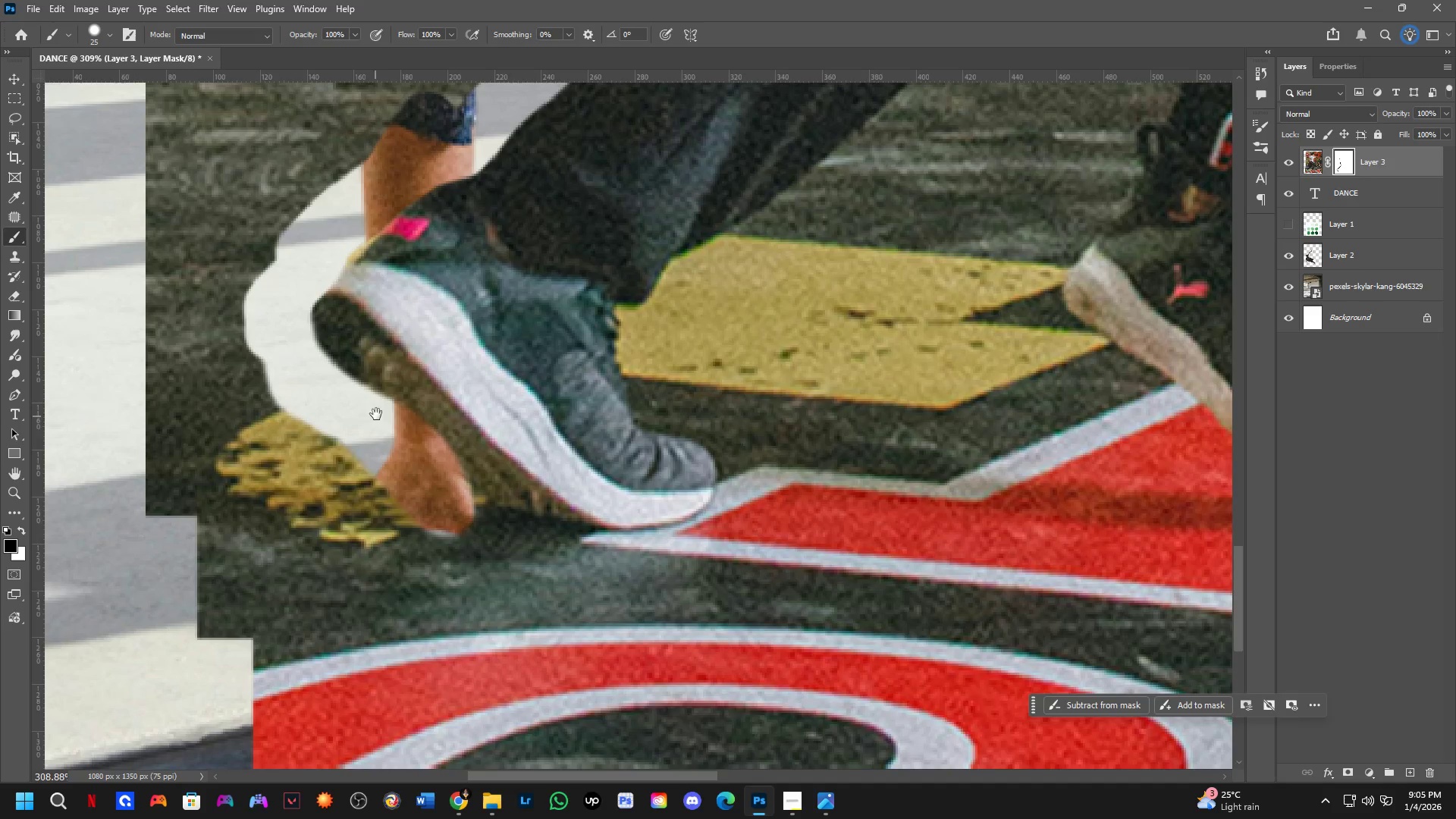 
left_click_drag(start_coordinate=[448, 295], to_coordinate=[426, 330])
 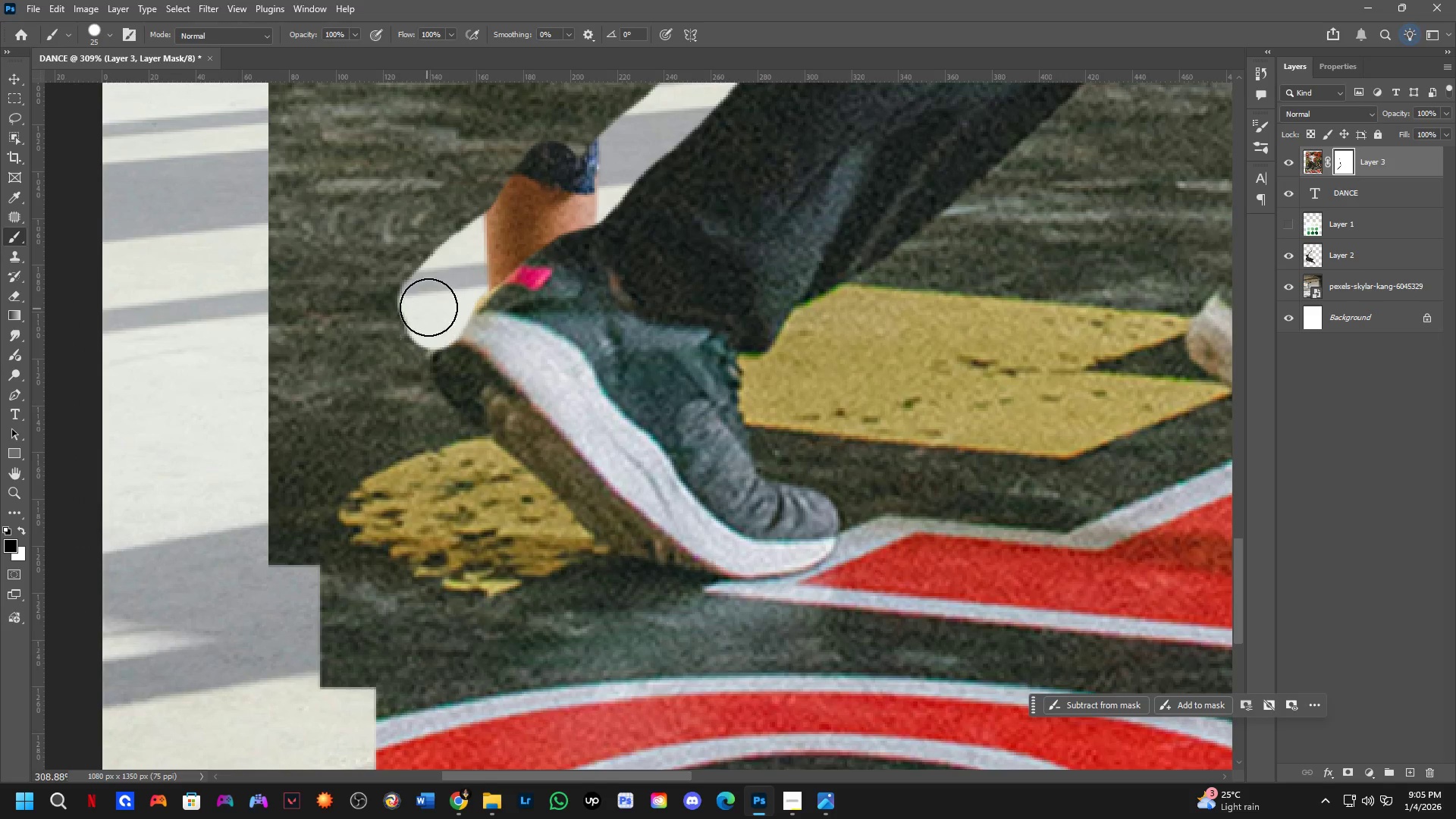 
key(Control+ControlLeft)
 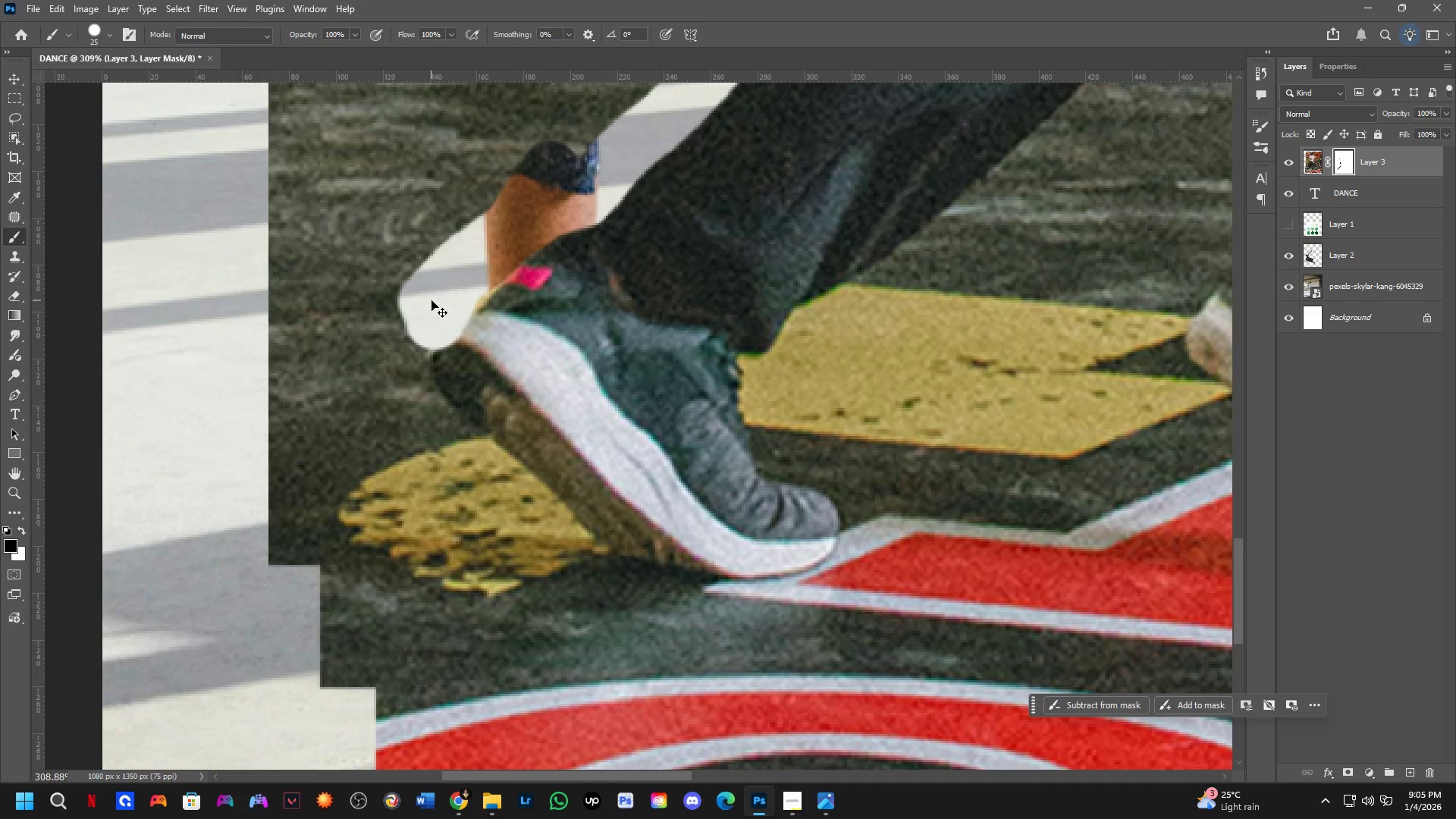 
key(Control+Z)
 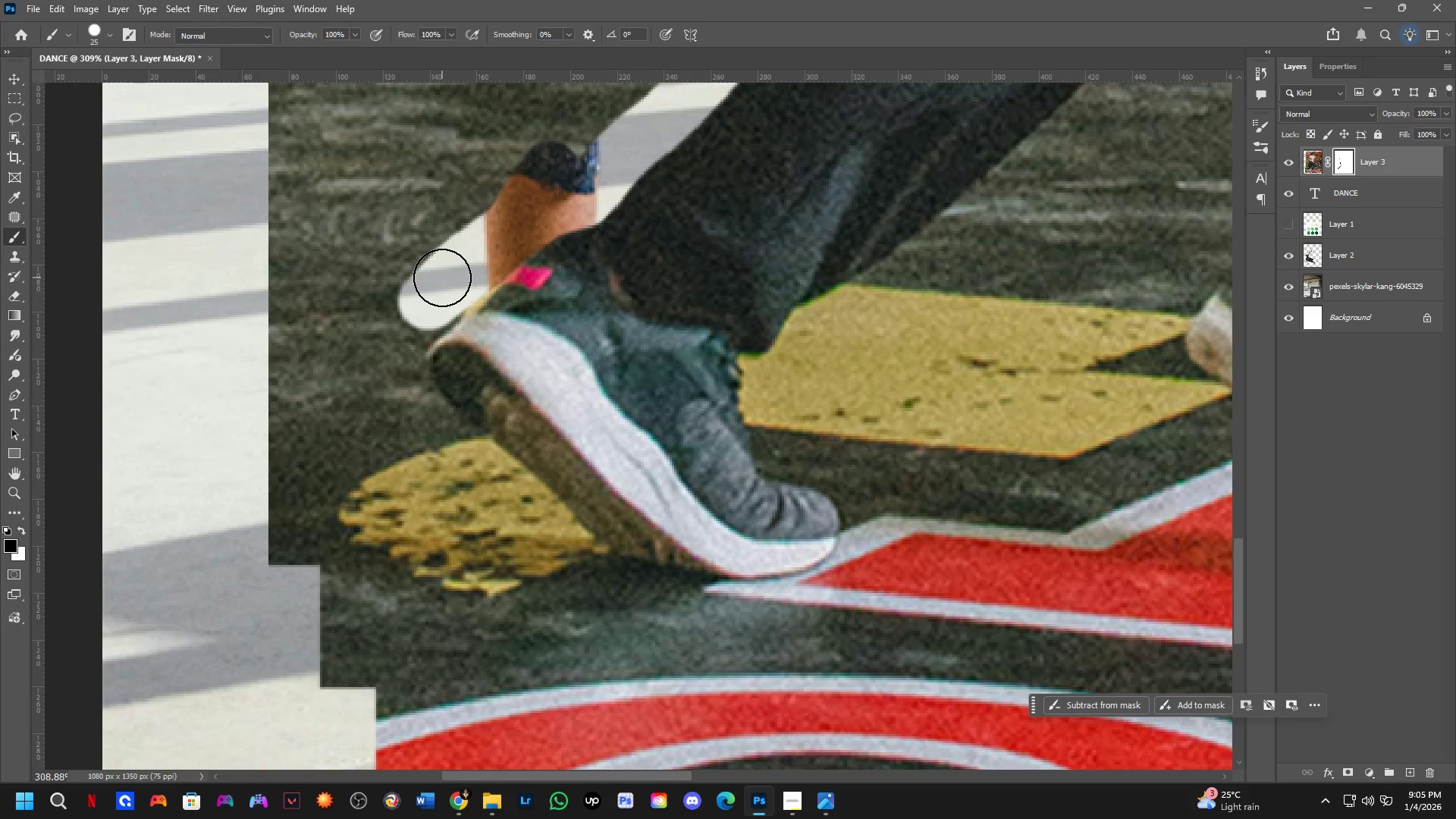 
left_click_drag(start_coordinate=[443, 287], to_coordinate=[392, 365])
 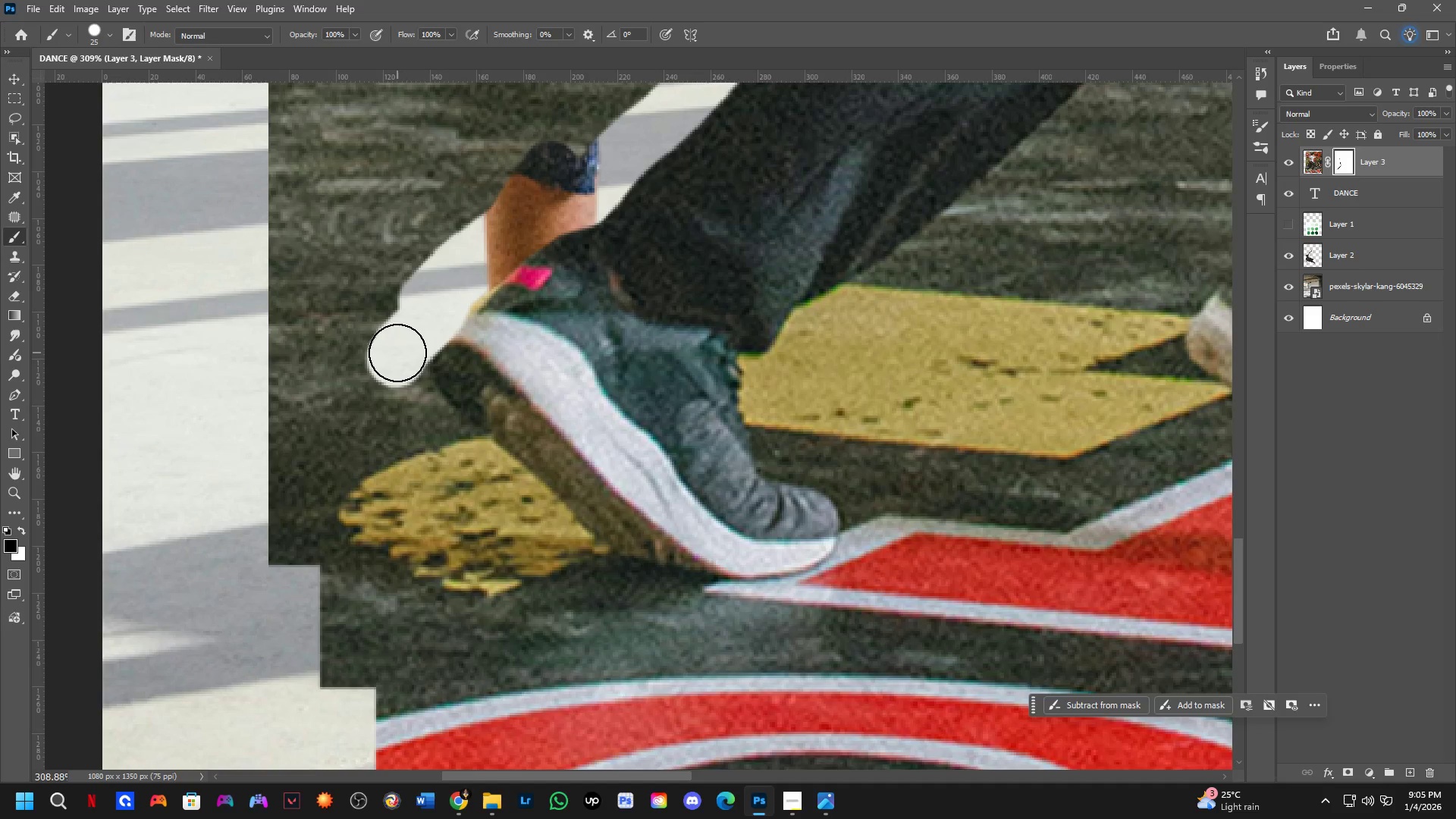 
left_click_drag(start_coordinate=[397, 353], to_coordinate=[410, 334])
 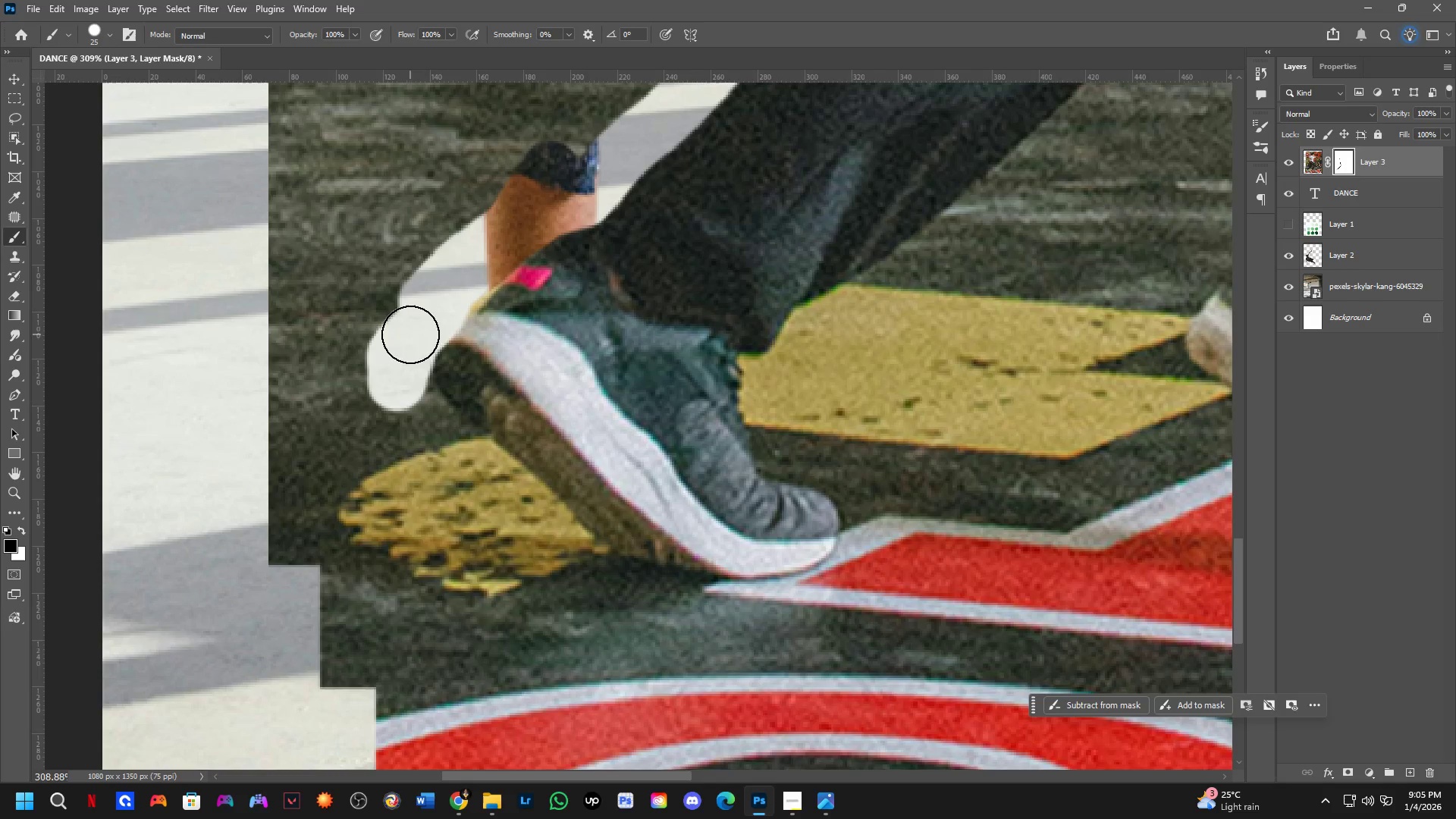 
hold_key(key=AltLeft, duration=0.39)
 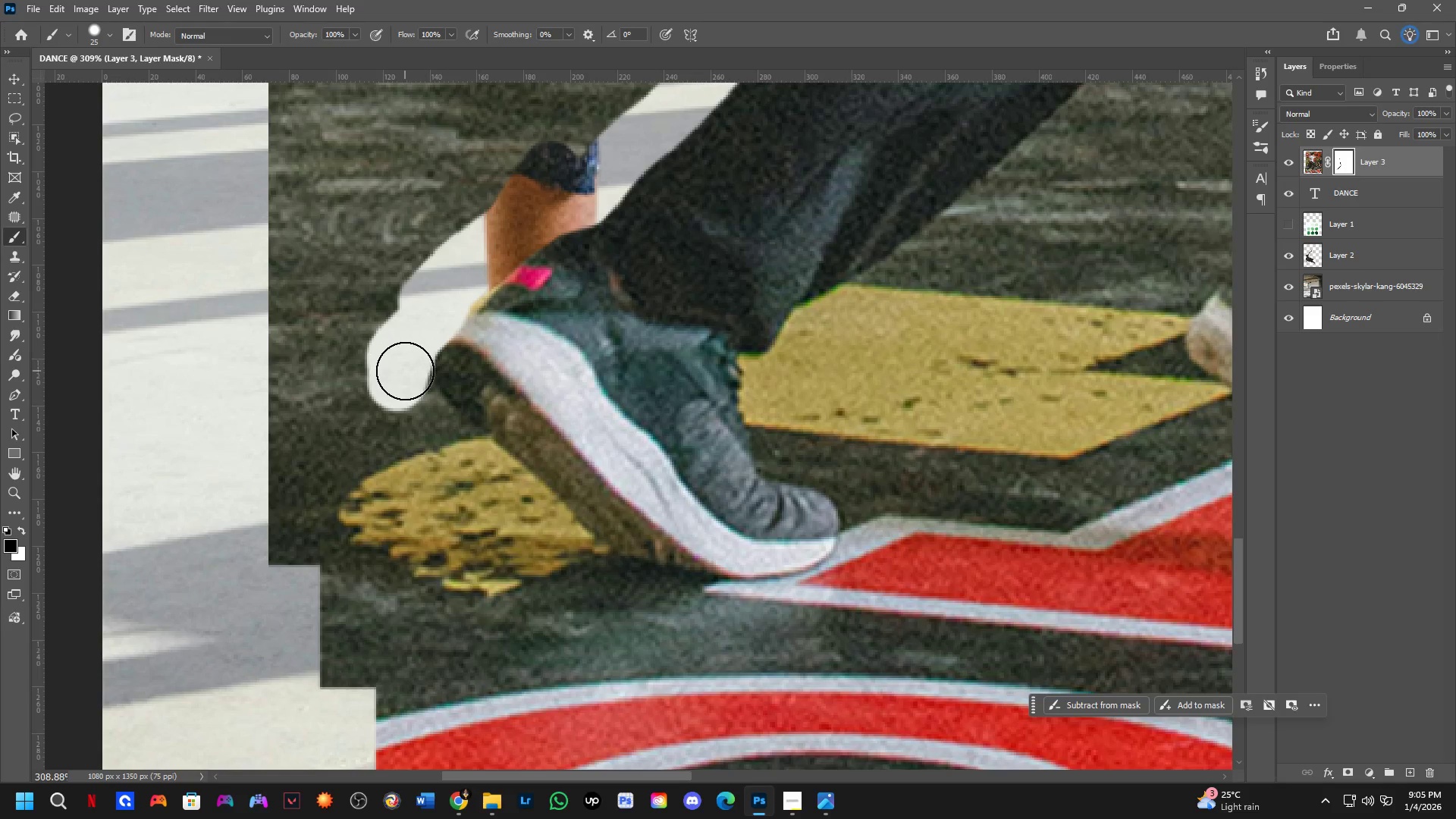 
left_click_drag(start_coordinate=[407, 377], to_coordinate=[418, 436])
 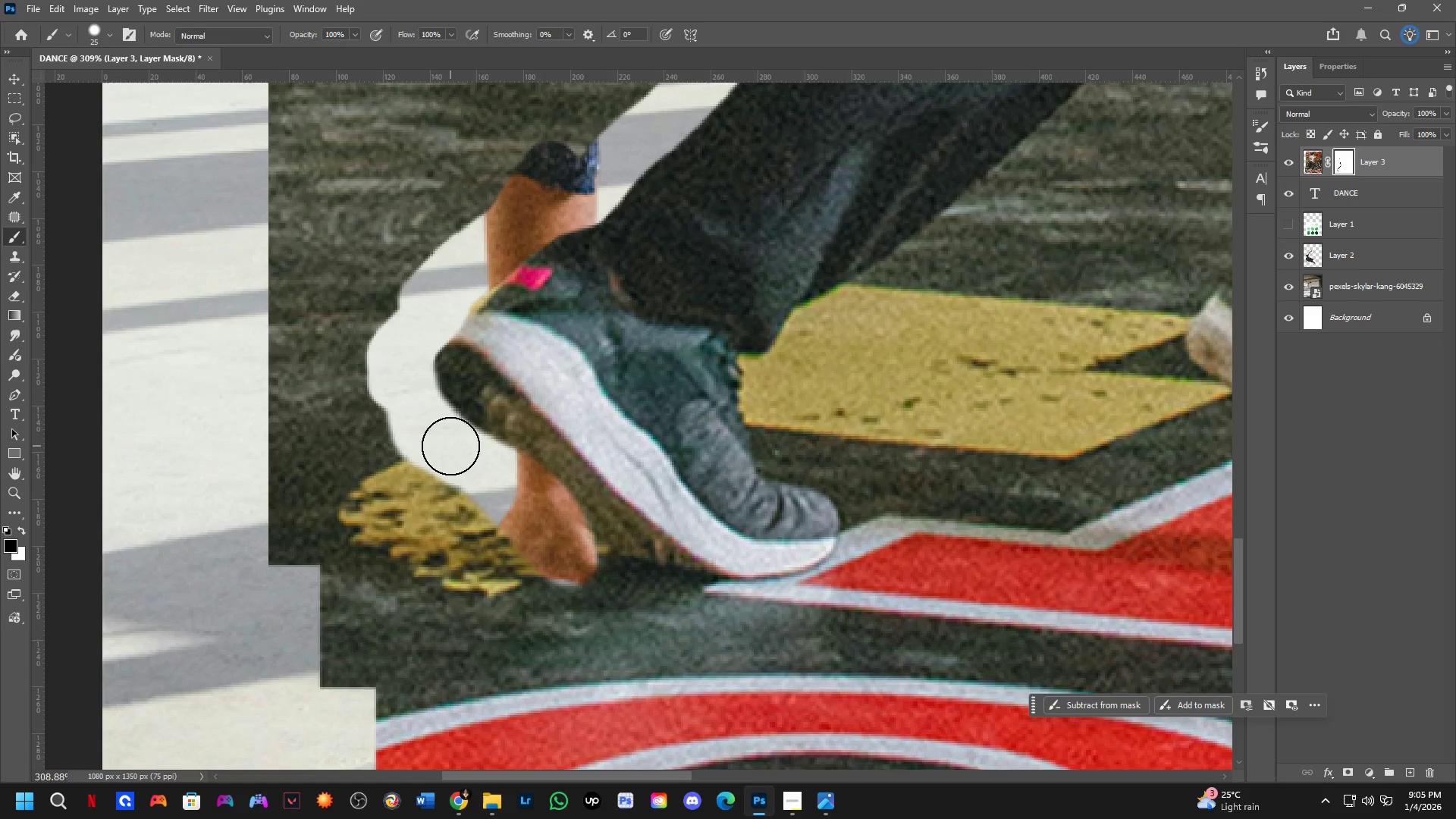 
hold_key(key=Space, duration=0.58)
 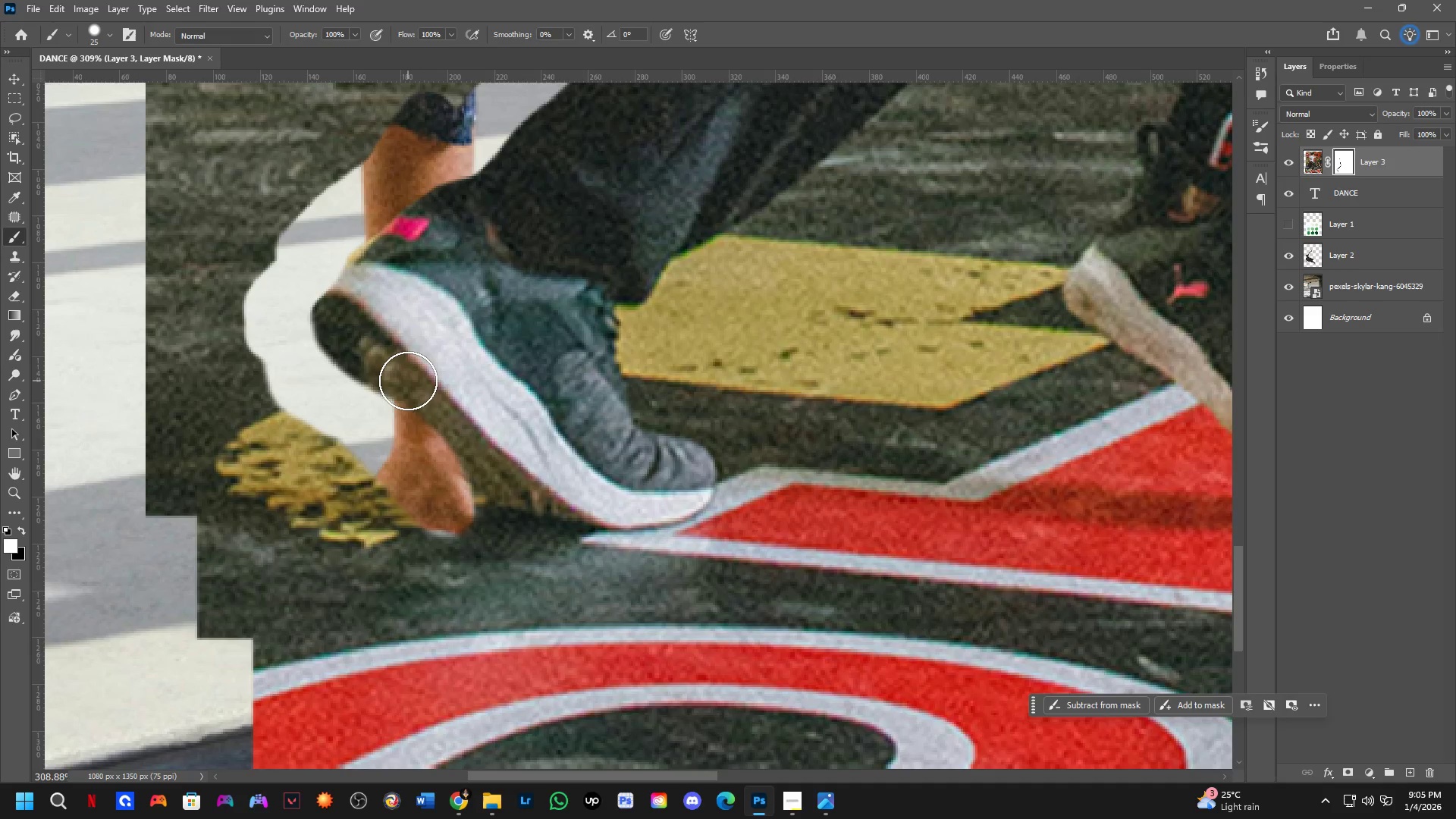 
left_click_drag(start_coordinate=[494, 475], to_coordinate=[372, 426])
 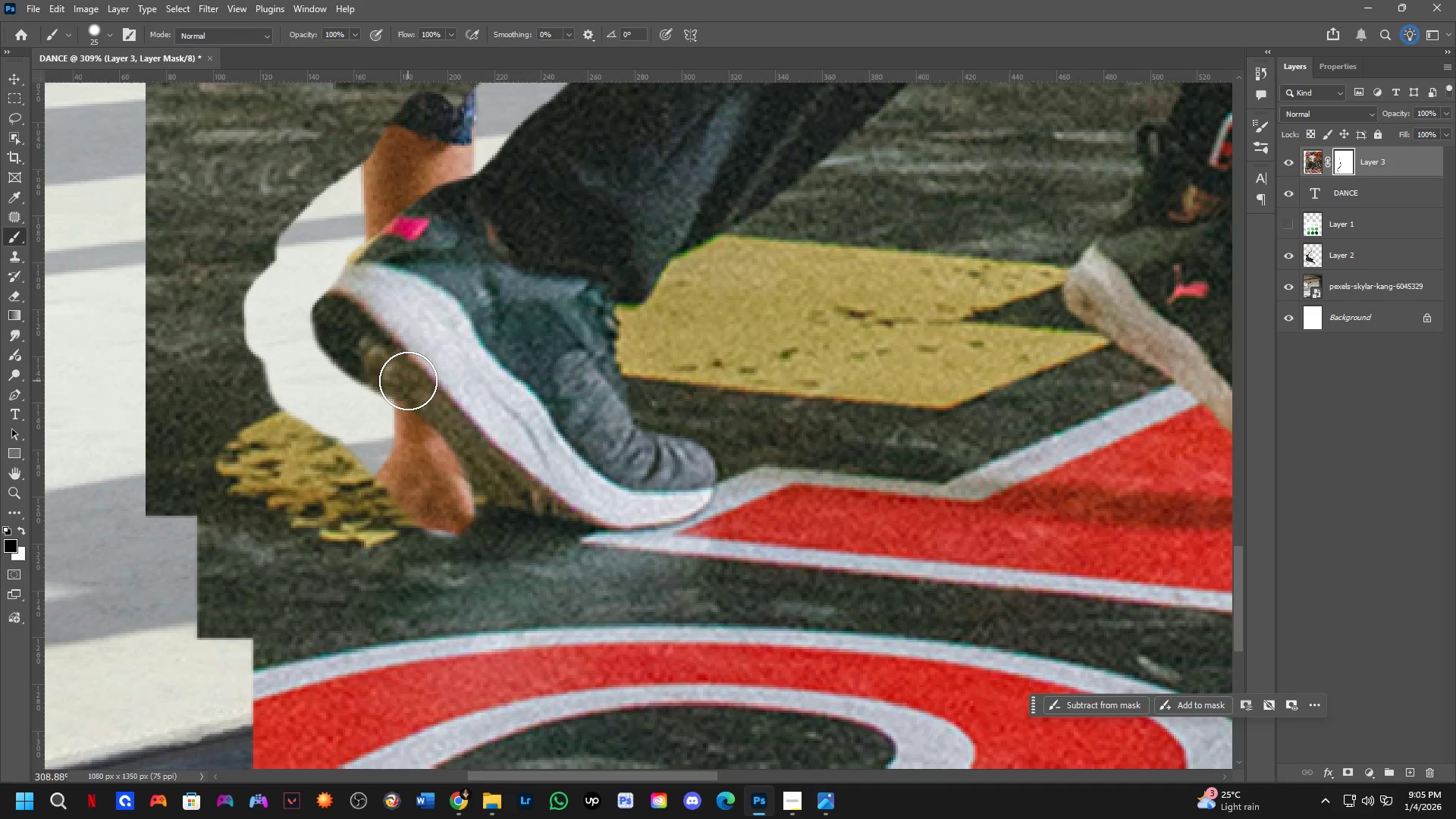 
type(xx)
 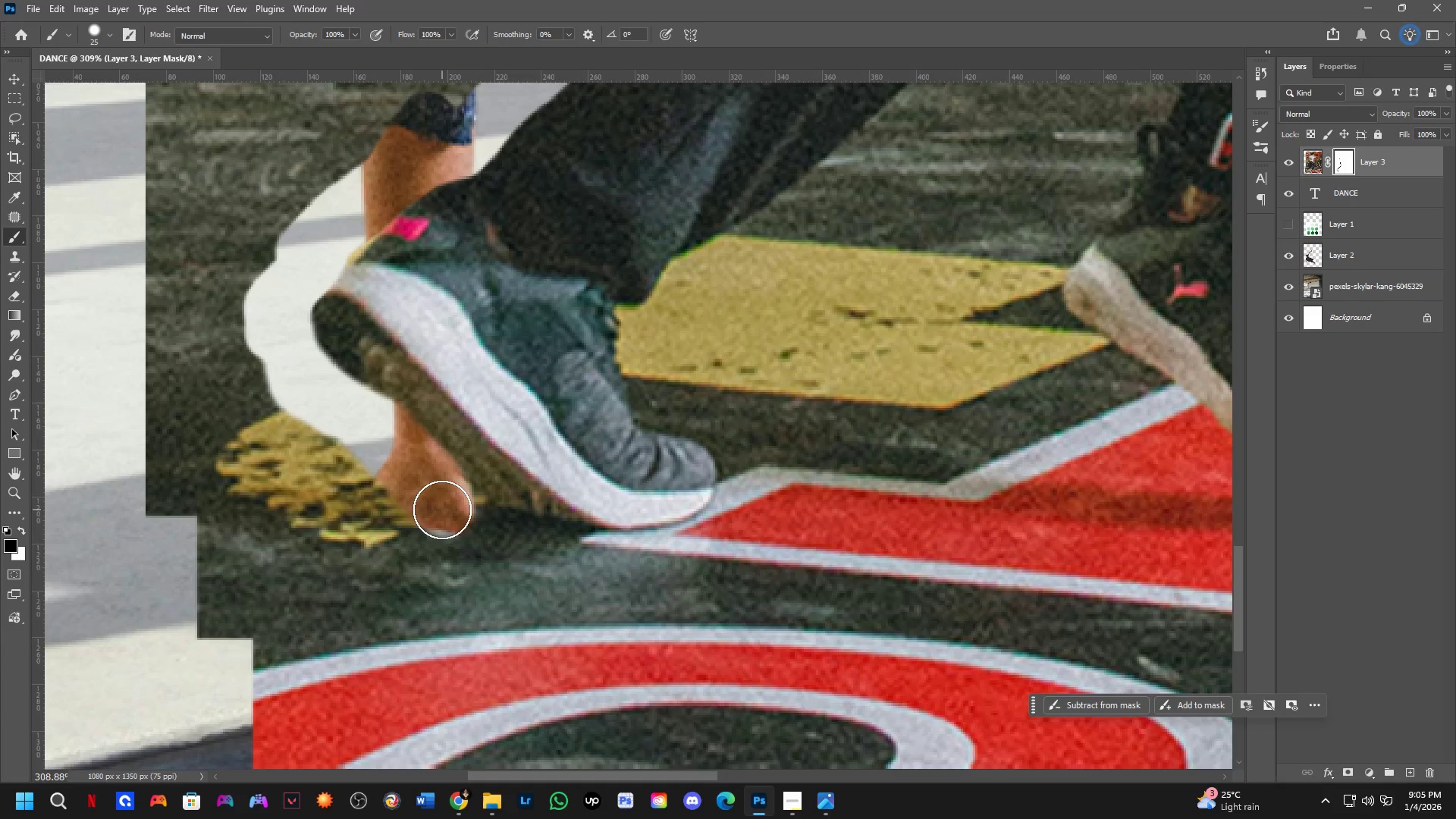 
left_click_drag(start_coordinate=[418, 381], to_coordinate=[507, 477])
 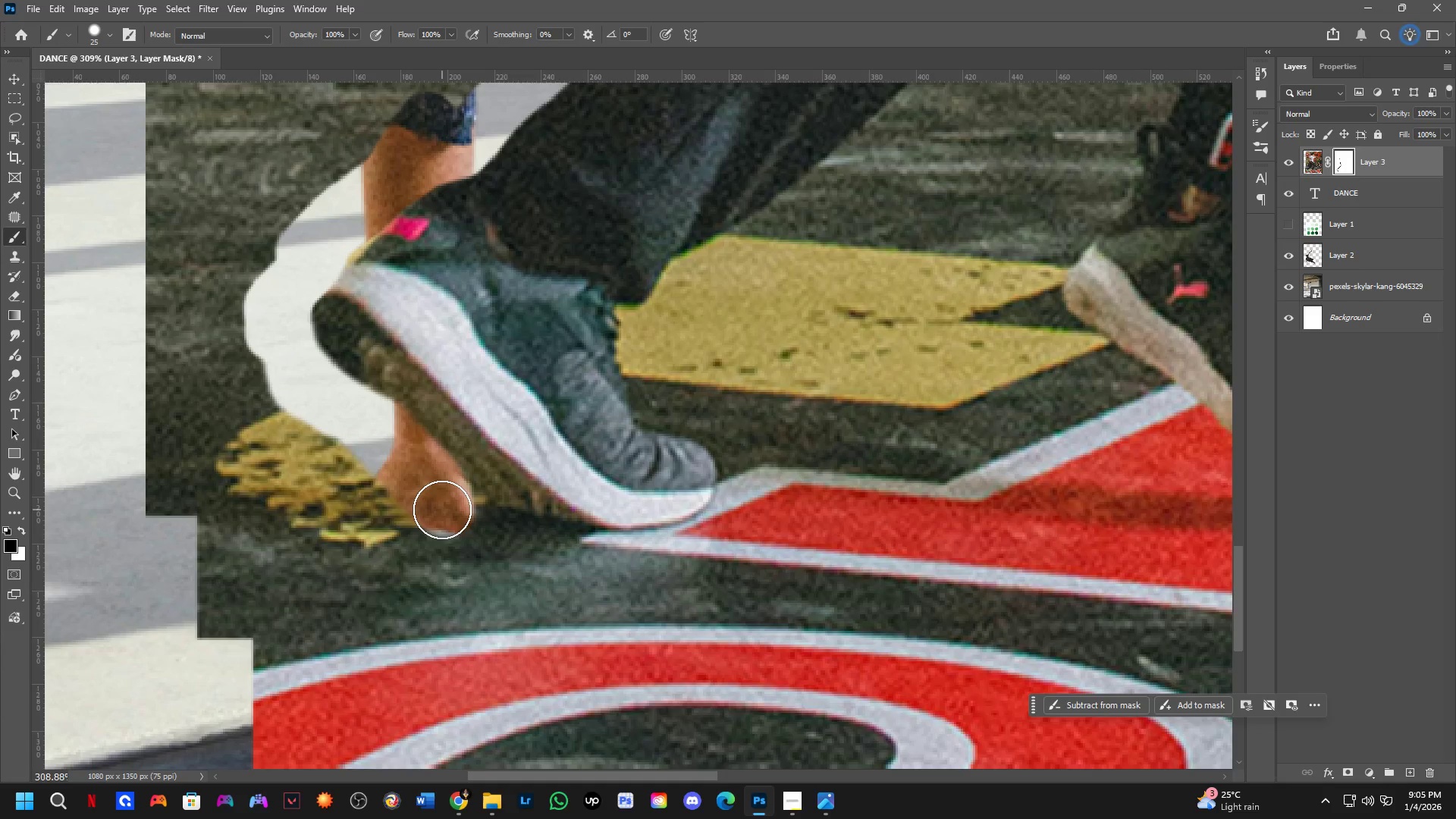 
left_click_drag(start_coordinate=[443, 504], to_coordinate=[588, 569])
 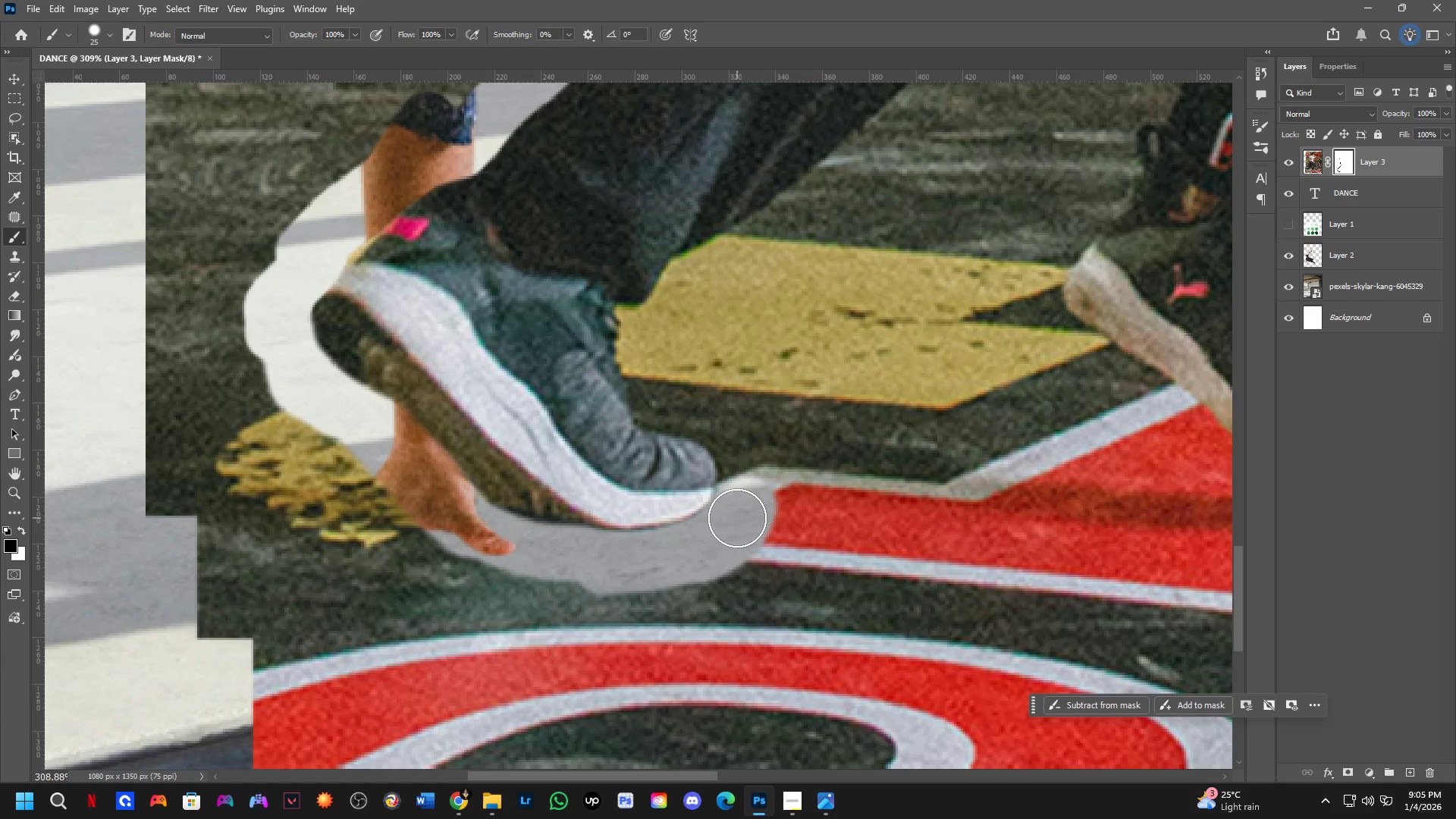 
hold_key(key=AltLeft, duration=0.33)
 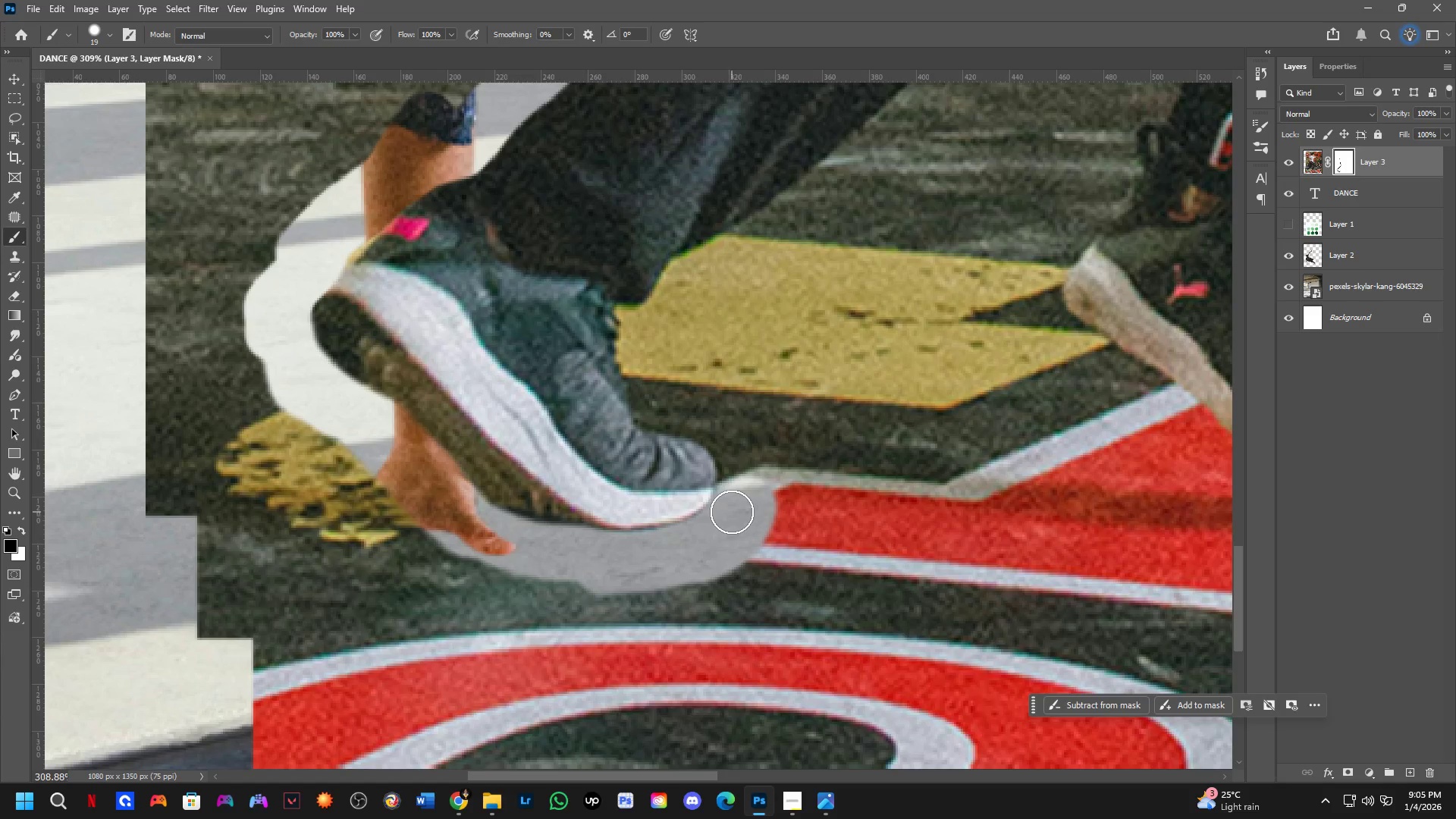 
left_click_drag(start_coordinate=[732, 511], to_coordinate=[629, 315])
 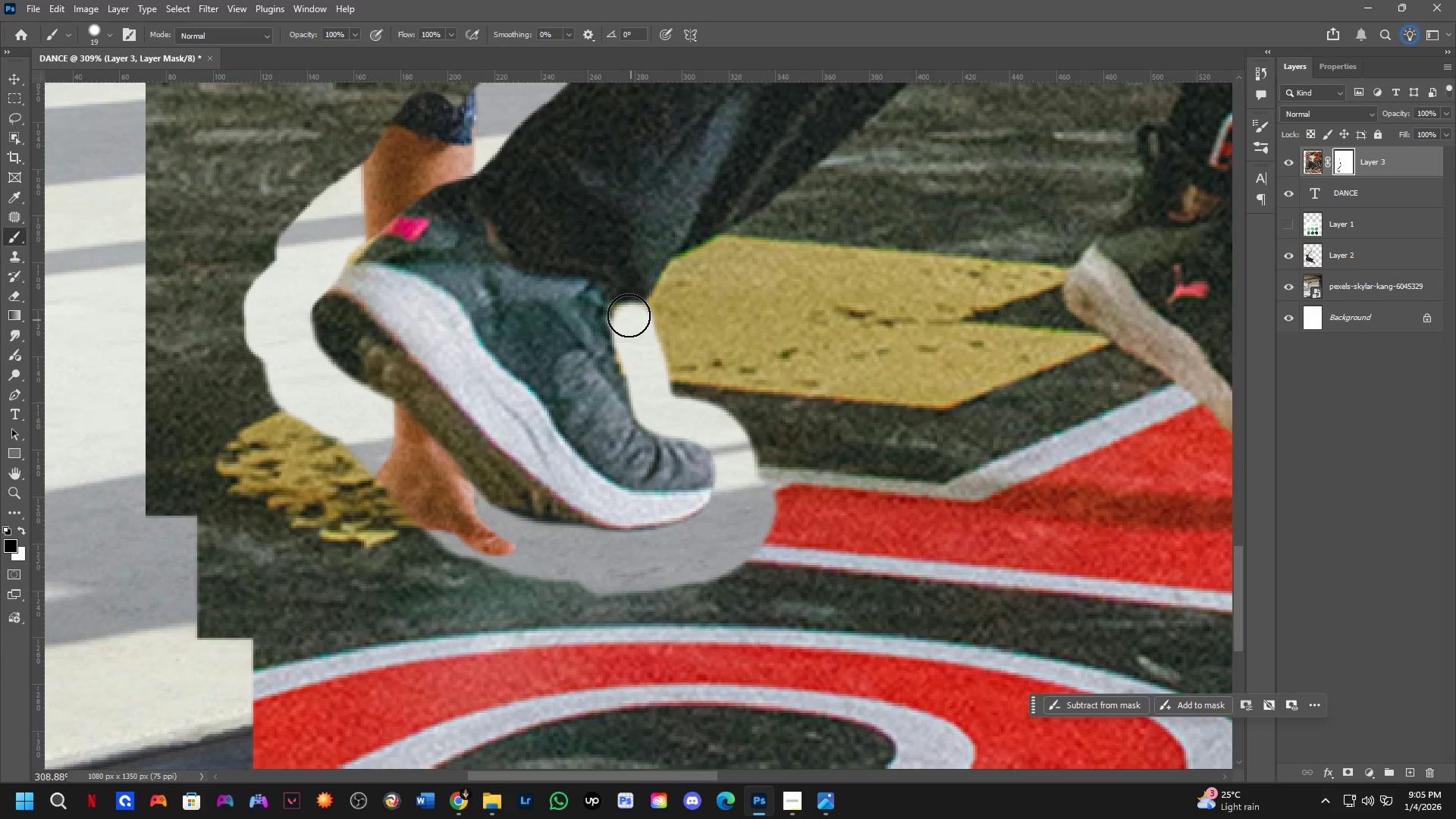 
left_click([628, 315])
 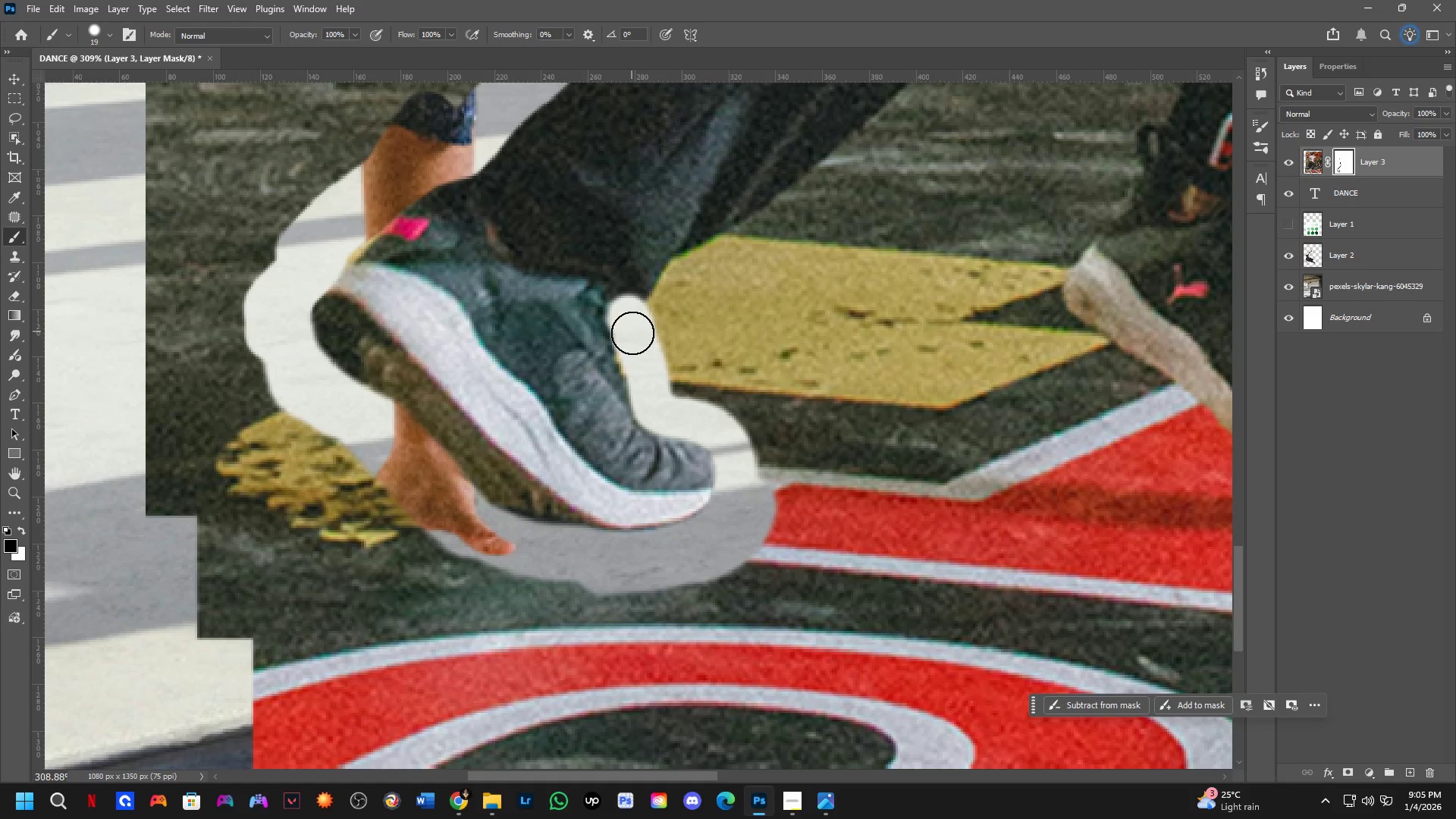 
left_click_drag(start_coordinate=[632, 337], to_coordinate=[676, 409])
 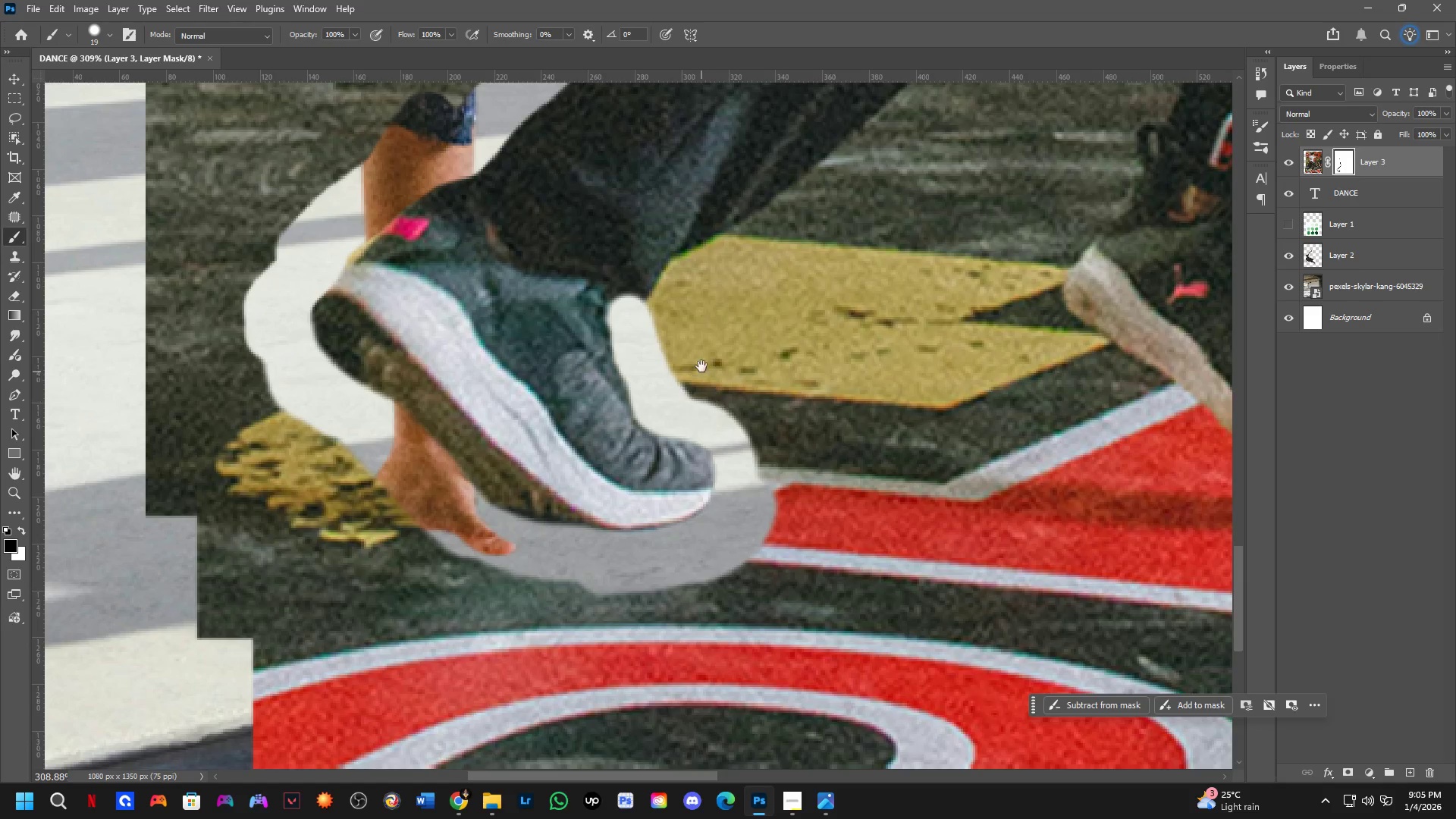 
hold_key(key=Space, duration=0.62)
 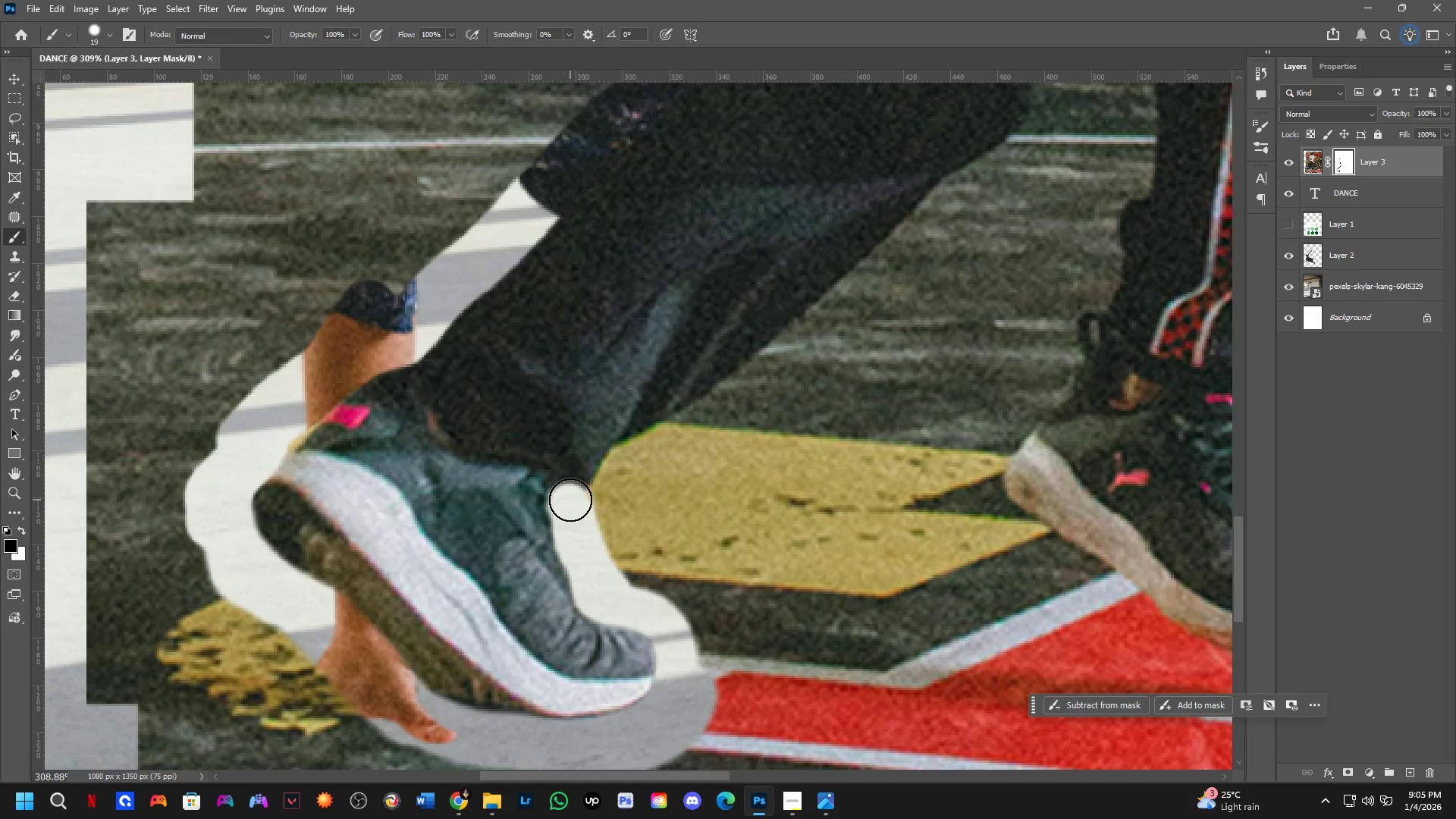 
left_click_drag(start_coordinate=[696, 372], to_coordinate=[637, 560])
 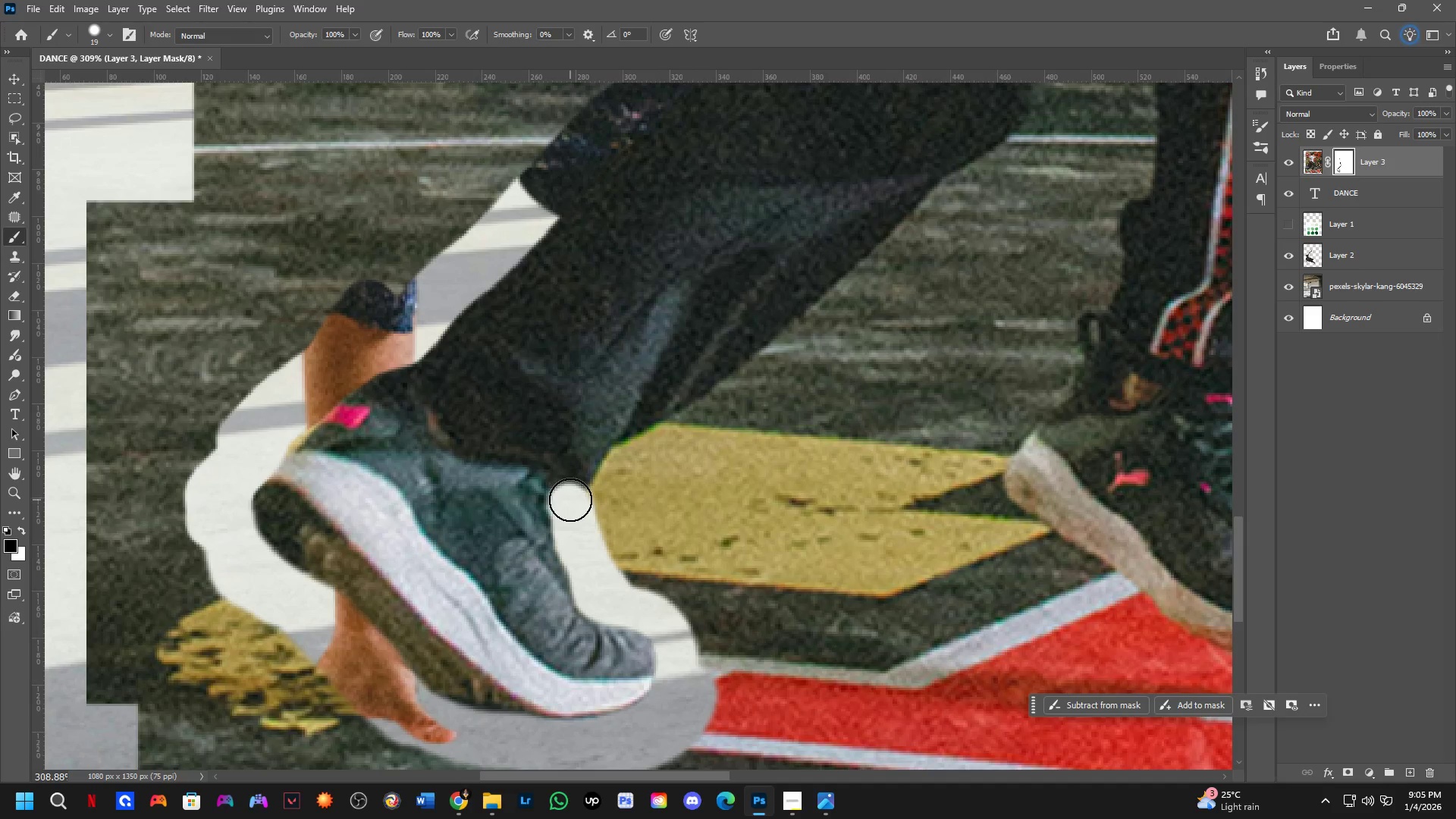 
left_click_drag(start_coordinate=[574, 500], to_coordinate=[658, 449])
 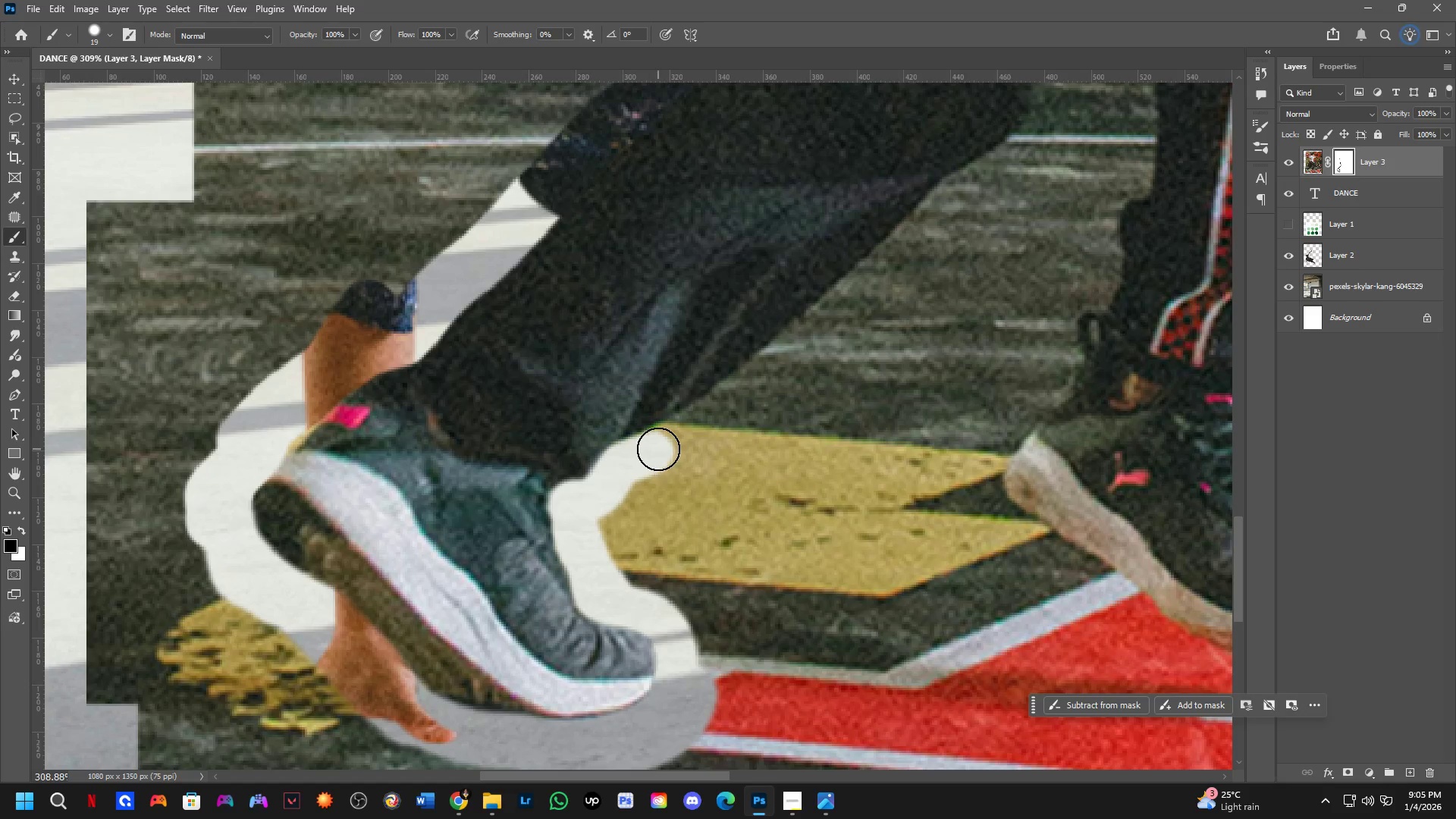 
hold_key(key=Space, duration=0.58)
 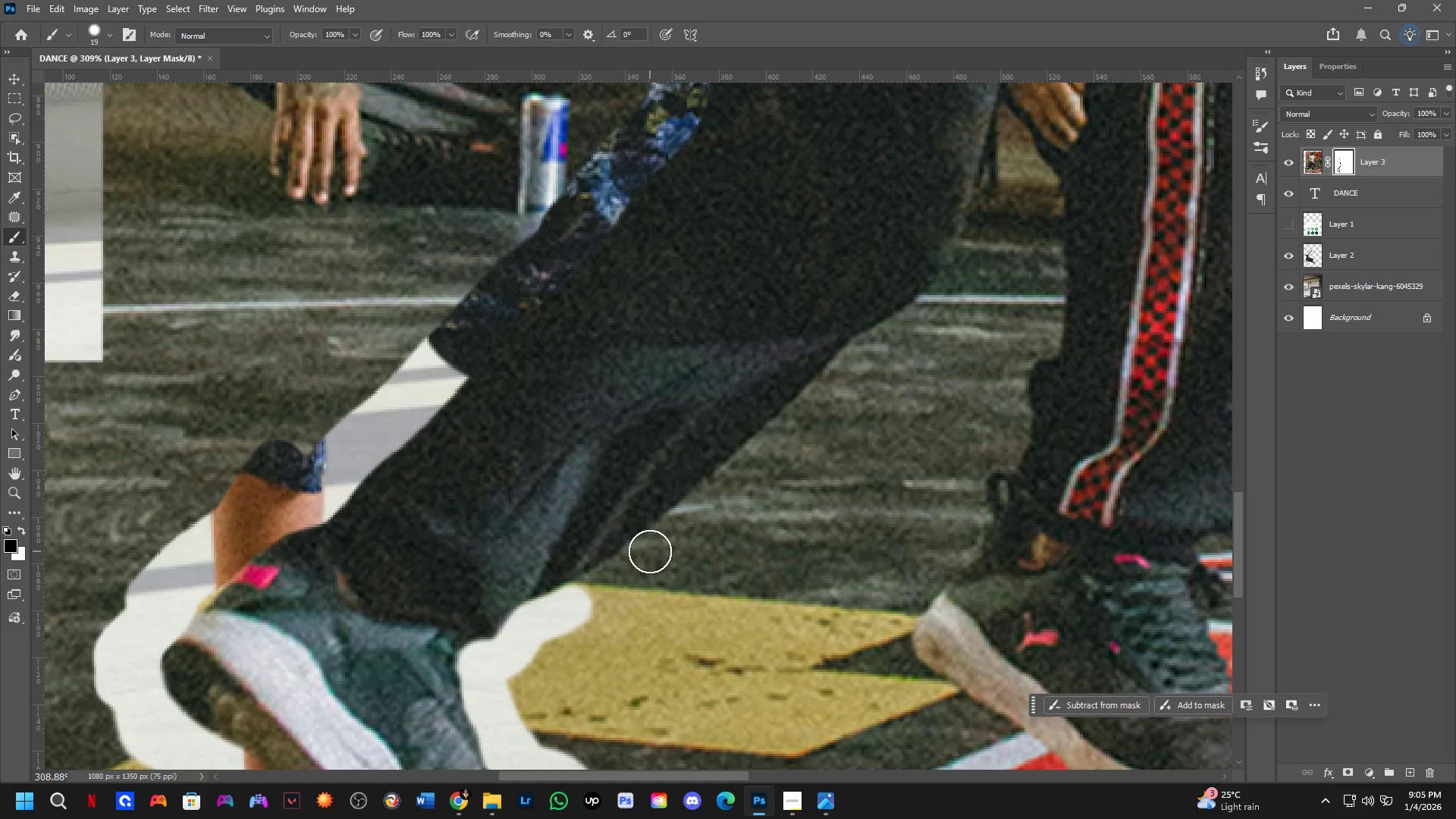 
left_click_drag(start_coordinate=[687, 447], to_coordinate=[596, 607])
 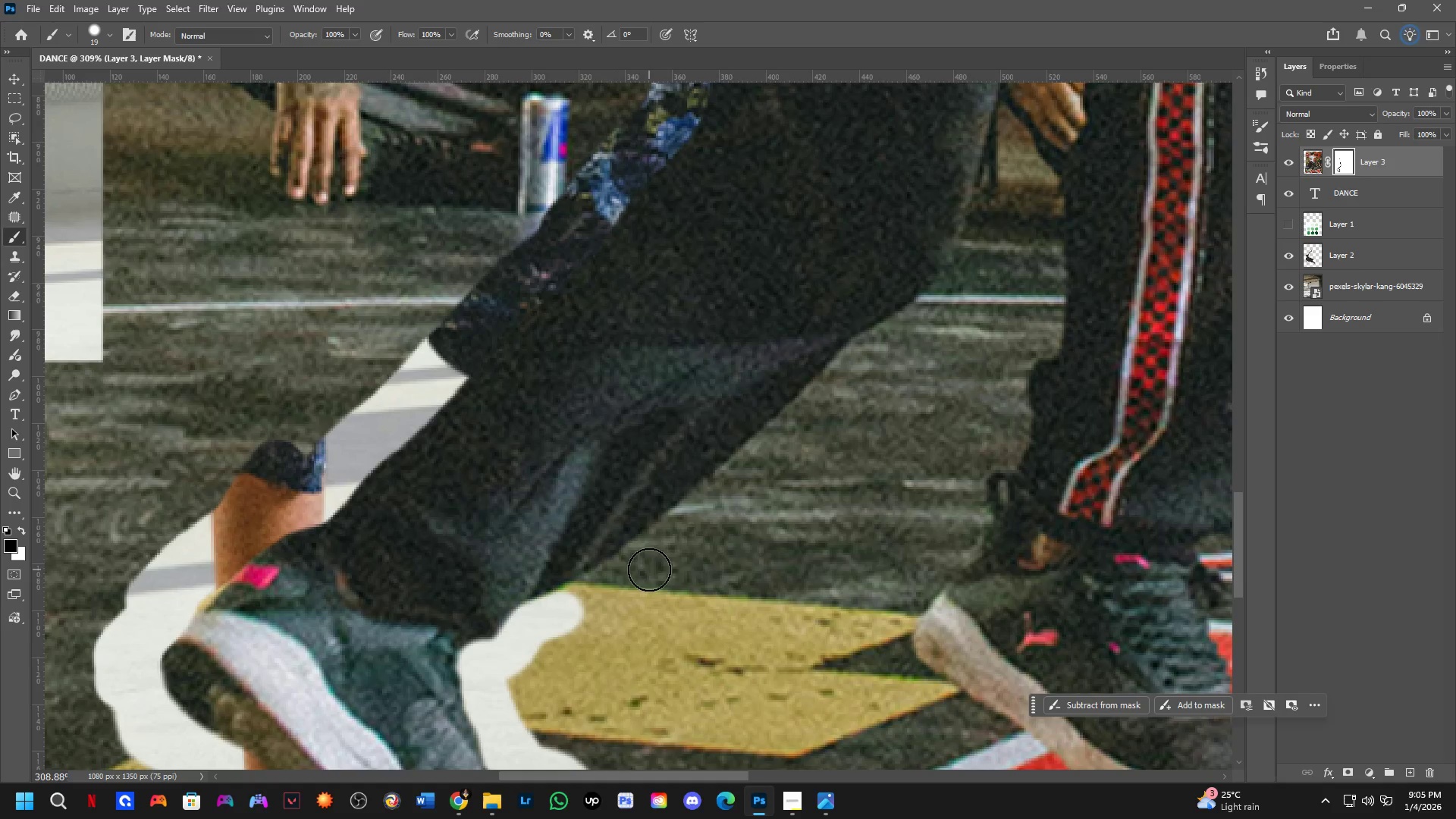 
hold_key(key=ShiftLeft, duration=0.41)
left_click([650, 551])
 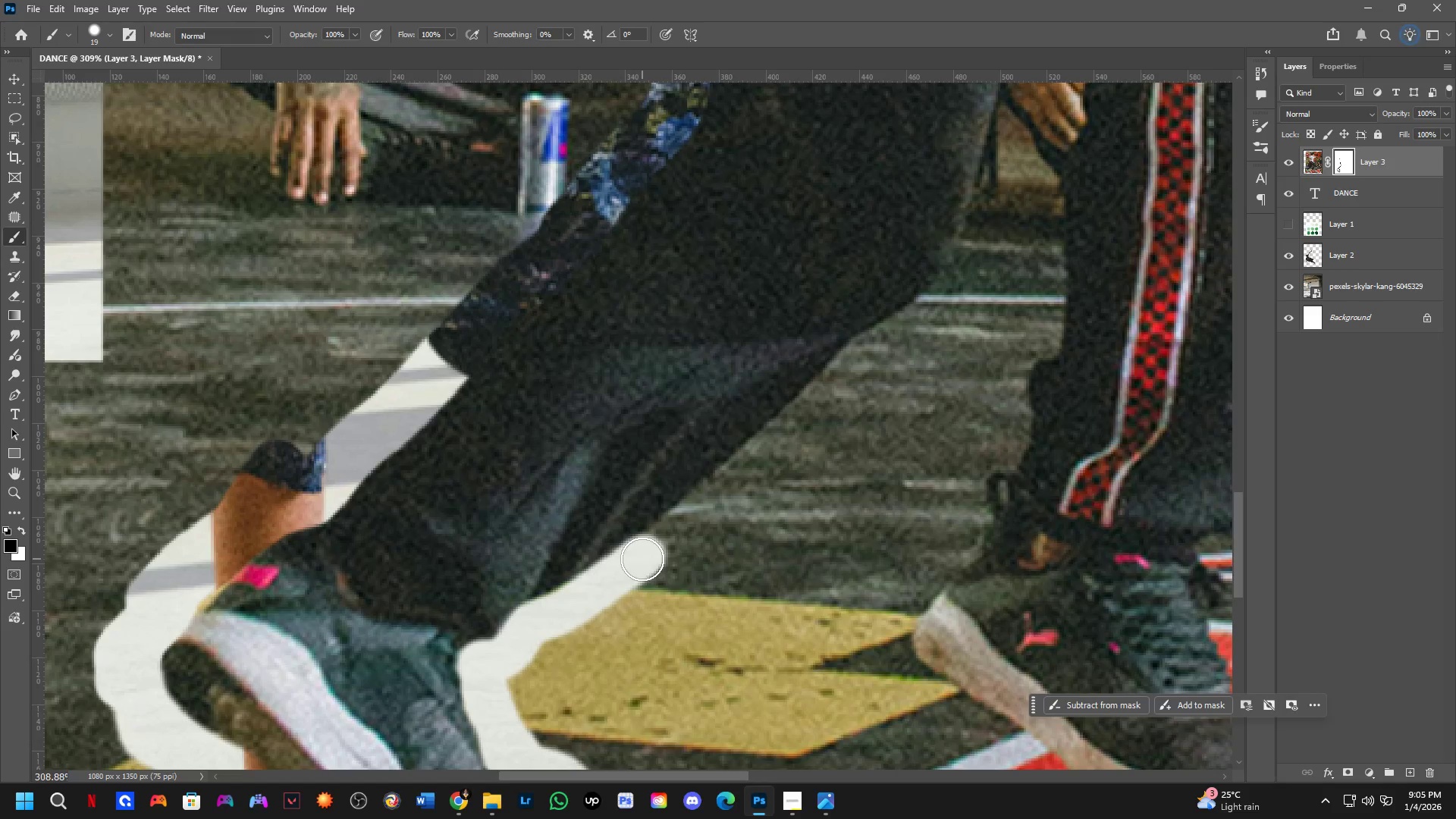 
left_click_drag(start_coordinate=[626, 570], to_coordinate=[559, 621])
 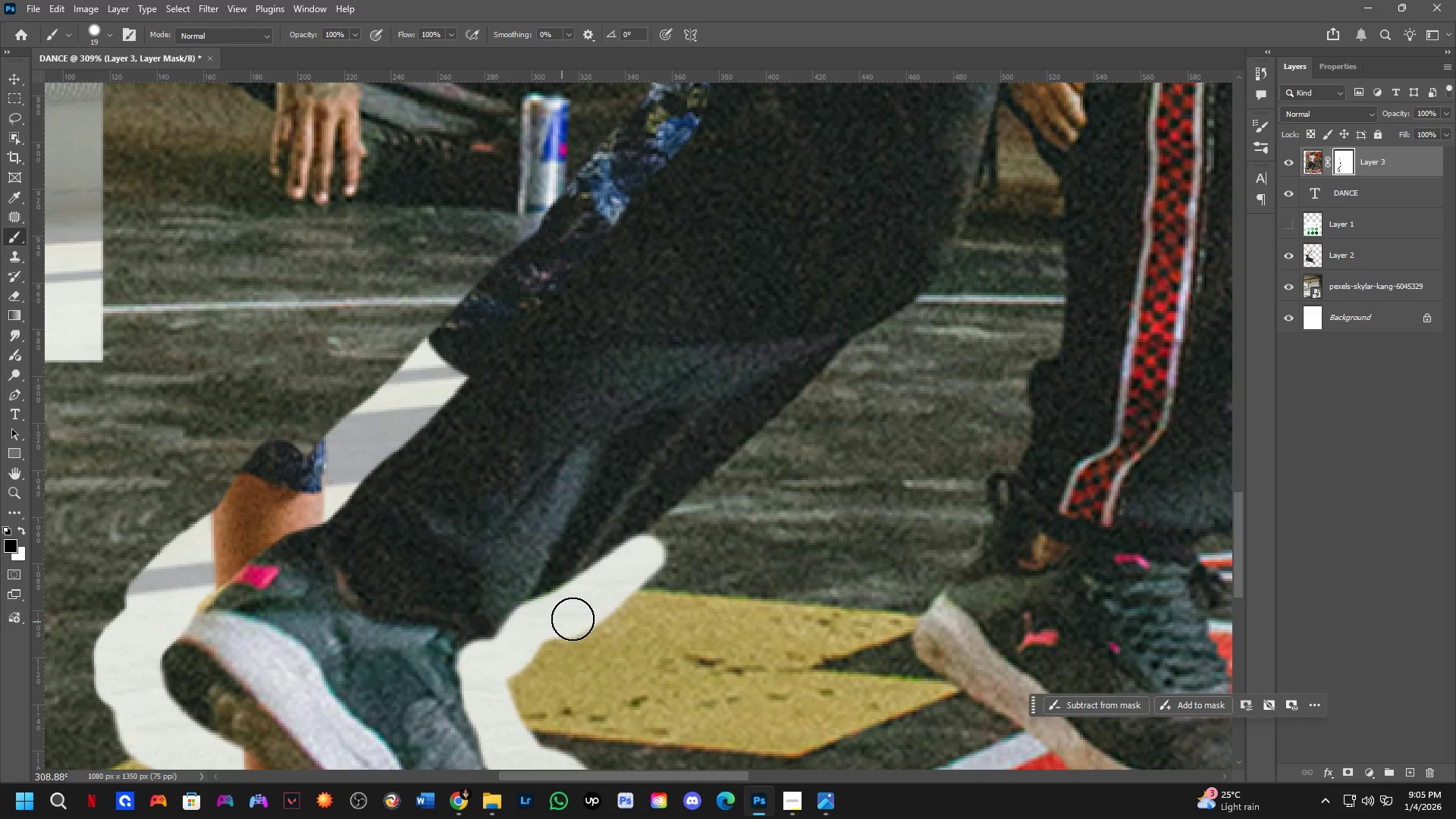 
hold_key(key=Space, duration=0.47)
 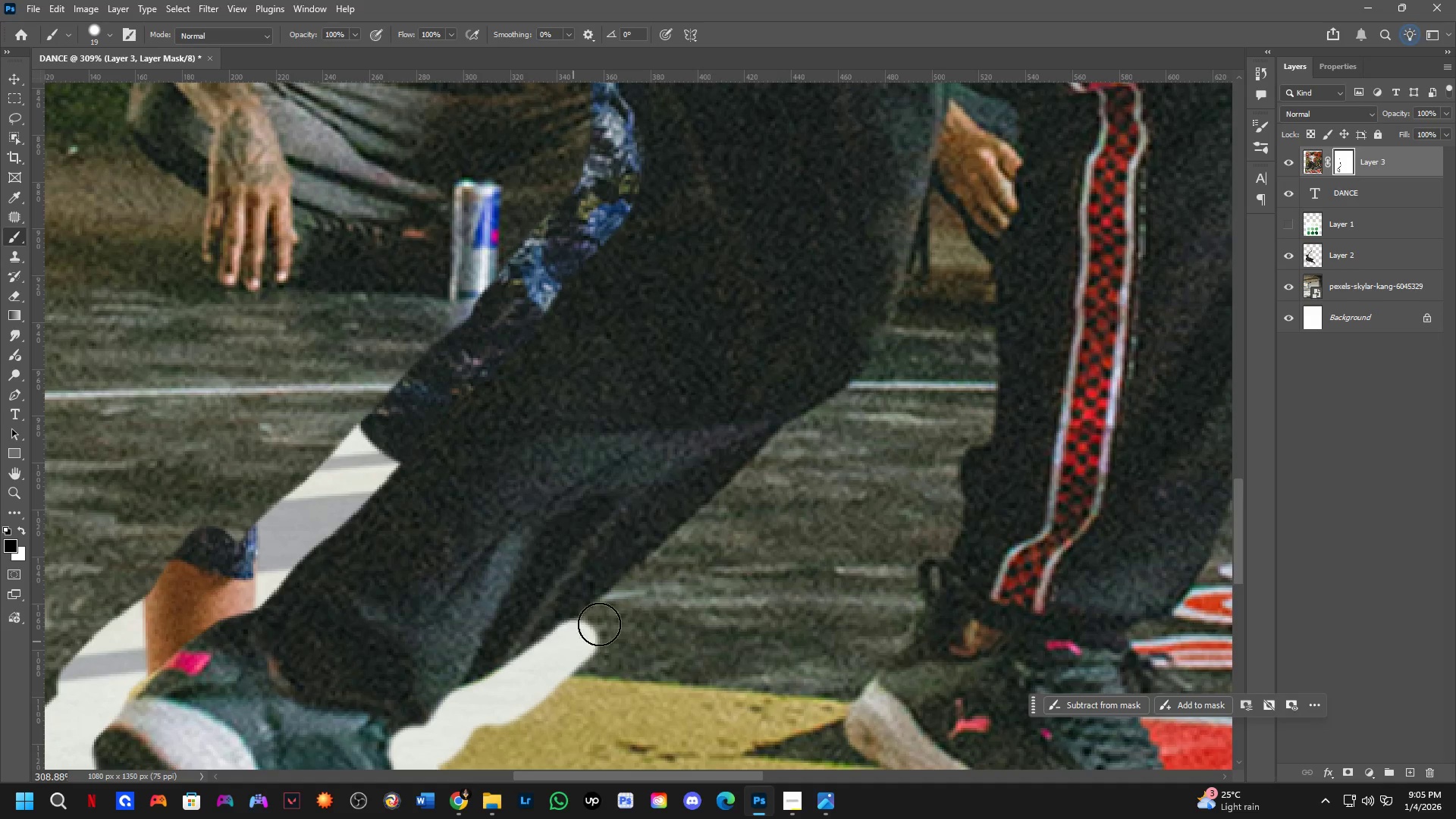 
left_click_drag(start_coordinate=[641, 583], to_coordinate=[573, 670])
 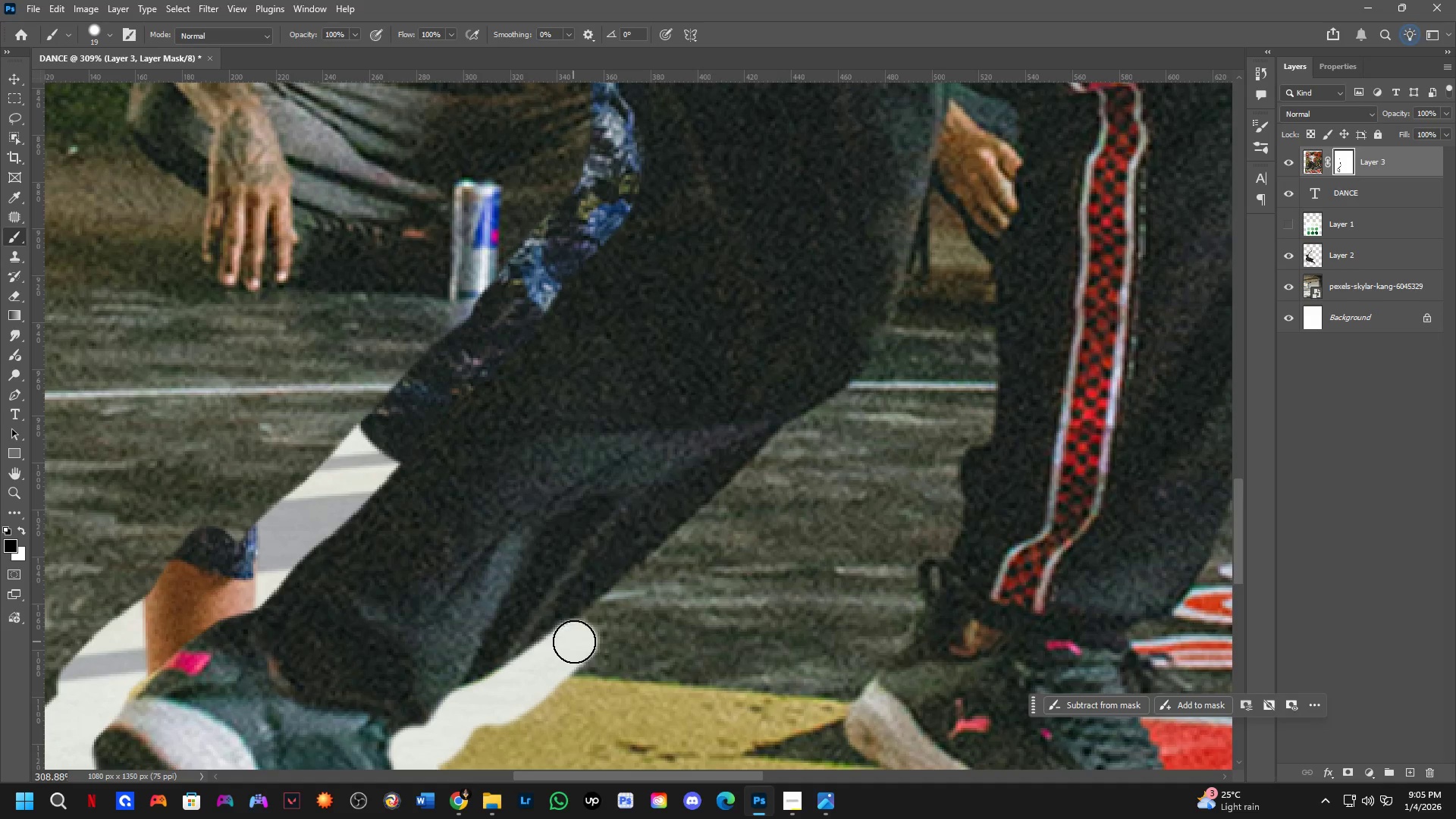 
hold_key(key=ShiftLeft, duration=0.73)
left_click([779, 460])
 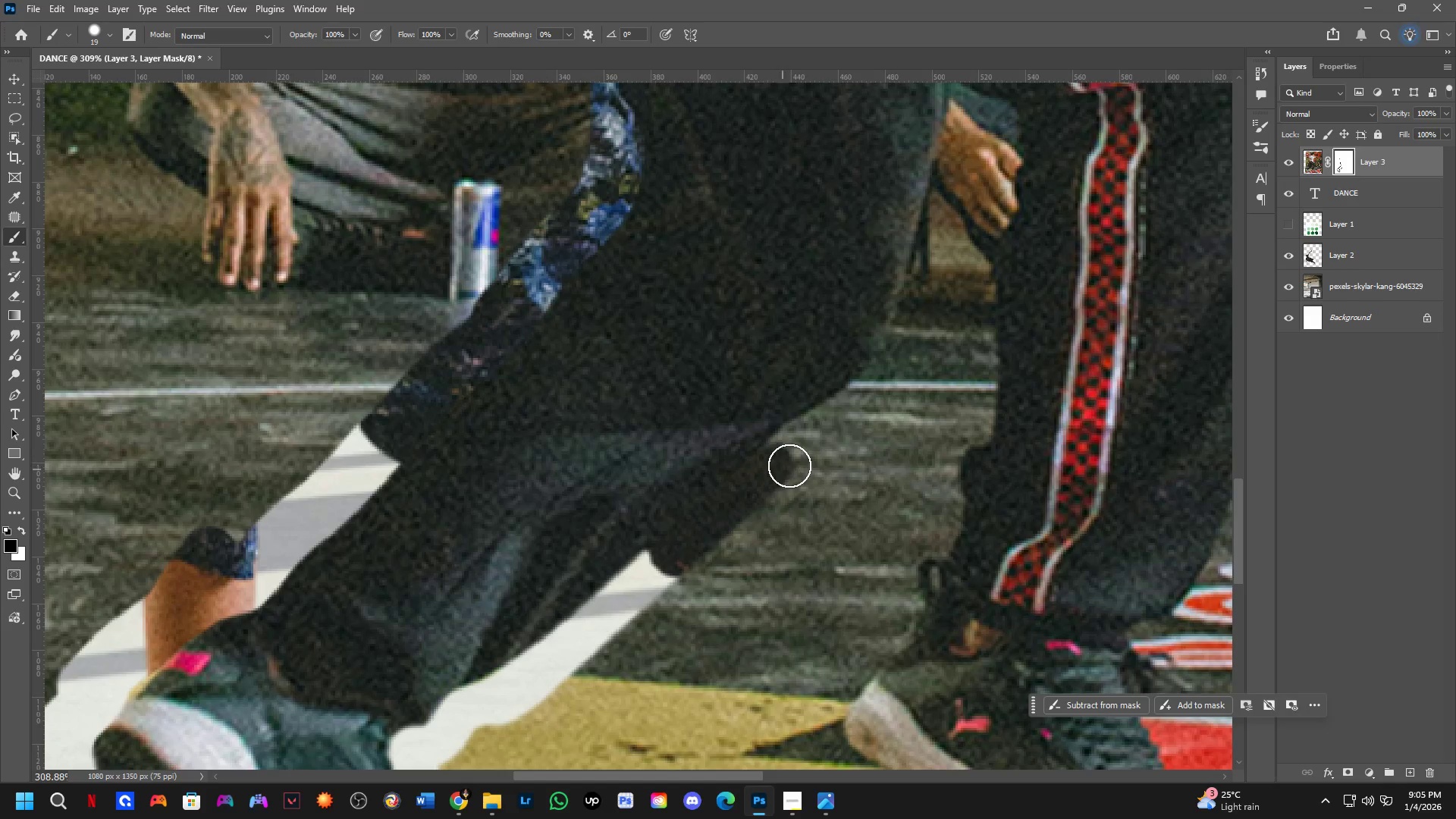 
hold_key(key=Space, duration=0.5)
 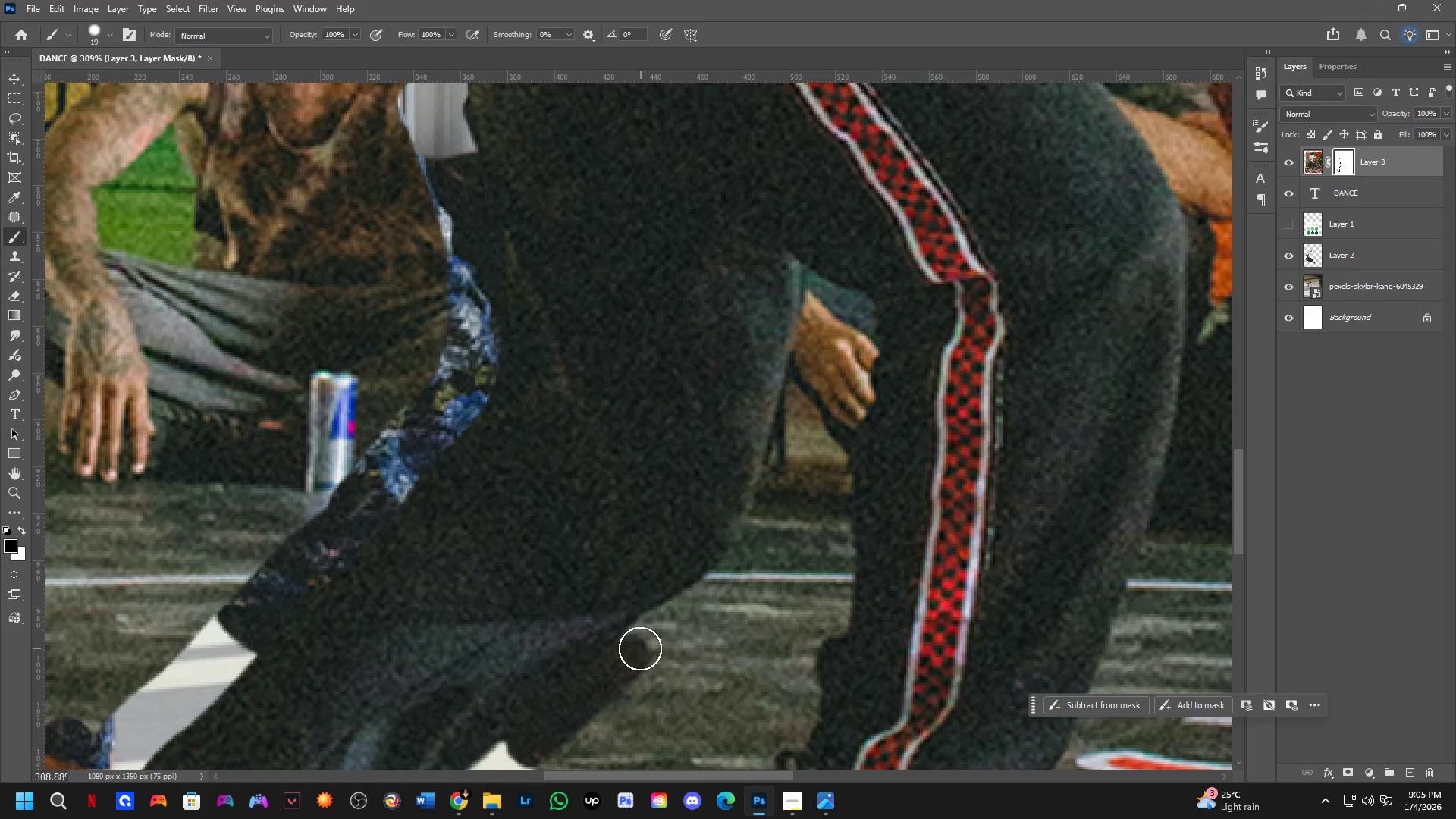 
left_click_drag(start_coordinate=[845, 439], to_coordinate=[701, 630])
 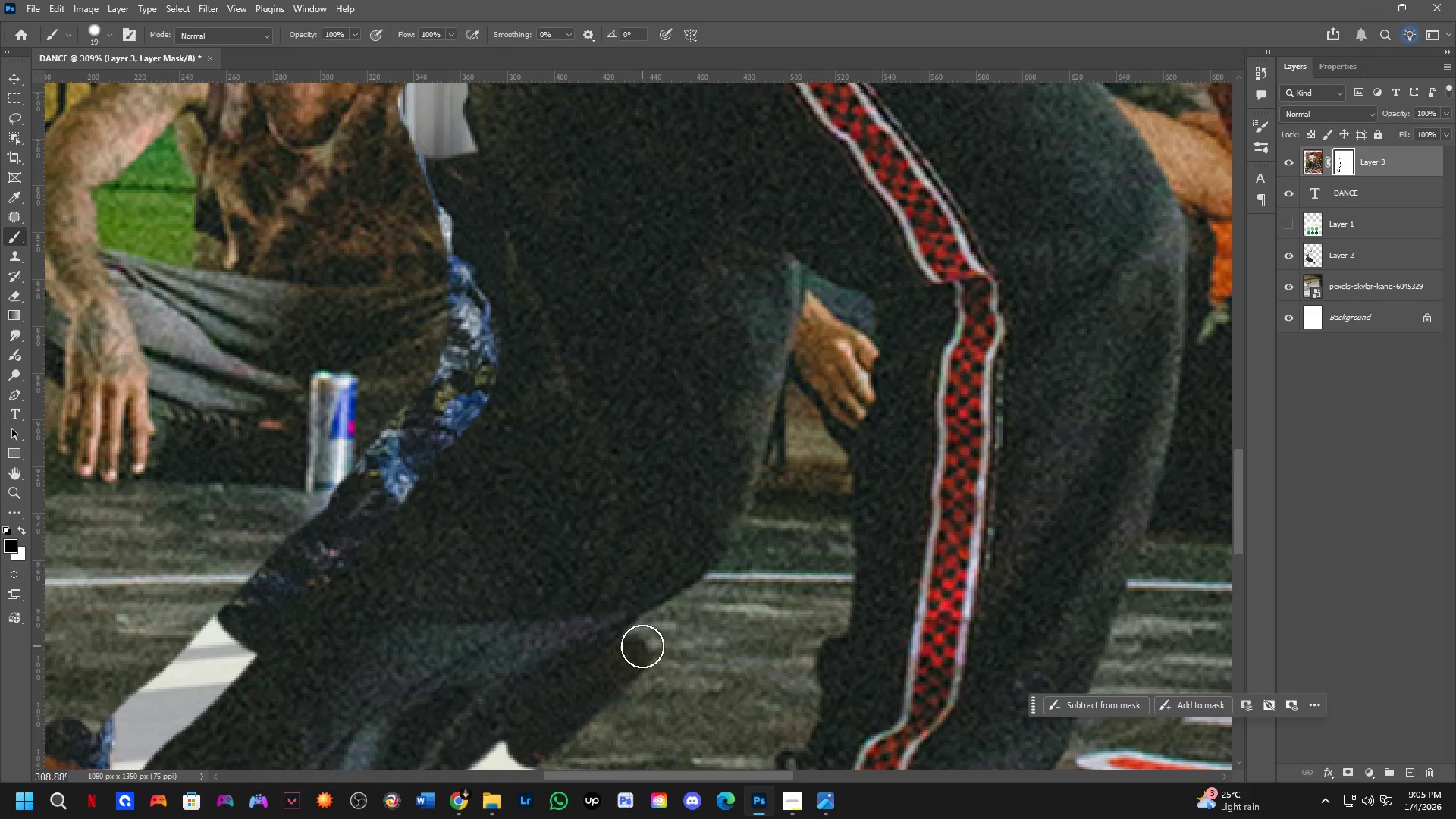 
left_click_drag(start_coordinate=[640, 648], to_coordinate=[746, 551])
 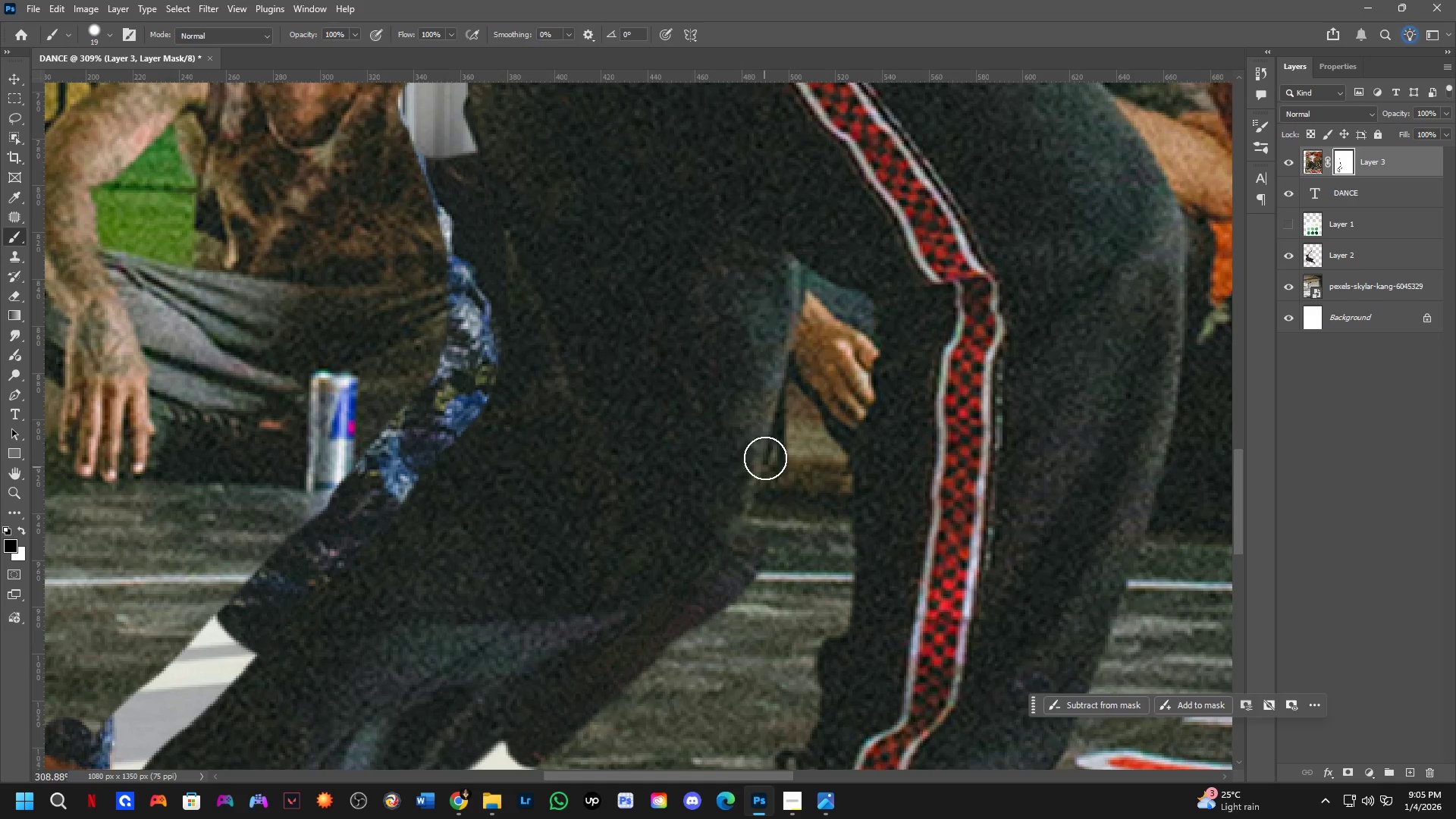 
hold_key(key=ShiftLeft, duration=0.62)
left_click([794, 444])
 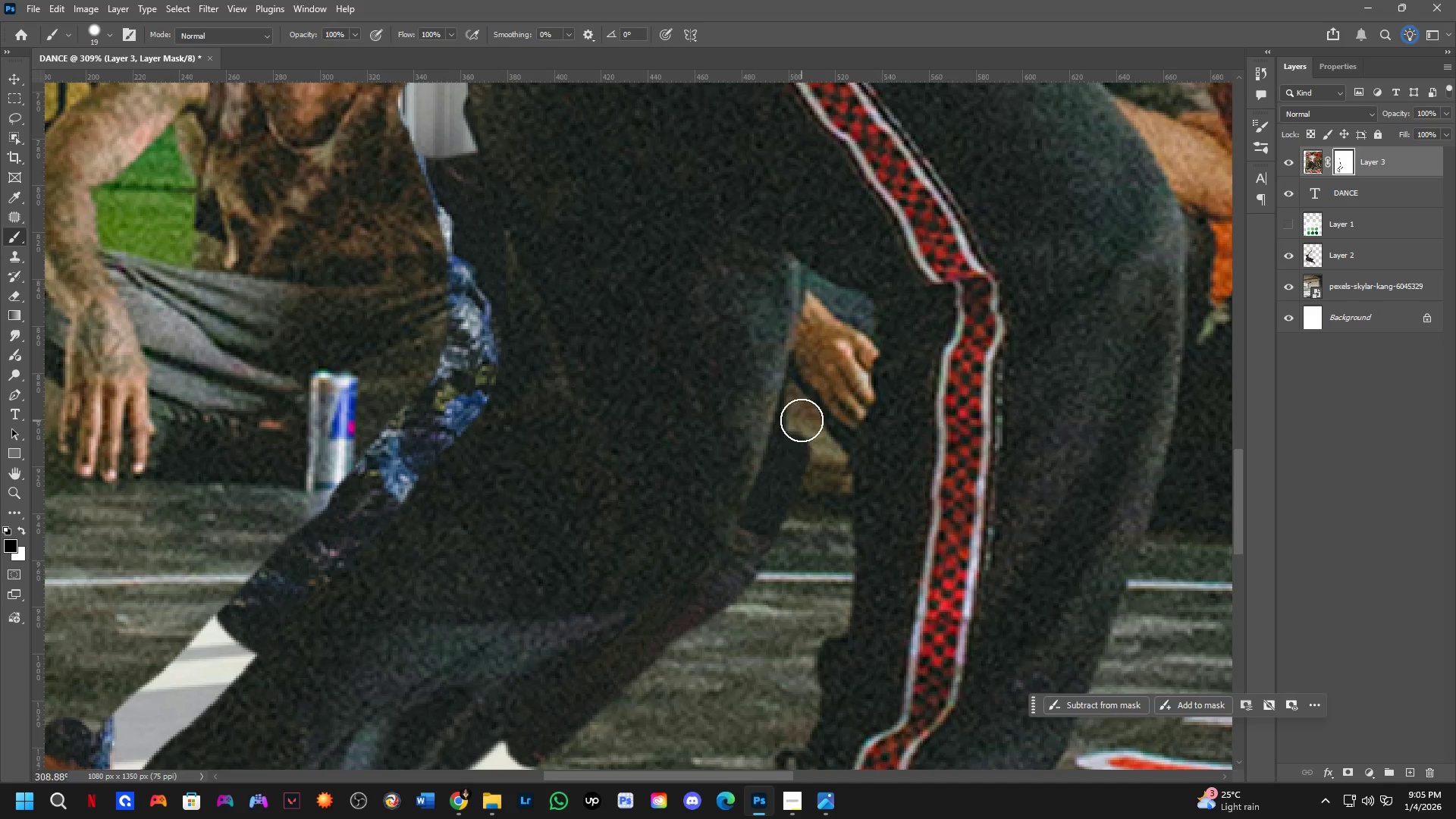 
hold_key(key=ShiftLeft, duration=0.42)
left_click([814, 337])
 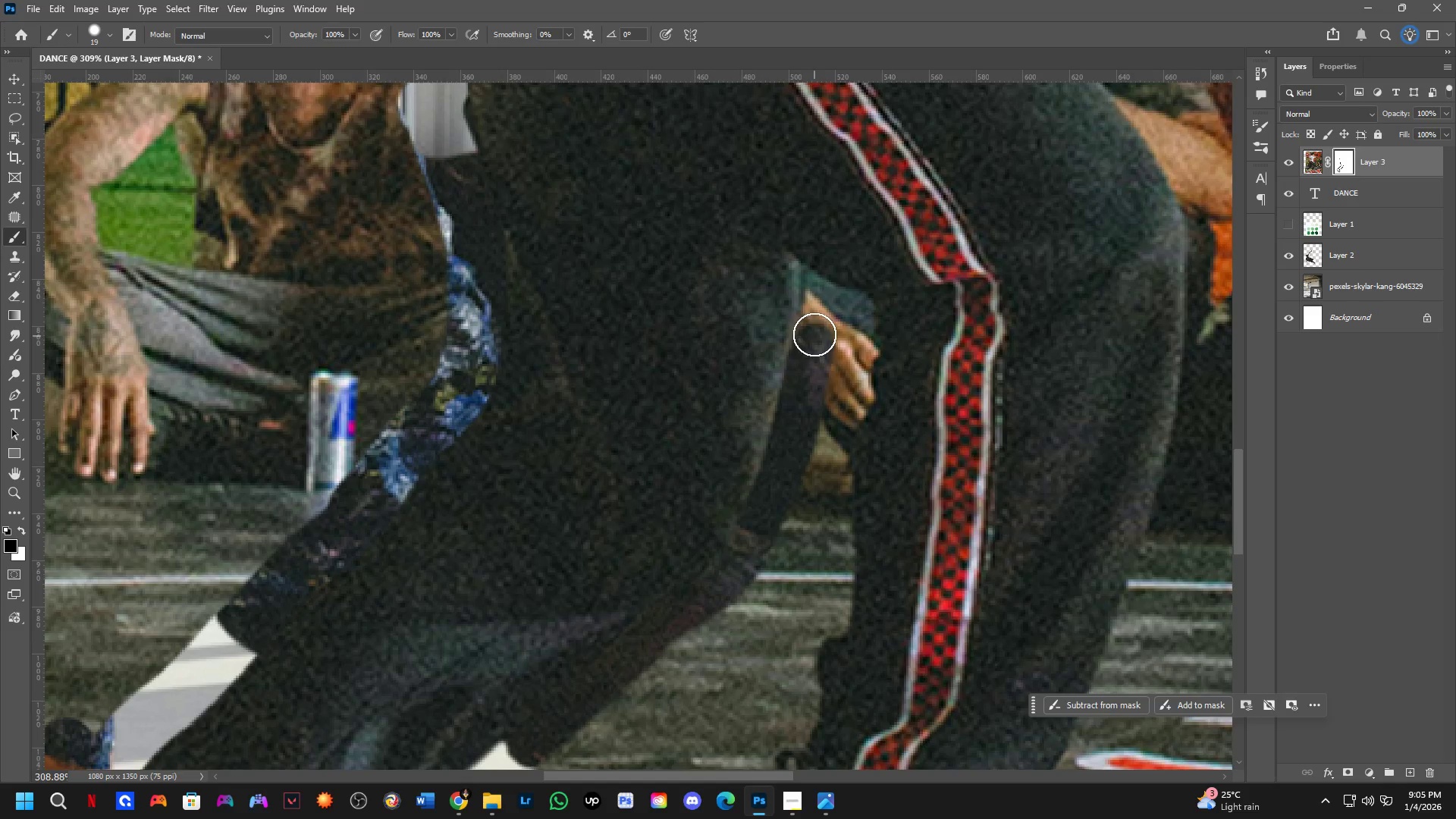 
hold_key(key=ShiftLeft, duration=0.36)
double_click([817, 305])
 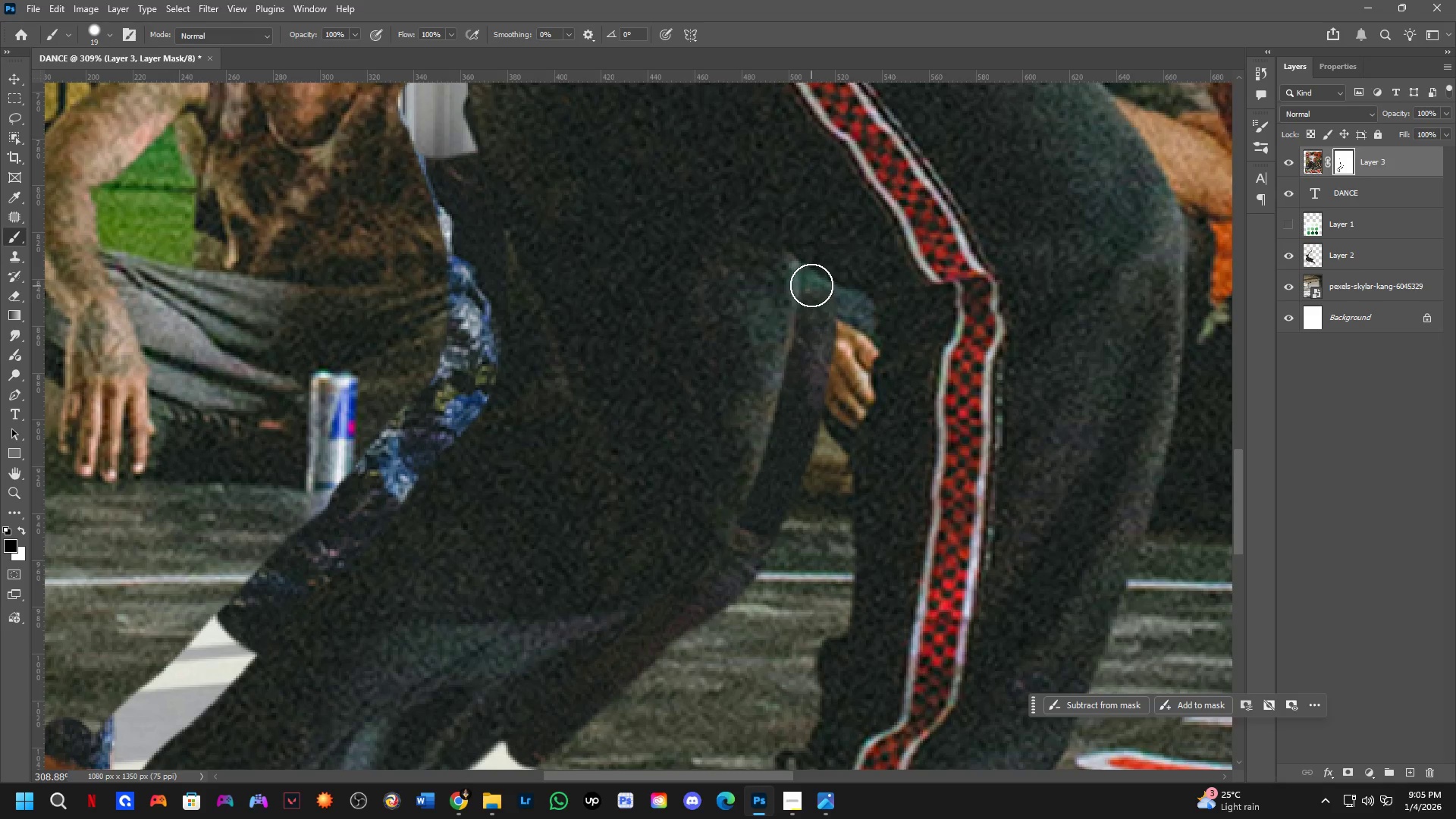 
left_click_drag(start_coordinate=[811, 285], to_coordinate=[795, 234])
 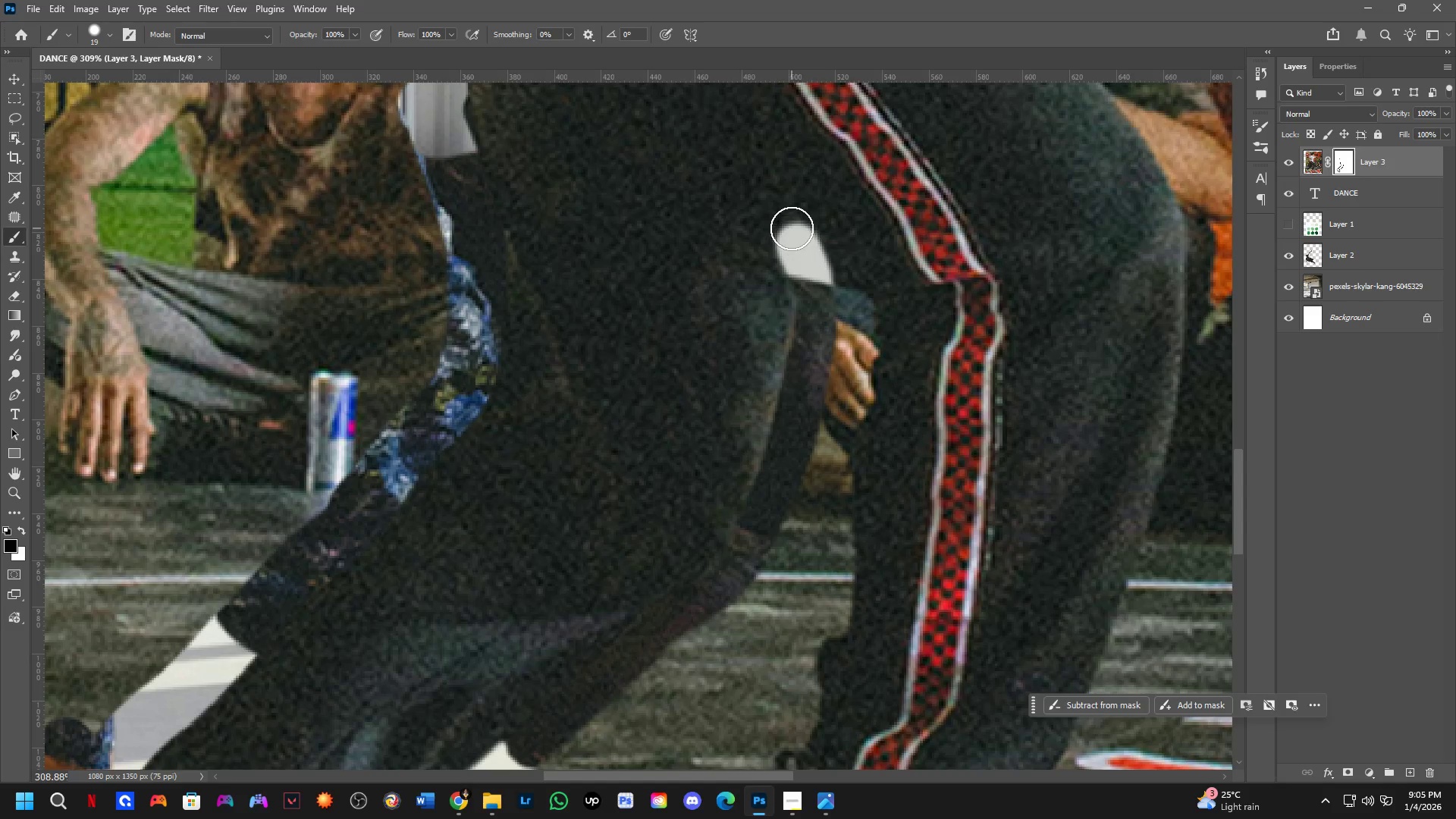 
type(xx)
 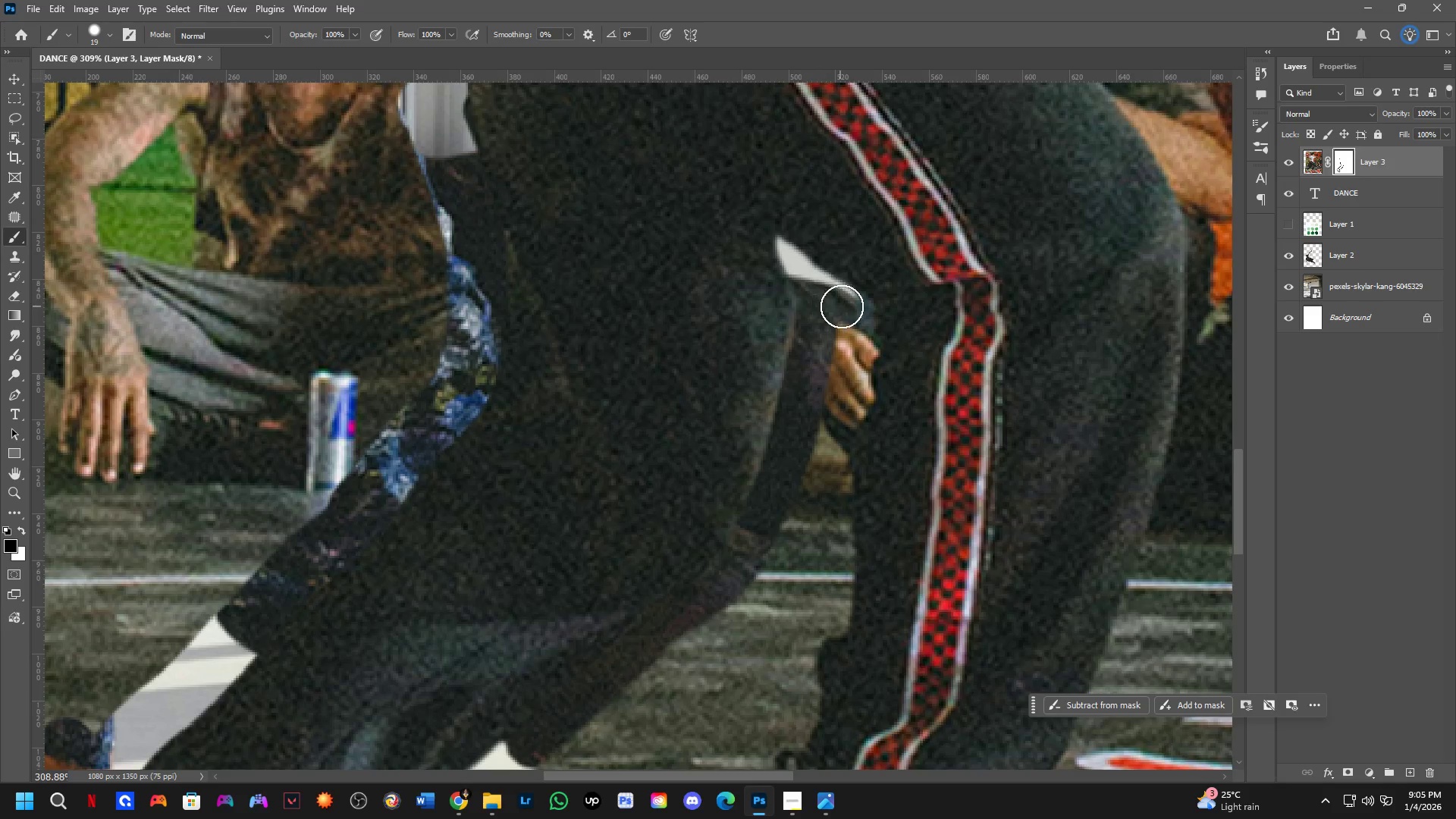 
left_click_drag(start_coordinate=[792, 221], to_coordinate=[873, 274])
 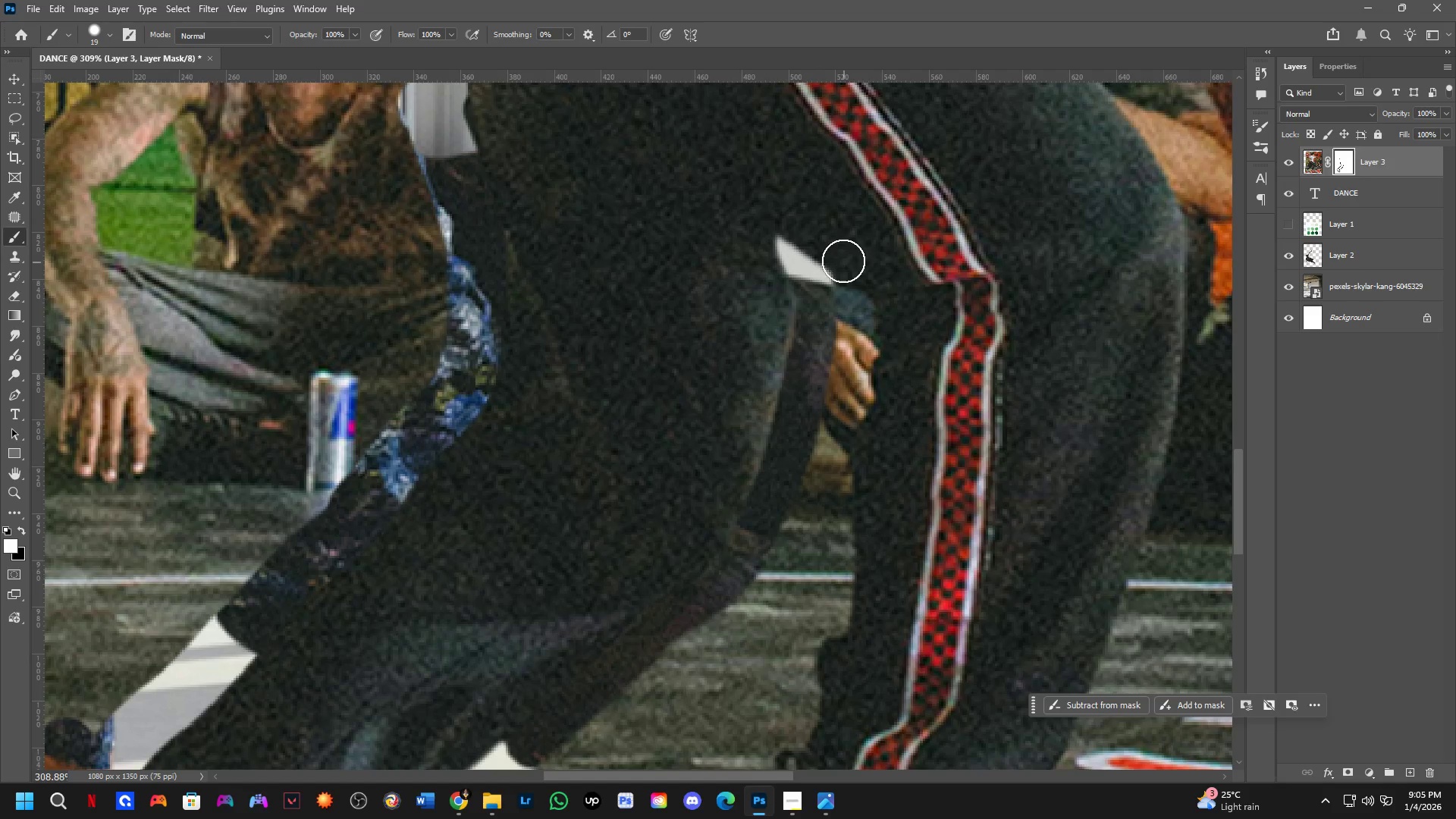 
left_click_drag(start_coordinate=[837, 255], to_coordinate=[825, 246])
 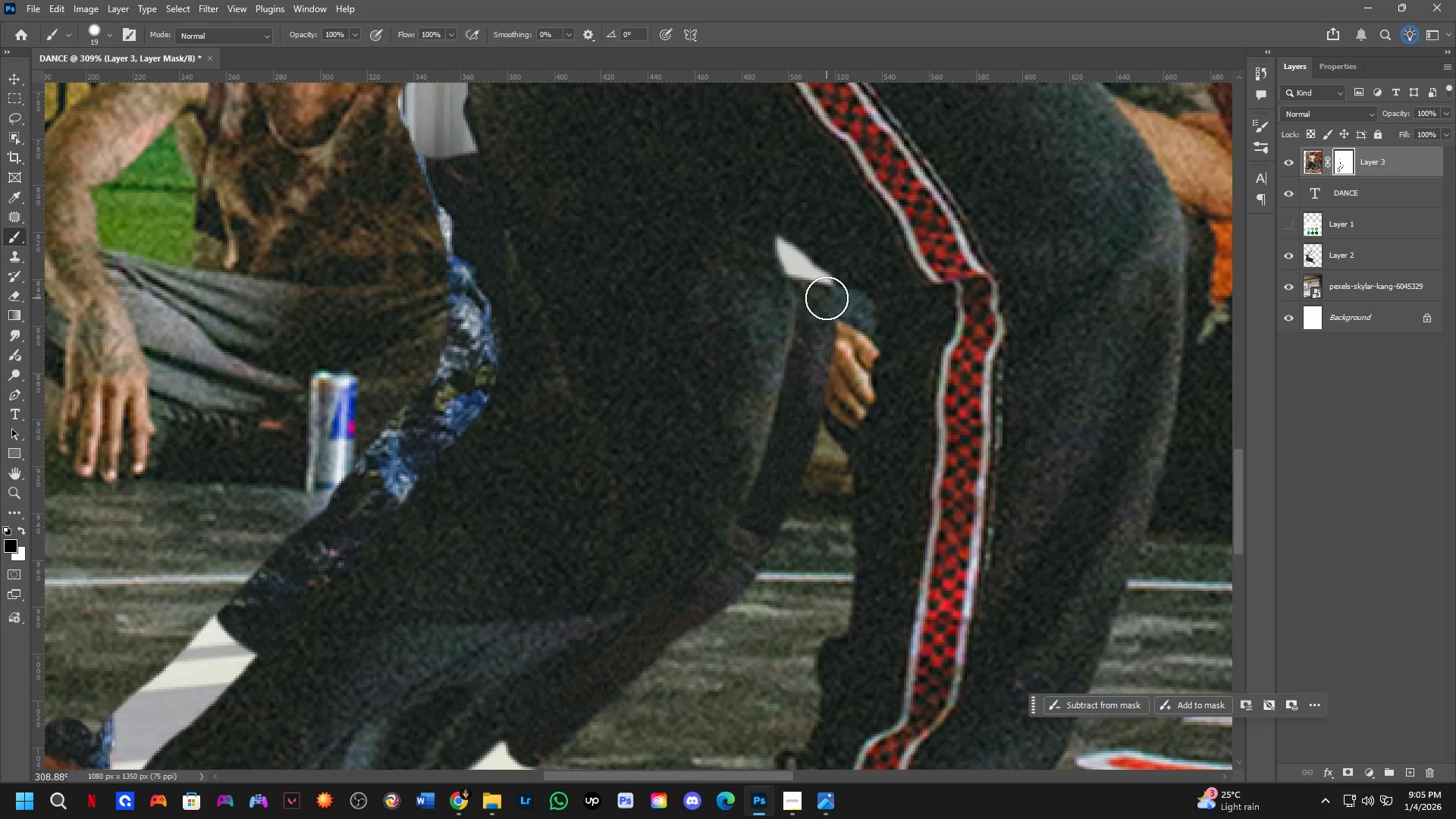 
left_click_drag(start_coordinate=[827, 298], to_coordinate=[831, 344])
 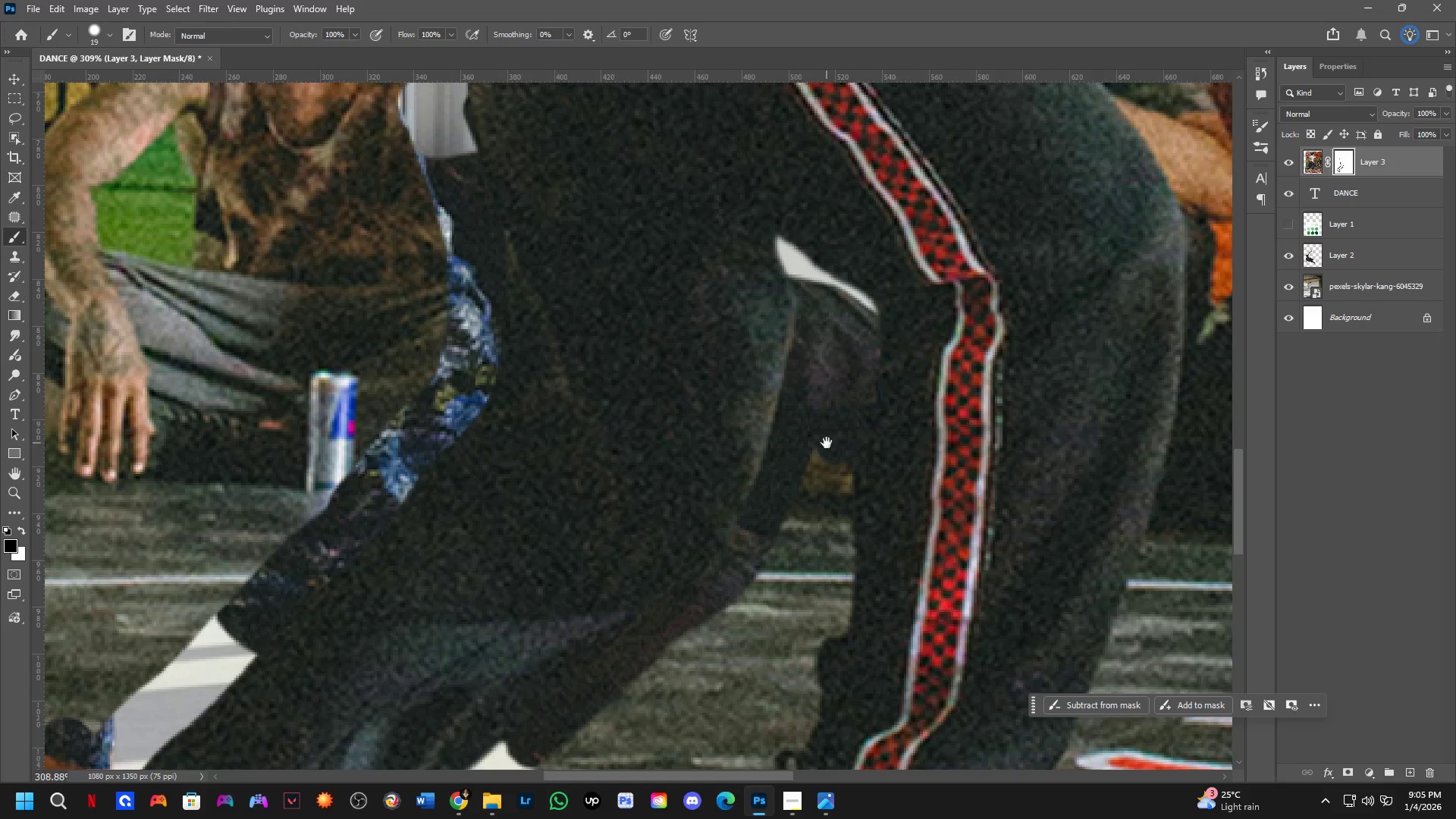 
hold_key(key=Space, duration=0.45)
 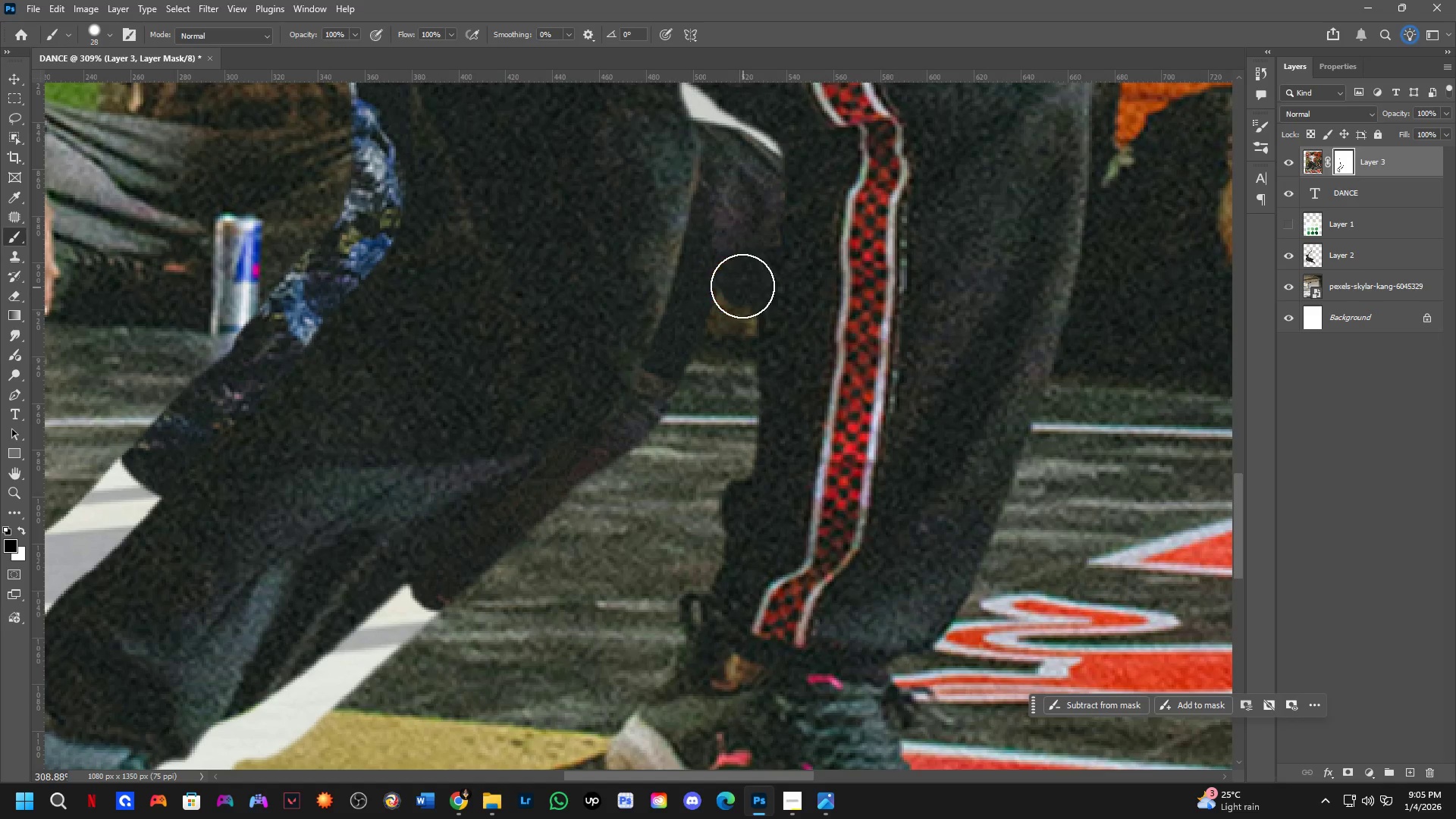 
left_click_drag(start_coordinate=[827, 443], to_coordinate=[731, 286])
 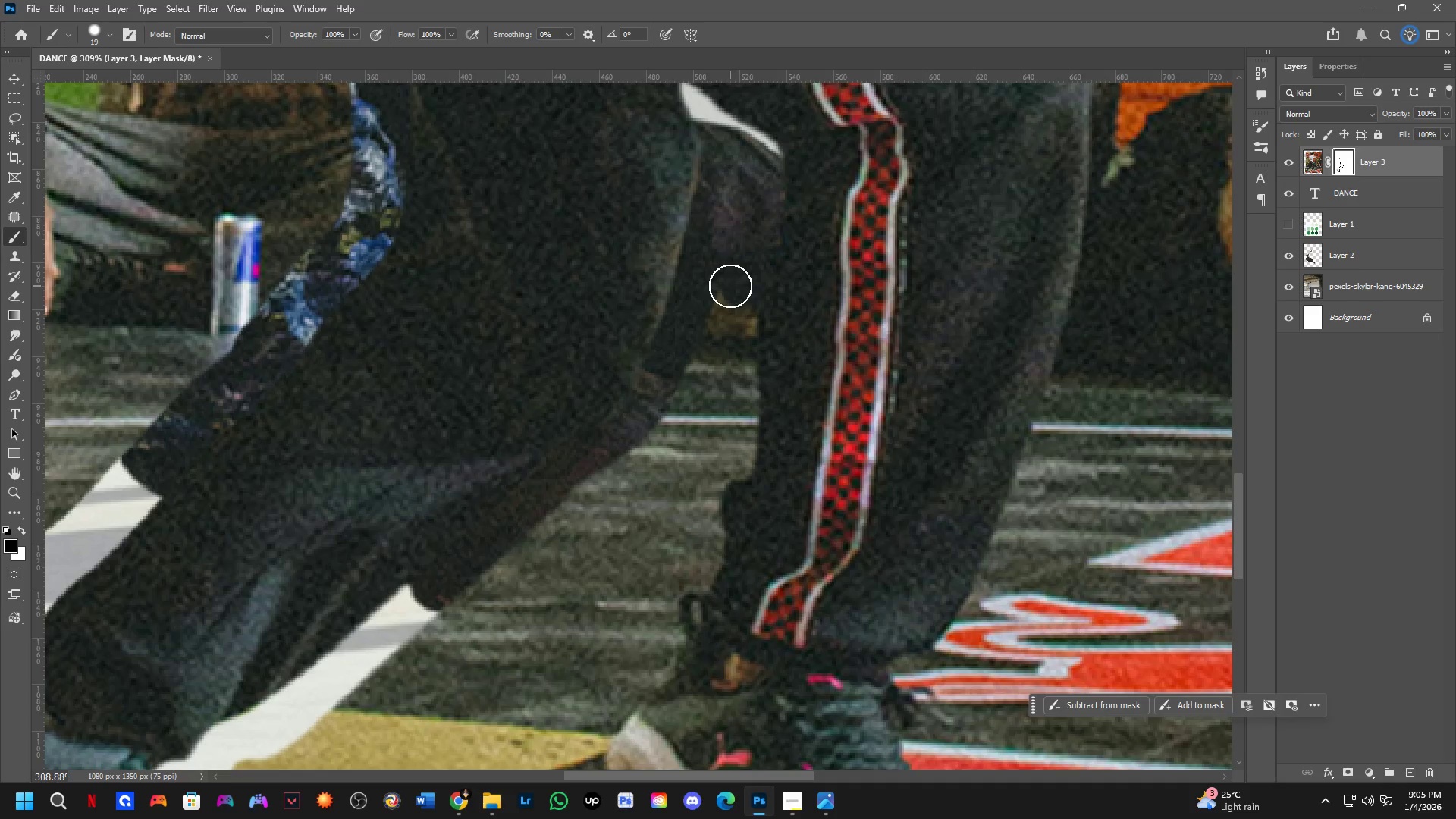 
key(Alt+AltLeft)
 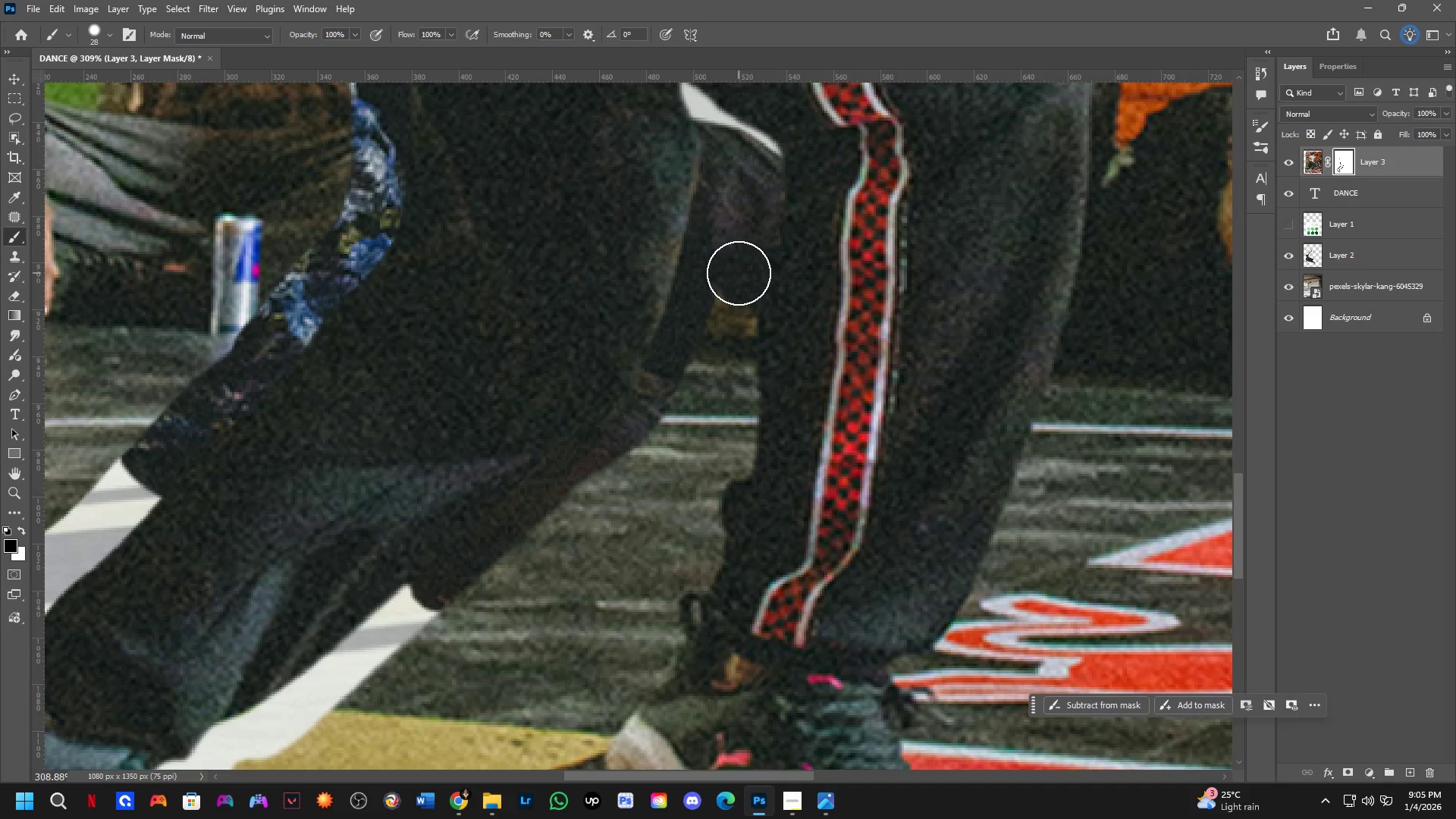 
left_click_drag(start_coordinate=[736, 272], to_coordinate=[548, 601])
 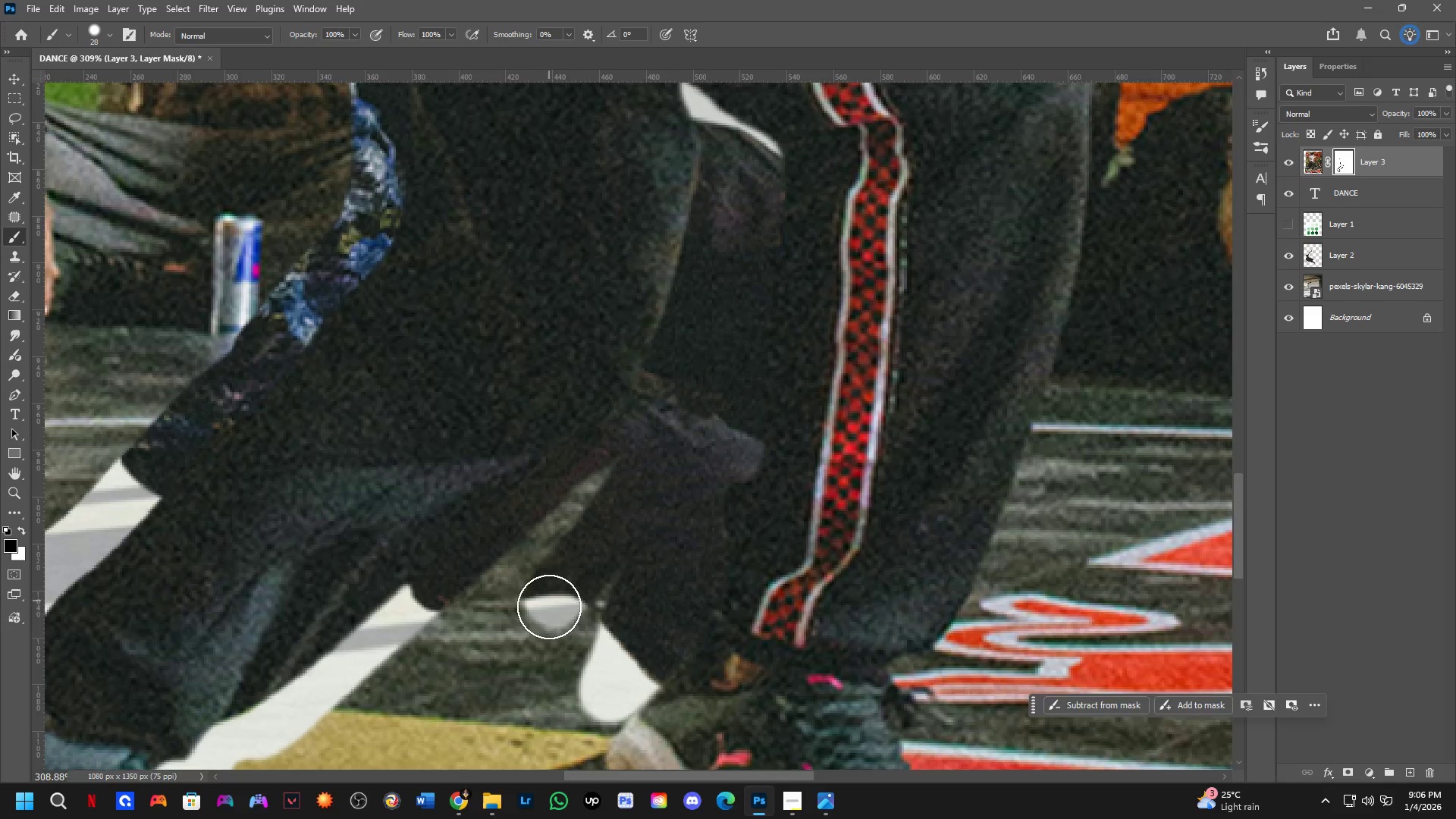 
hold_key(key=Space, duration=0.55)
 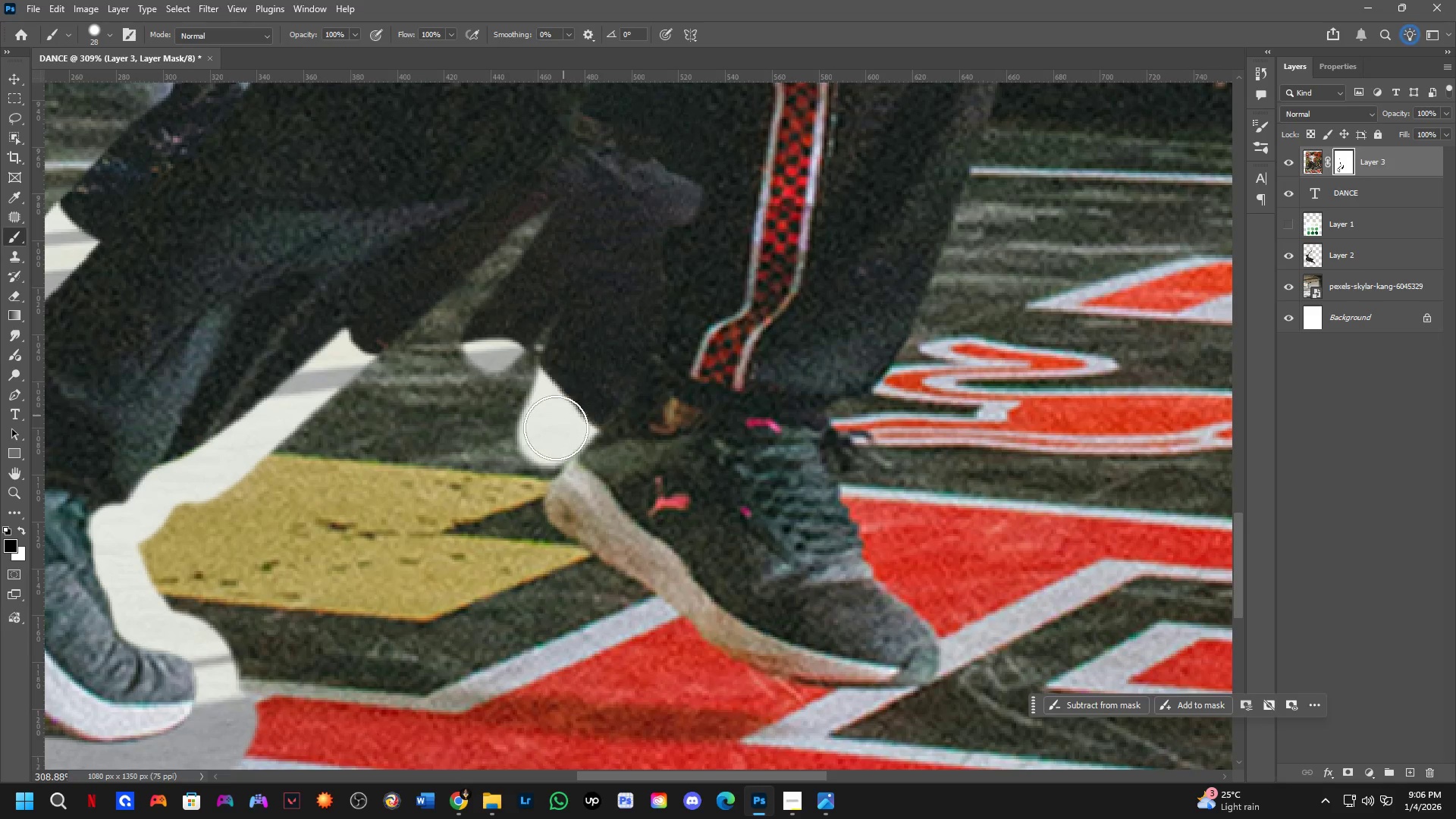 
left_click_drag(start_coordinate=[552, 620], to_coordinate=[491, 364])
 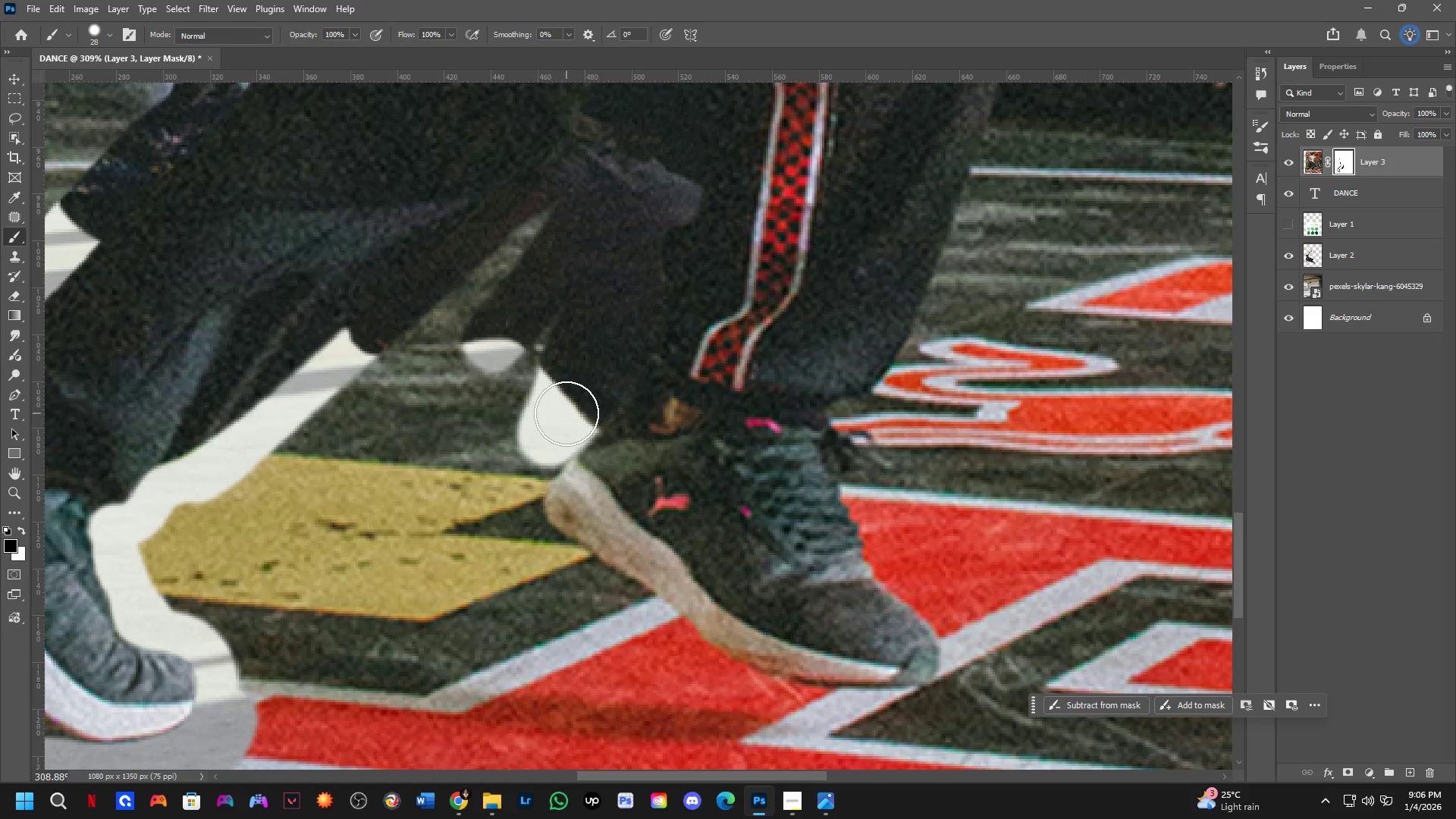 
left_click_drag(start_coordinate=[563, 416], to_coordinate=[513, 505])
 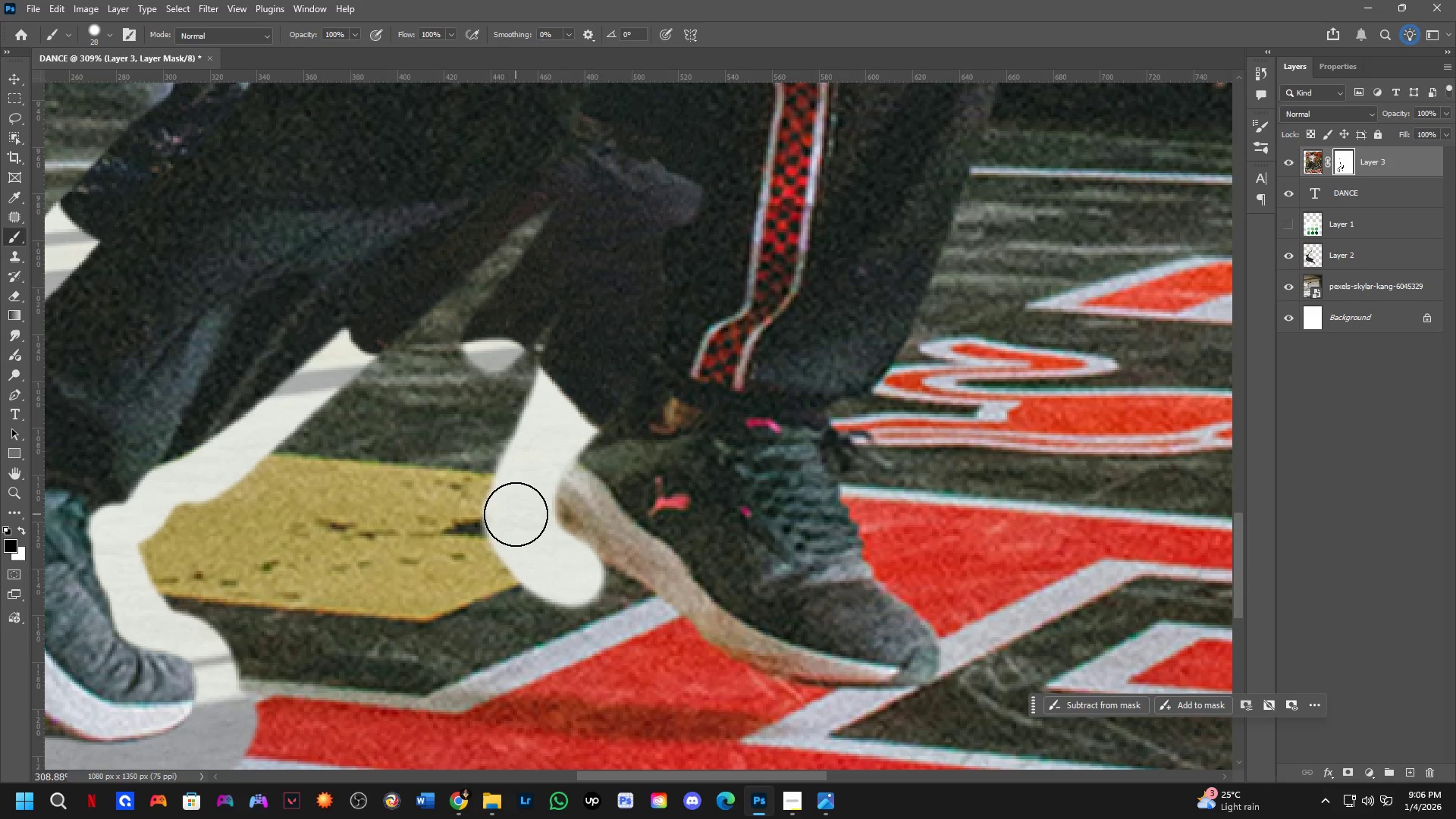 
hold_key(key=Space, duration=0.56)
 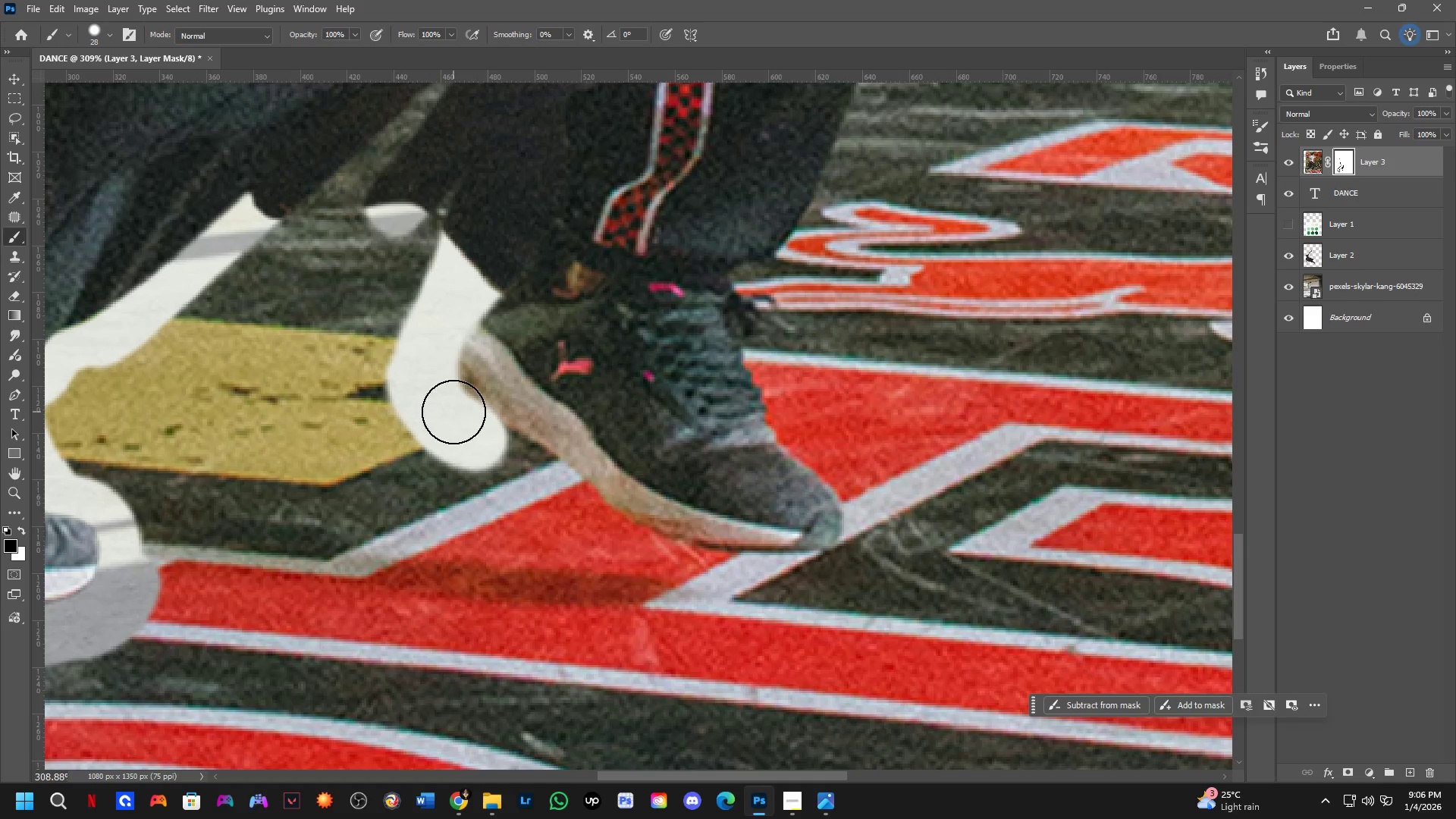 
left_click_drag(start_coordinate=[518, 515], to_coordinate=[421, 379])
 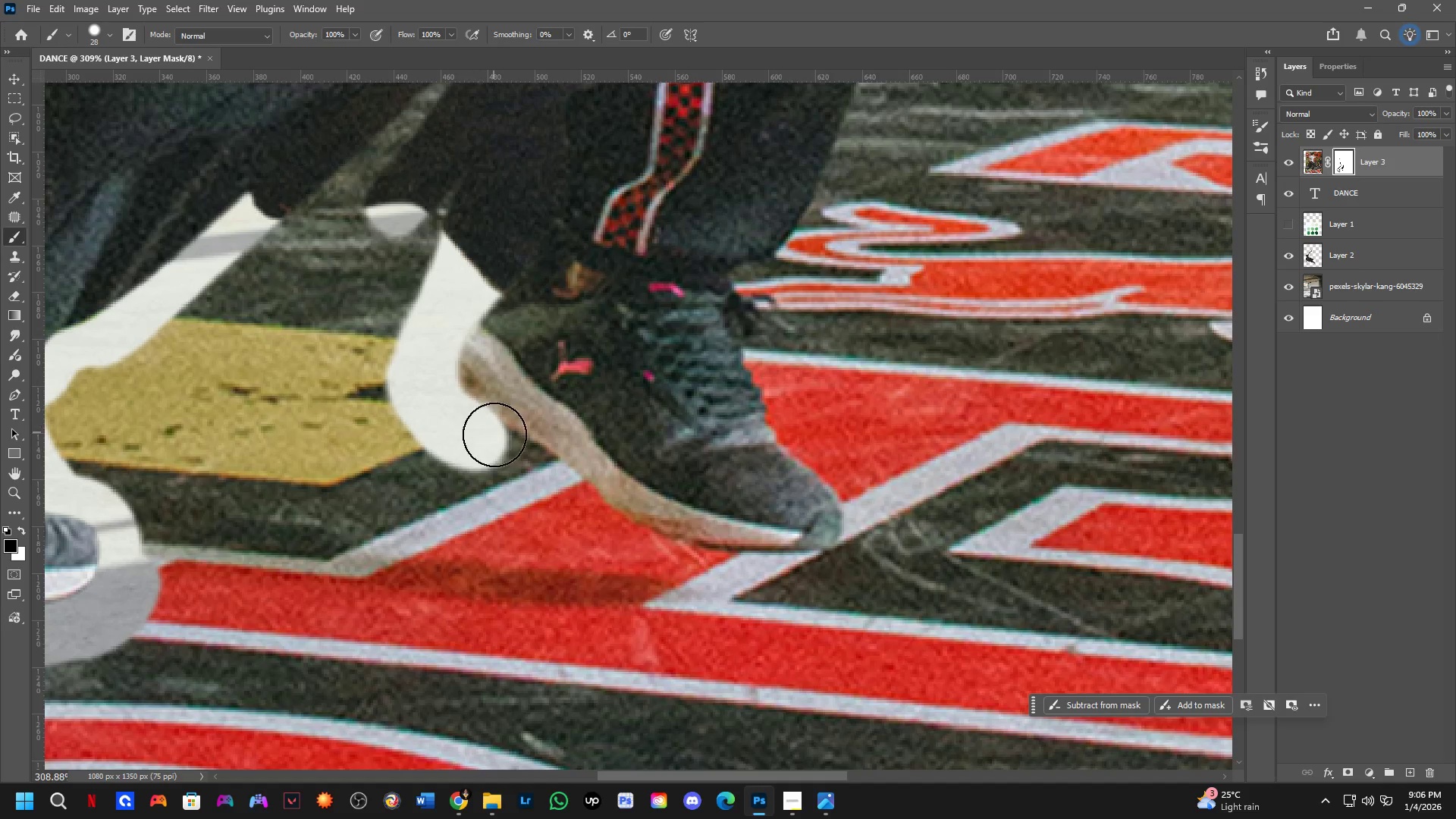 
hold_key(key=AltLeft, duration=0.41)
 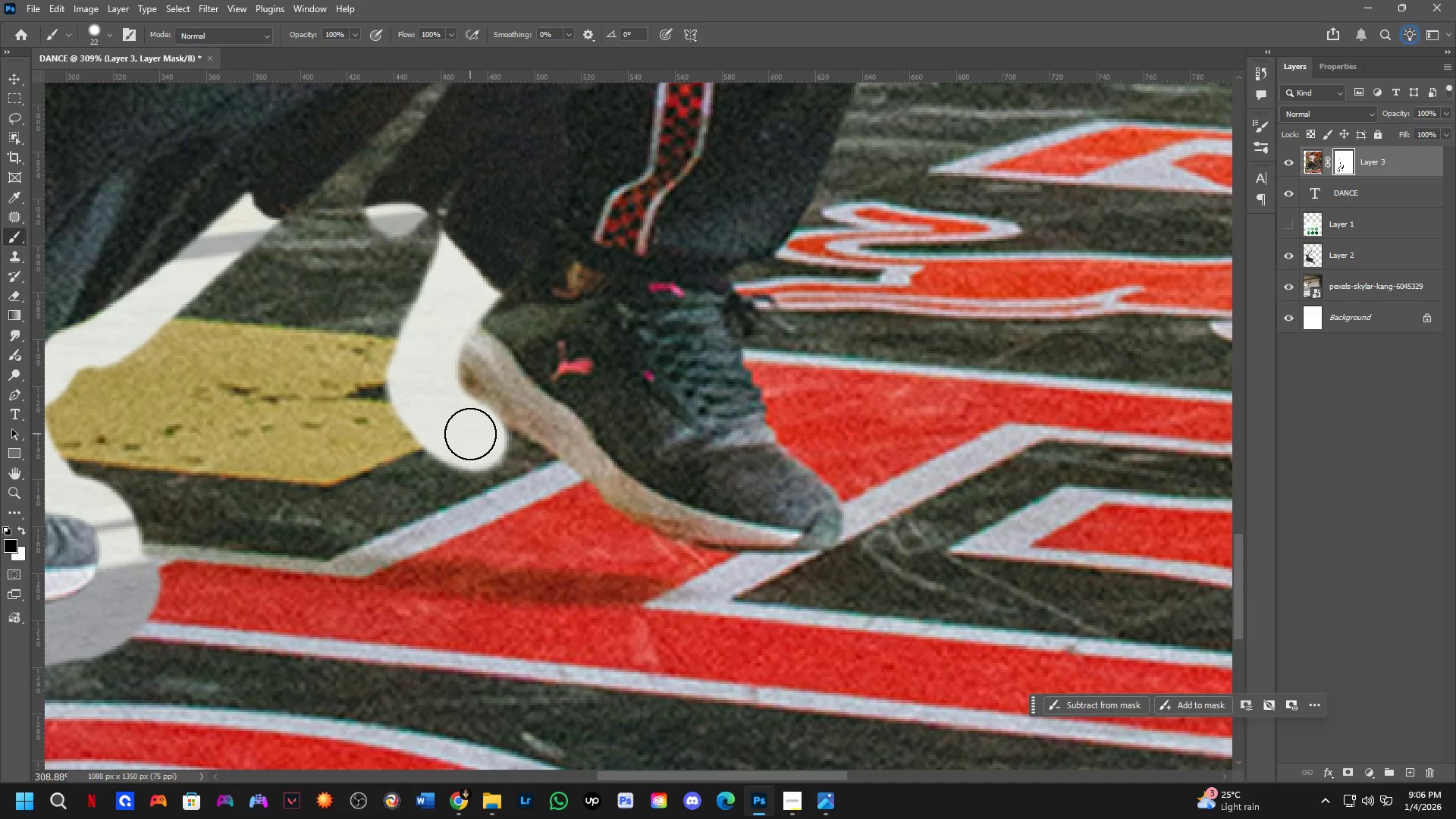 
left_click_drag(start_coordinate=[471, 432], to_coordinate=[664, 574])
 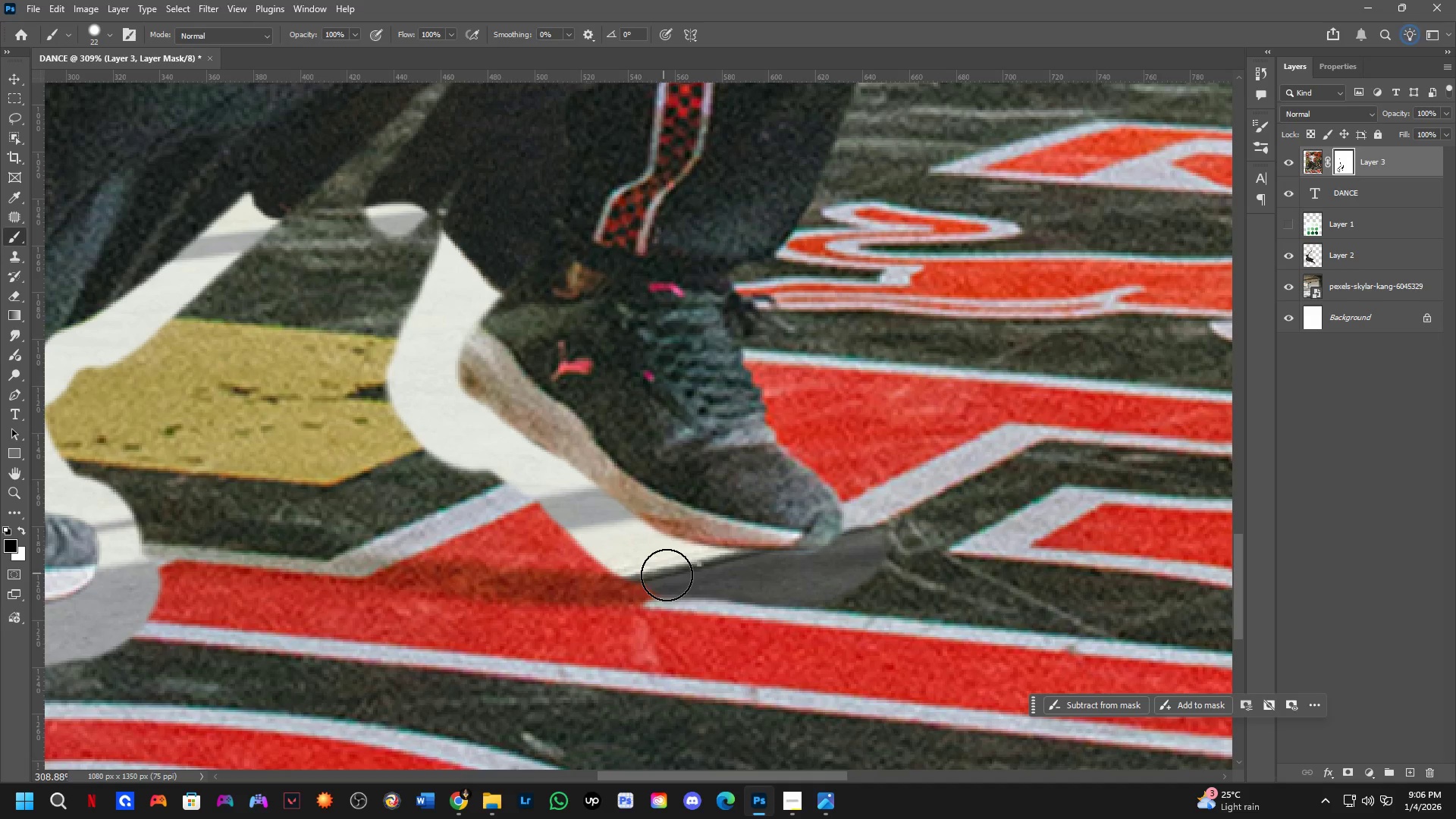 
hold_key(key=Space, duration=0.52)
 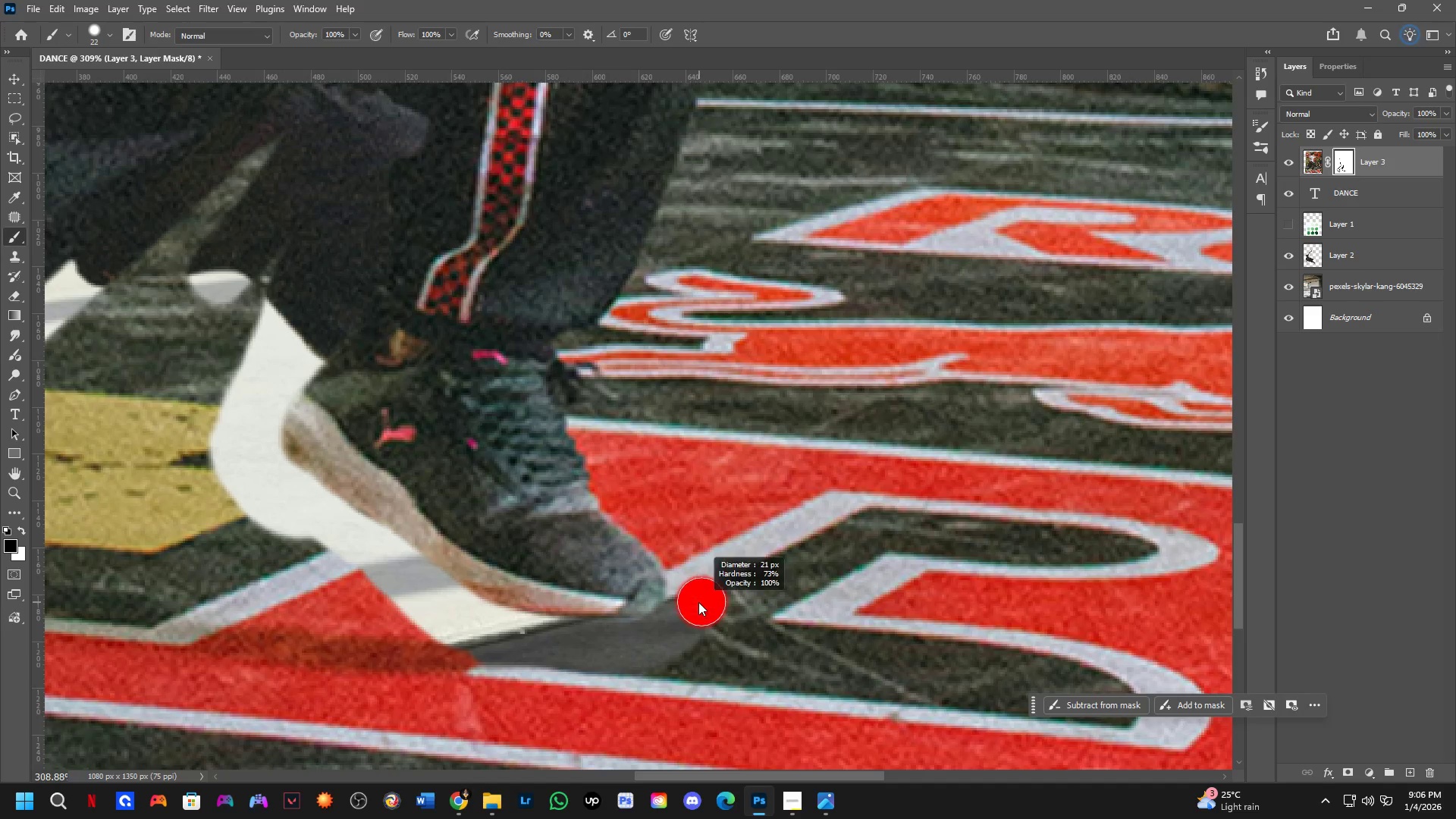 
left_click_drag(start_coordinate=[818, 585], to_coordinate=[652, 647])
 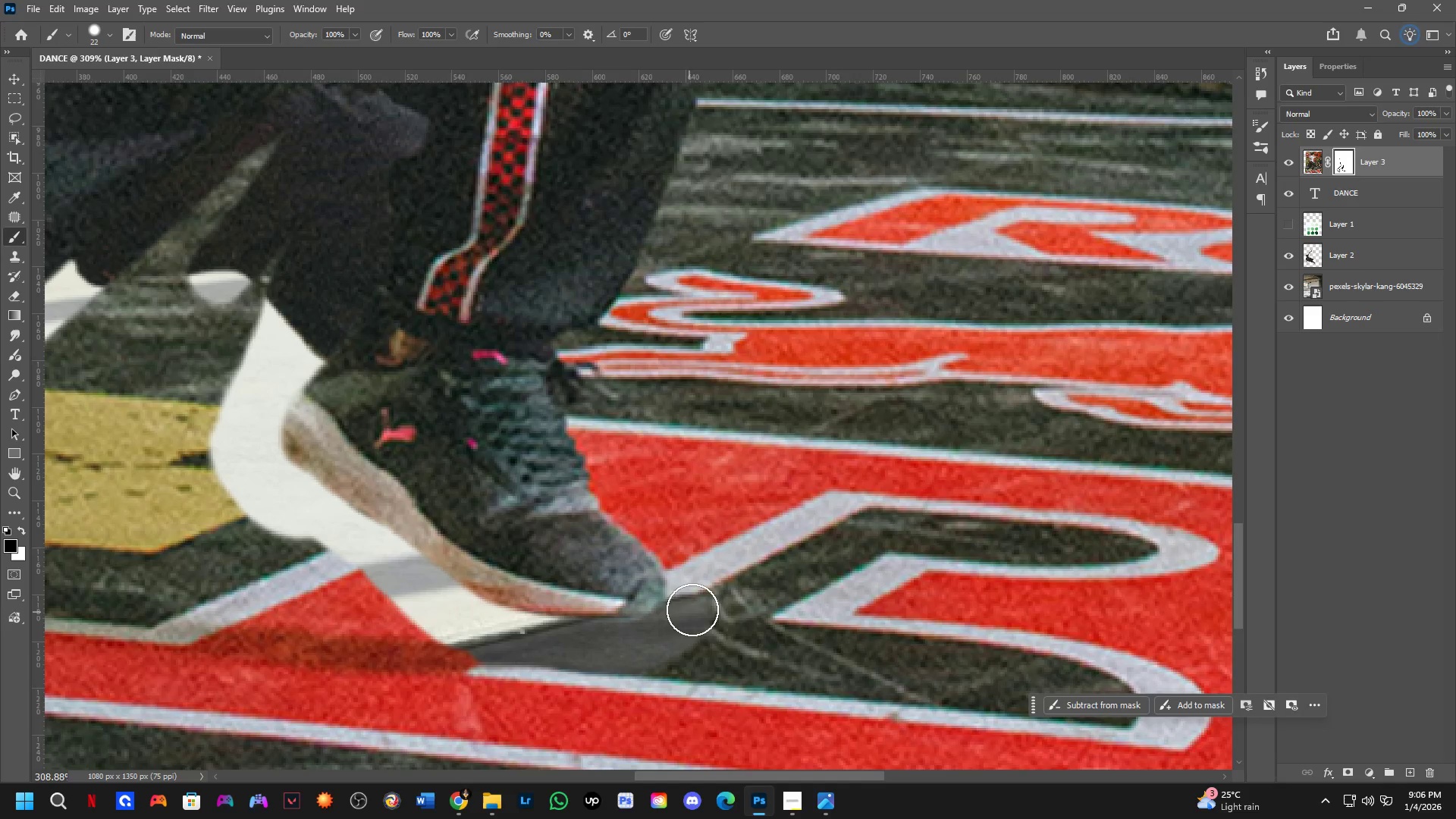 
key(Alt+AltLeft)
 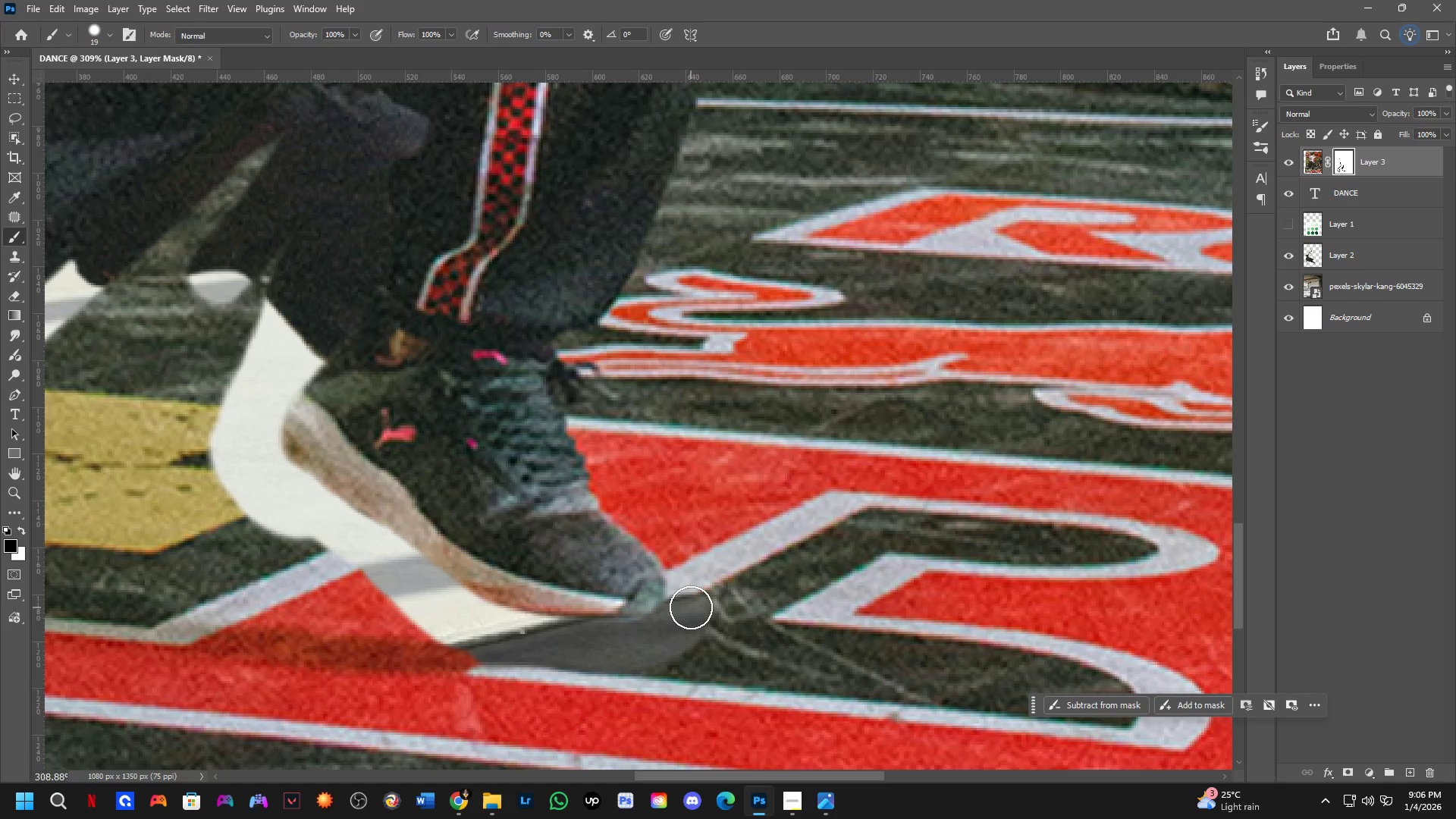 
left_click_drag(start_coordinate=[691, 607], to_coordinate=[664, 526])
 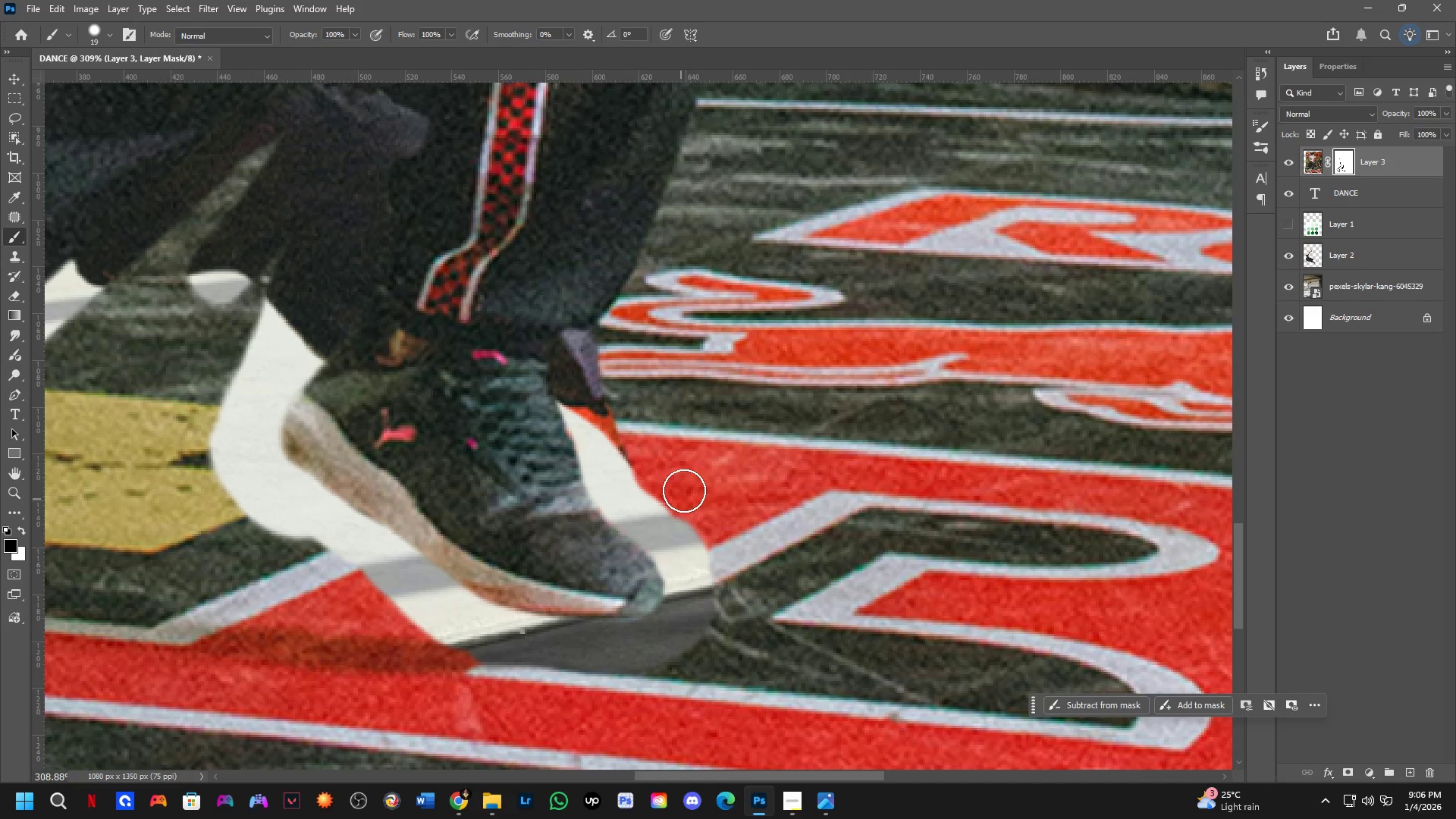 
hold_key(key=Space, duration=0.5)
 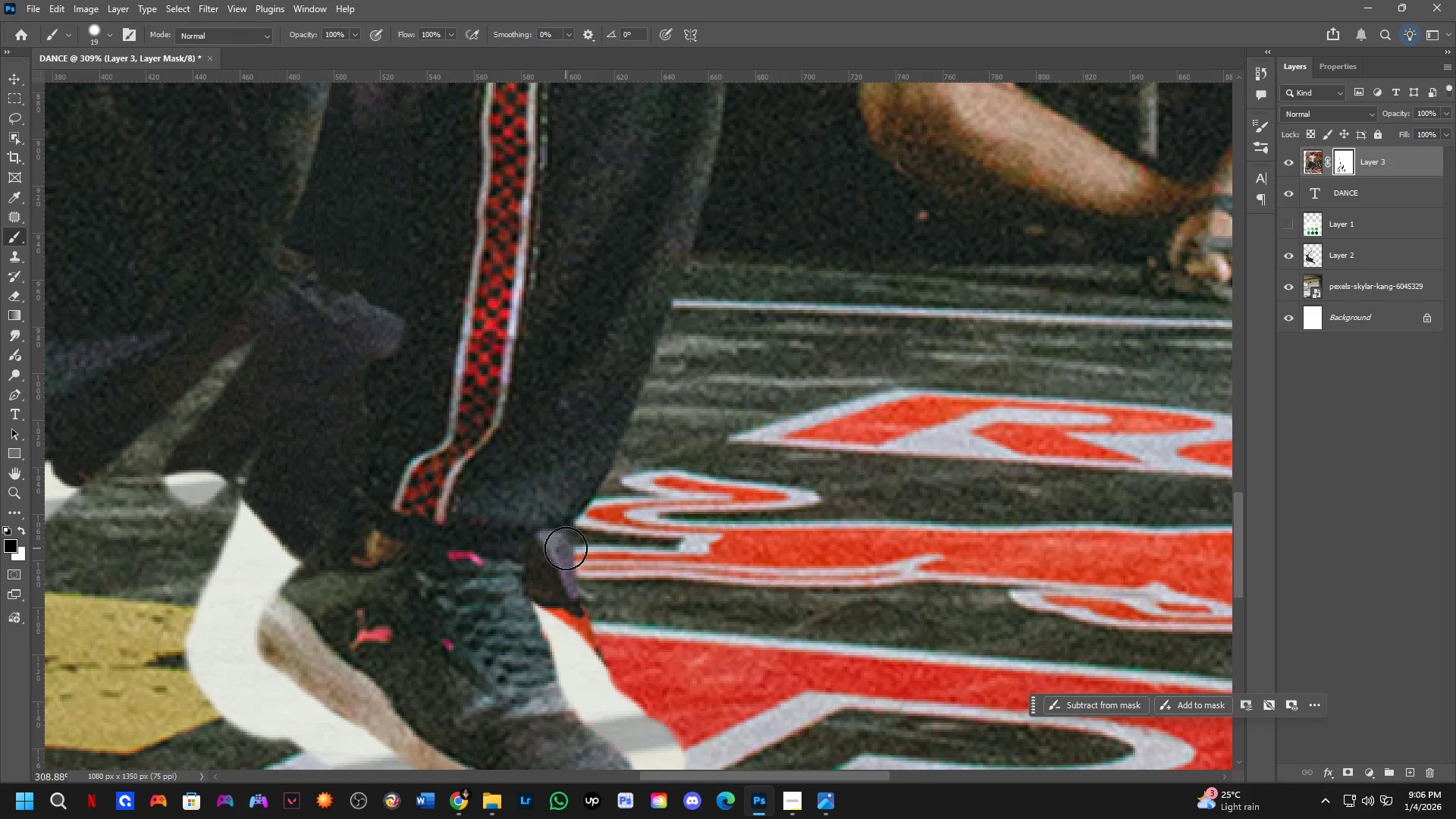 
left_click_drag(start_coordinate=[704, 377], to_coordinate=[680, 564])
 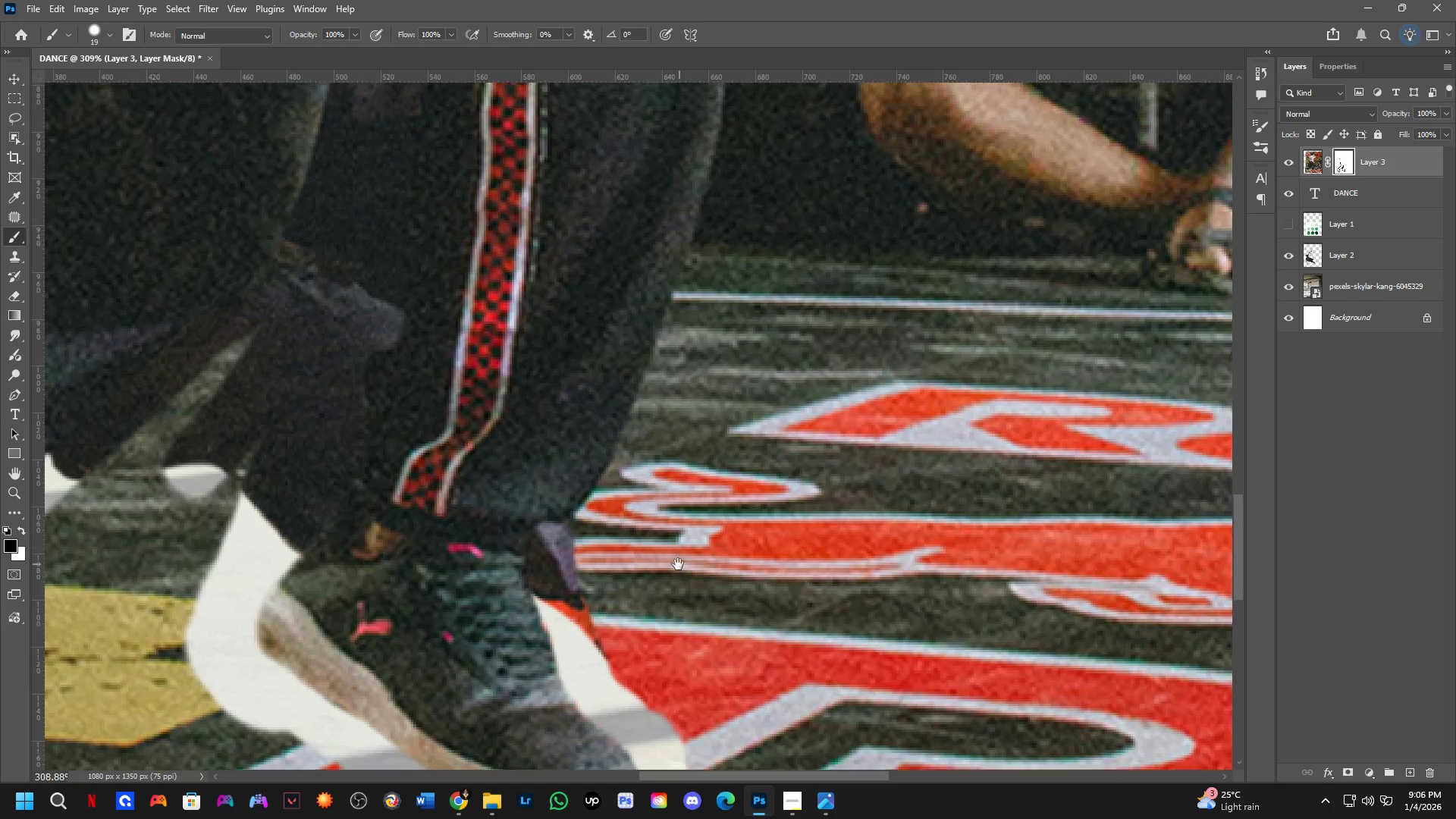 
hold_key(key=Space, duration=2.33)
 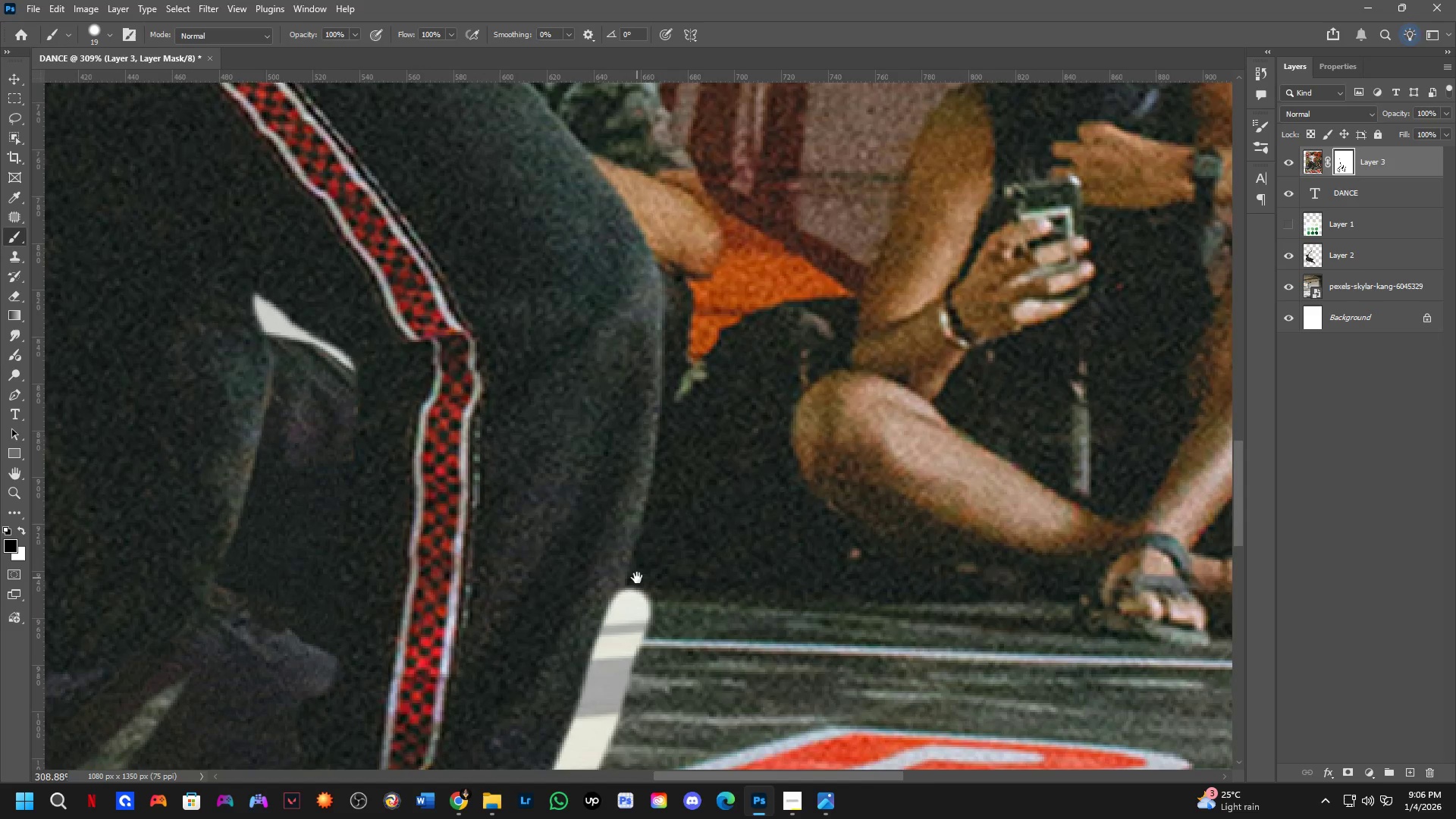 
left_click_drag(start_coordinate=[566, 548], to_coordinate=[699, 262])
 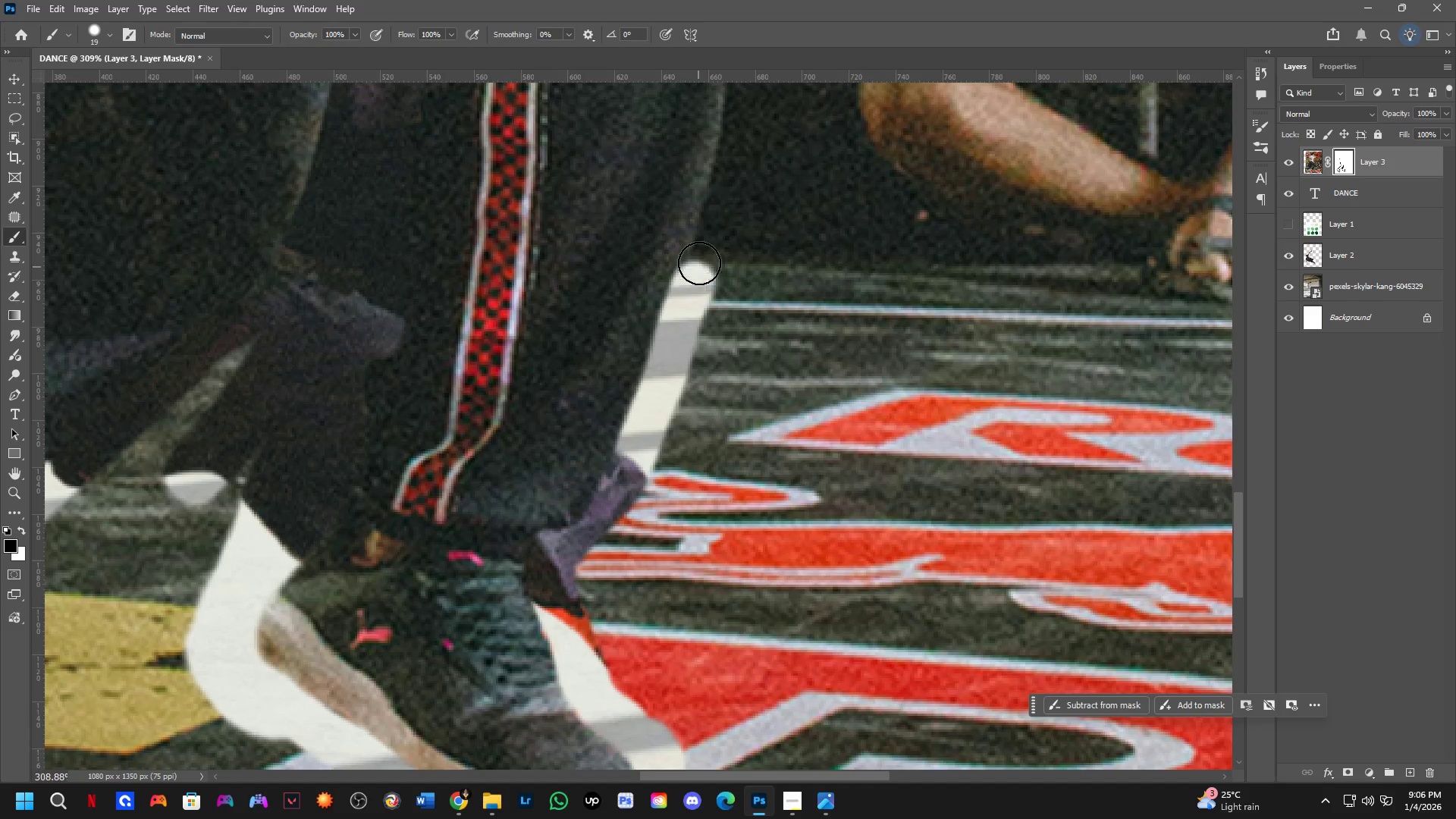 
hold_key(key=Space, duration=0.69)
 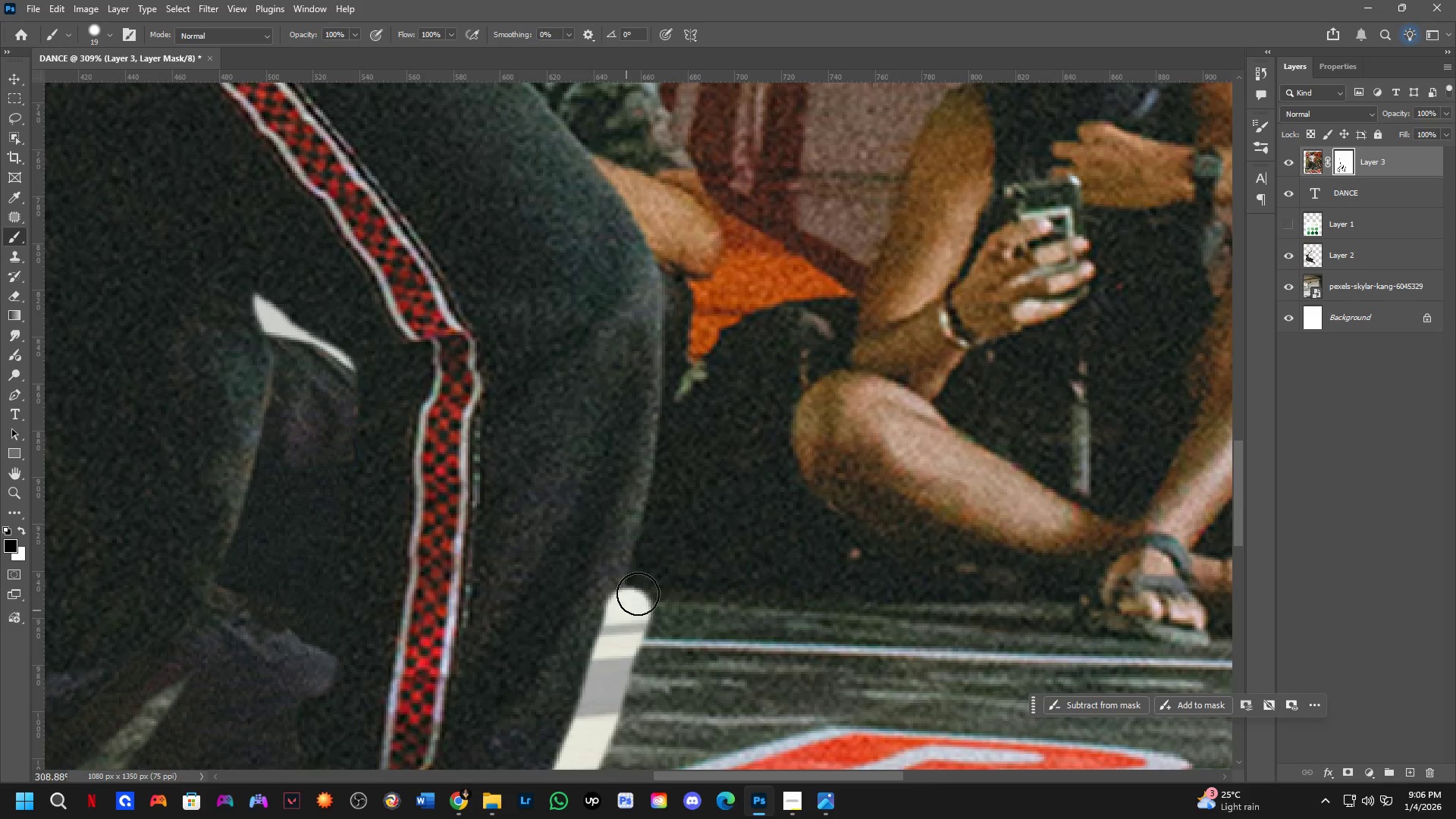 
left_click_drag(start_coordinate=[704, 240], to_coordinate=[637, 578])
 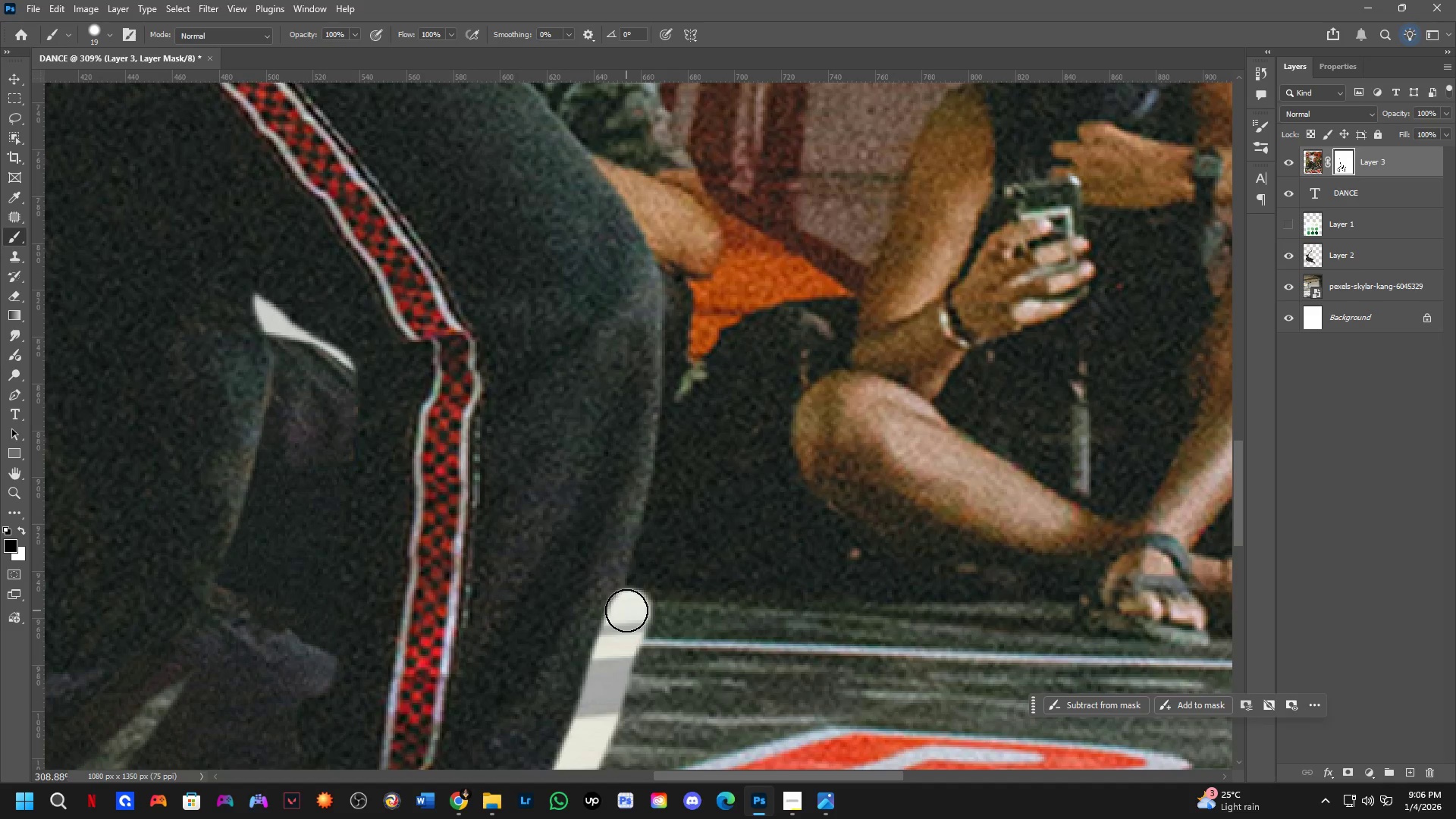 
left_click_drag(start_coordinate=[626, 610], to_coordinate=[651, 209])
 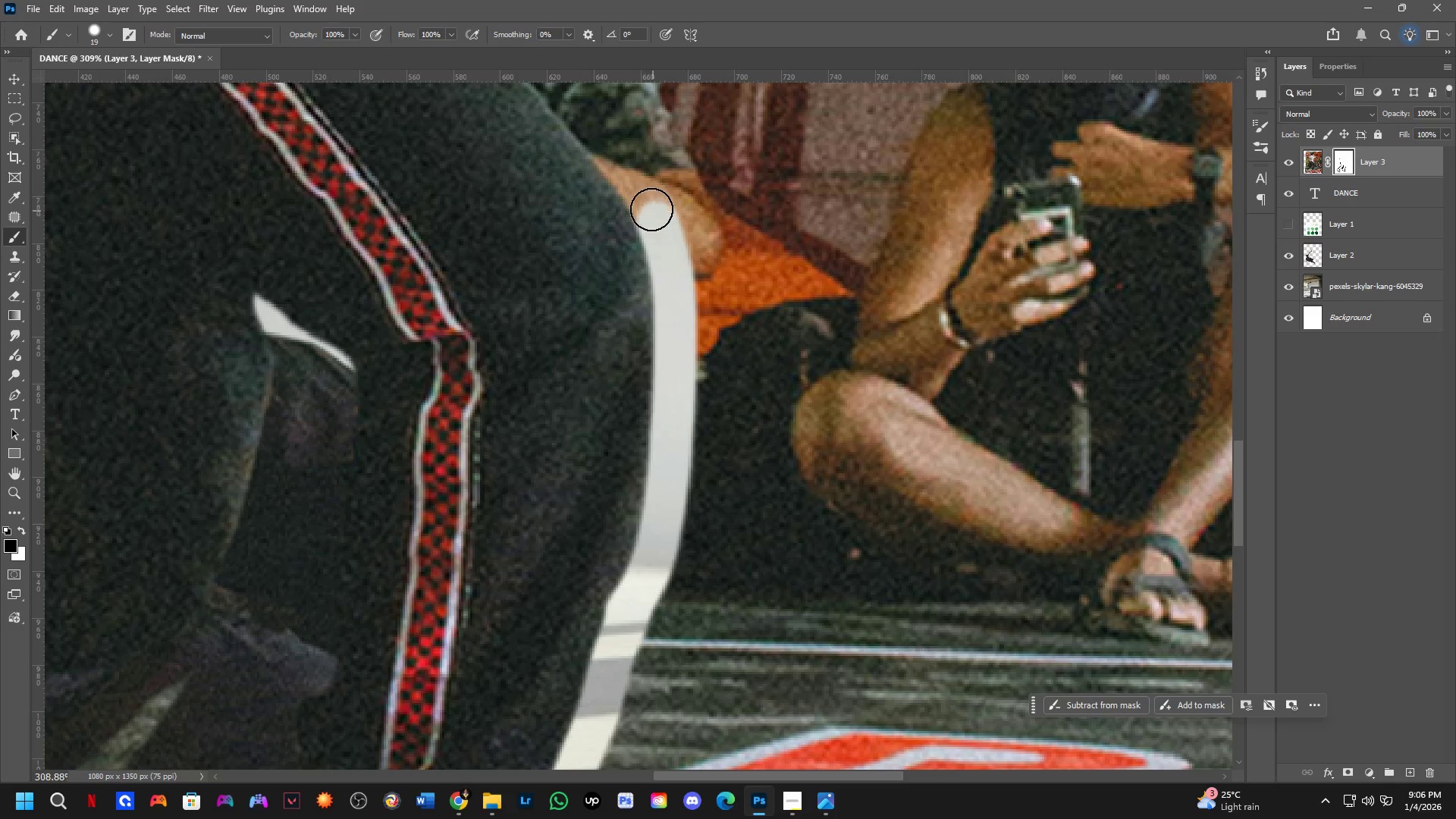 
hold_key(key=Space, duration=0.77)
 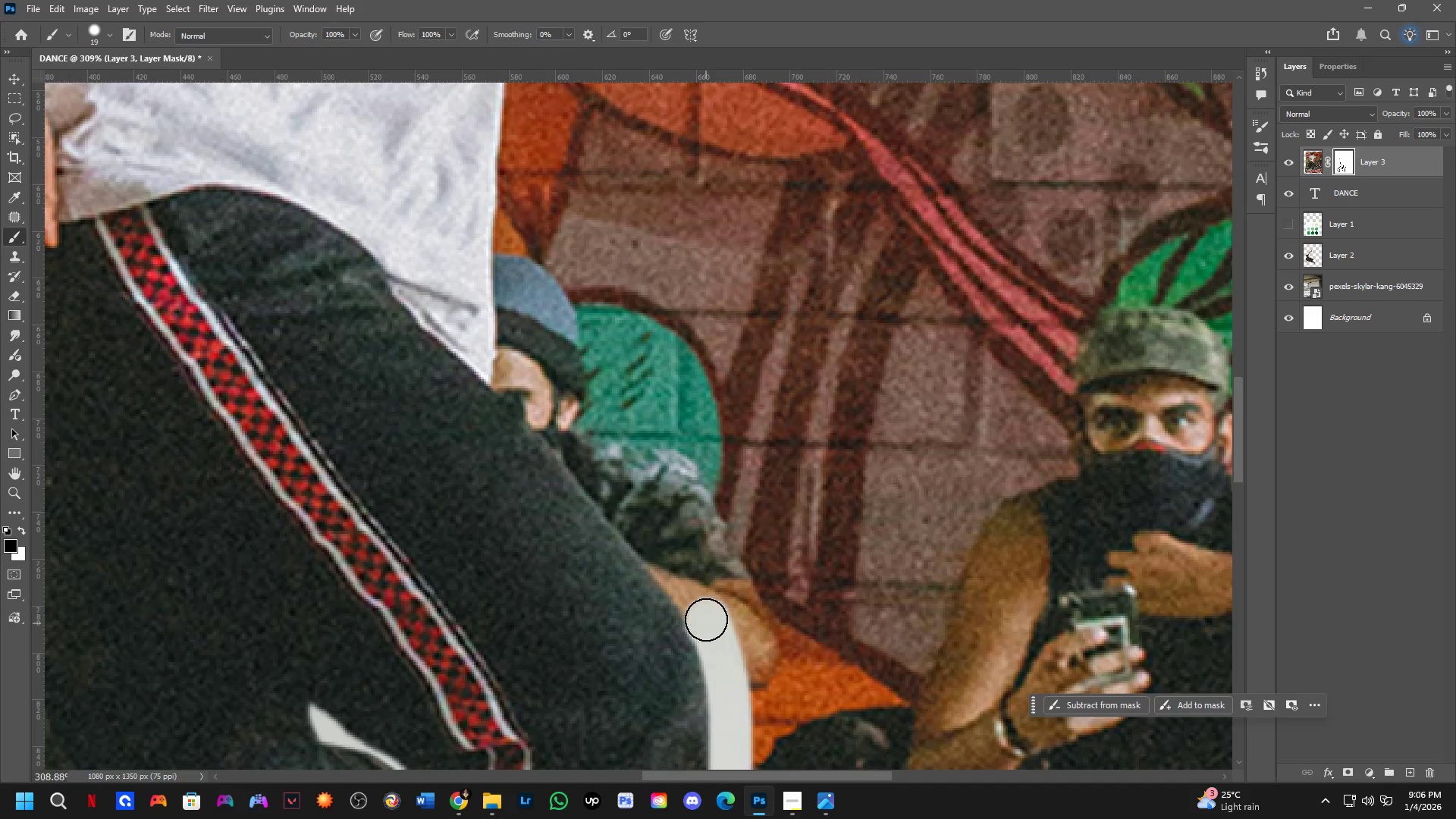 
left_click_drag(start_coordinate=[652, 215], to_coordinate=[708, 624])
 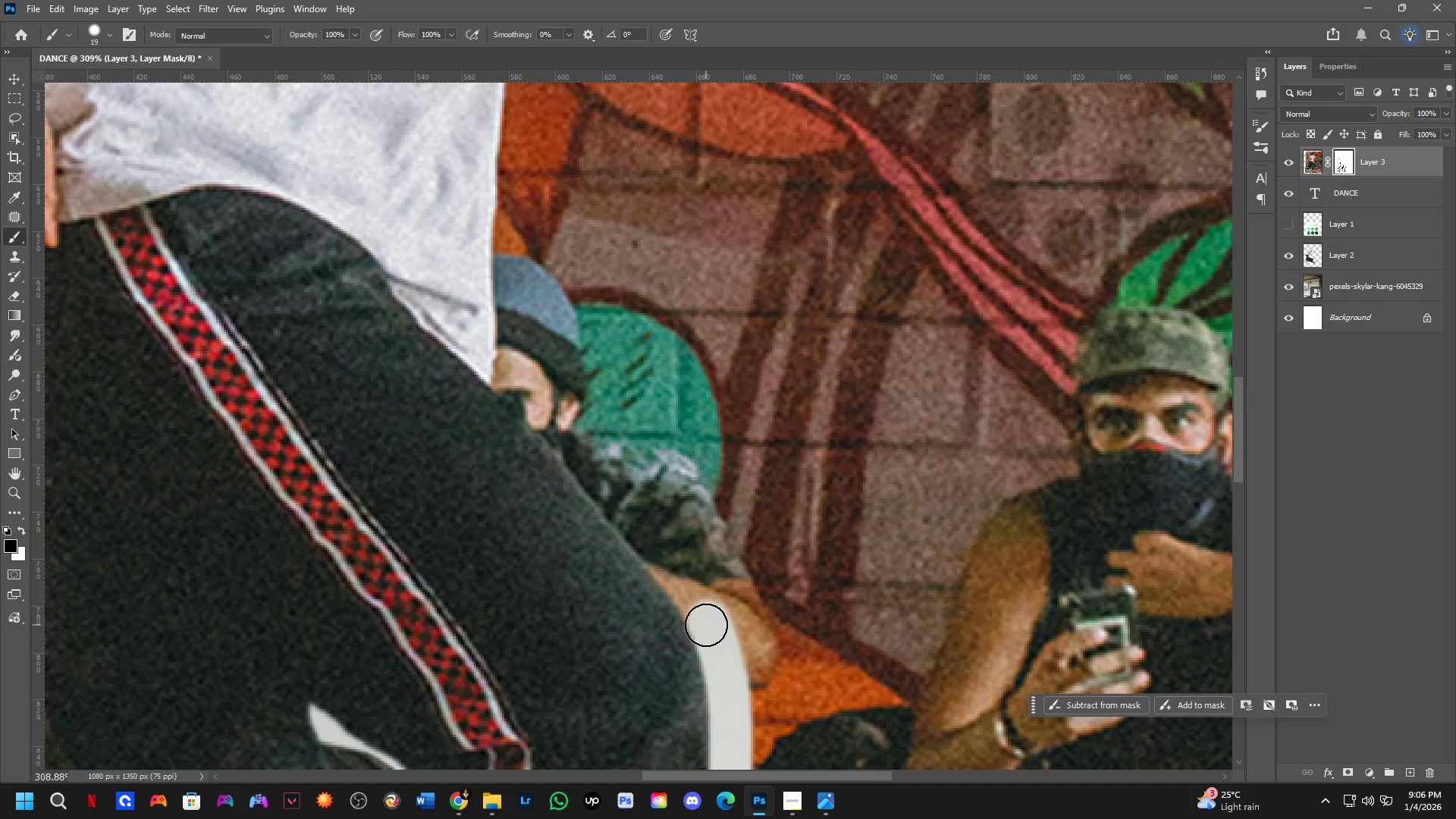 
left_click_drag(start_coordinate=[706, 623], to_coordinate=[674, 547])
 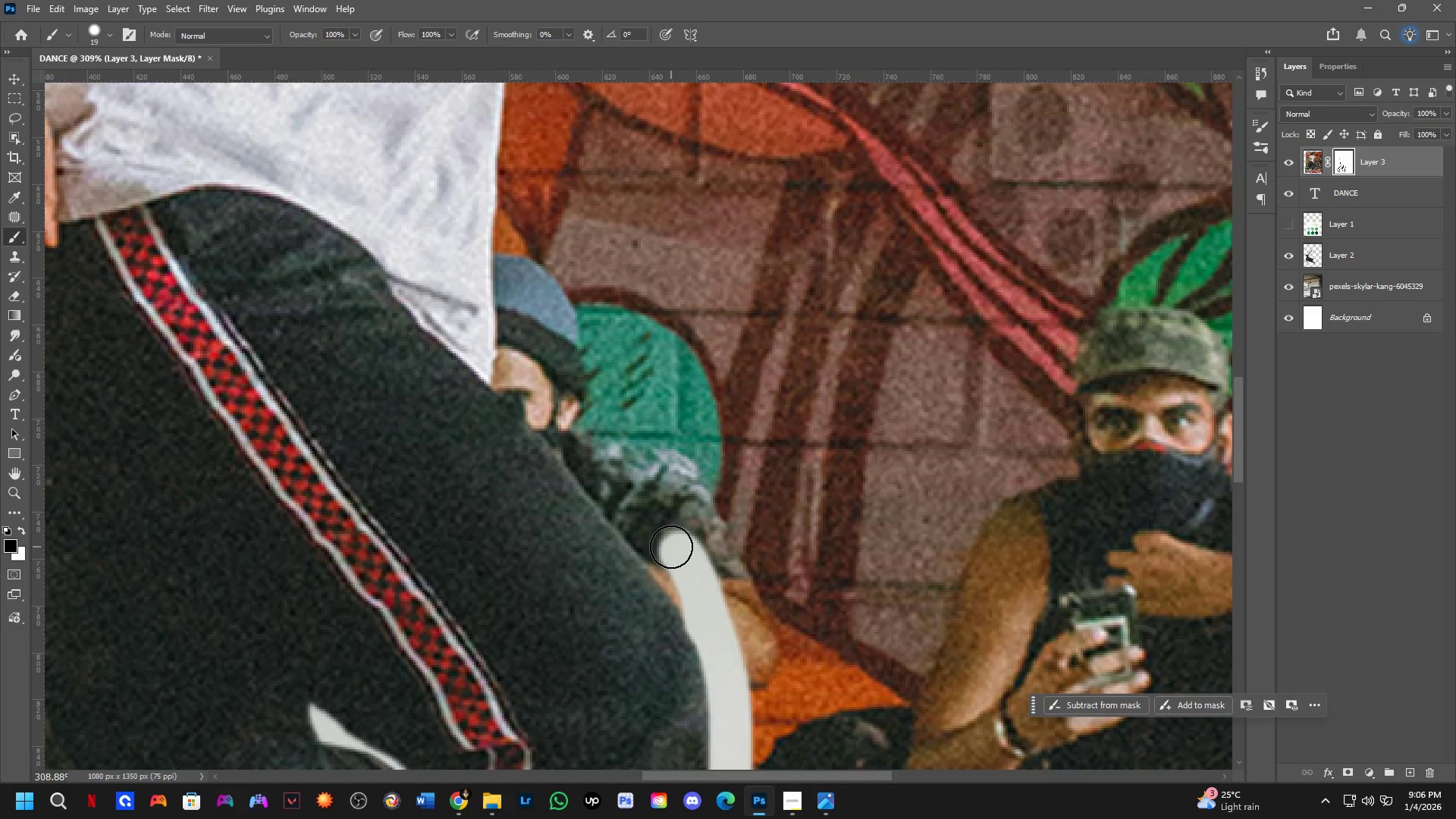 
left_click_drag(start_coordinate=[671, 551], to_coordinate=[711, 626])
 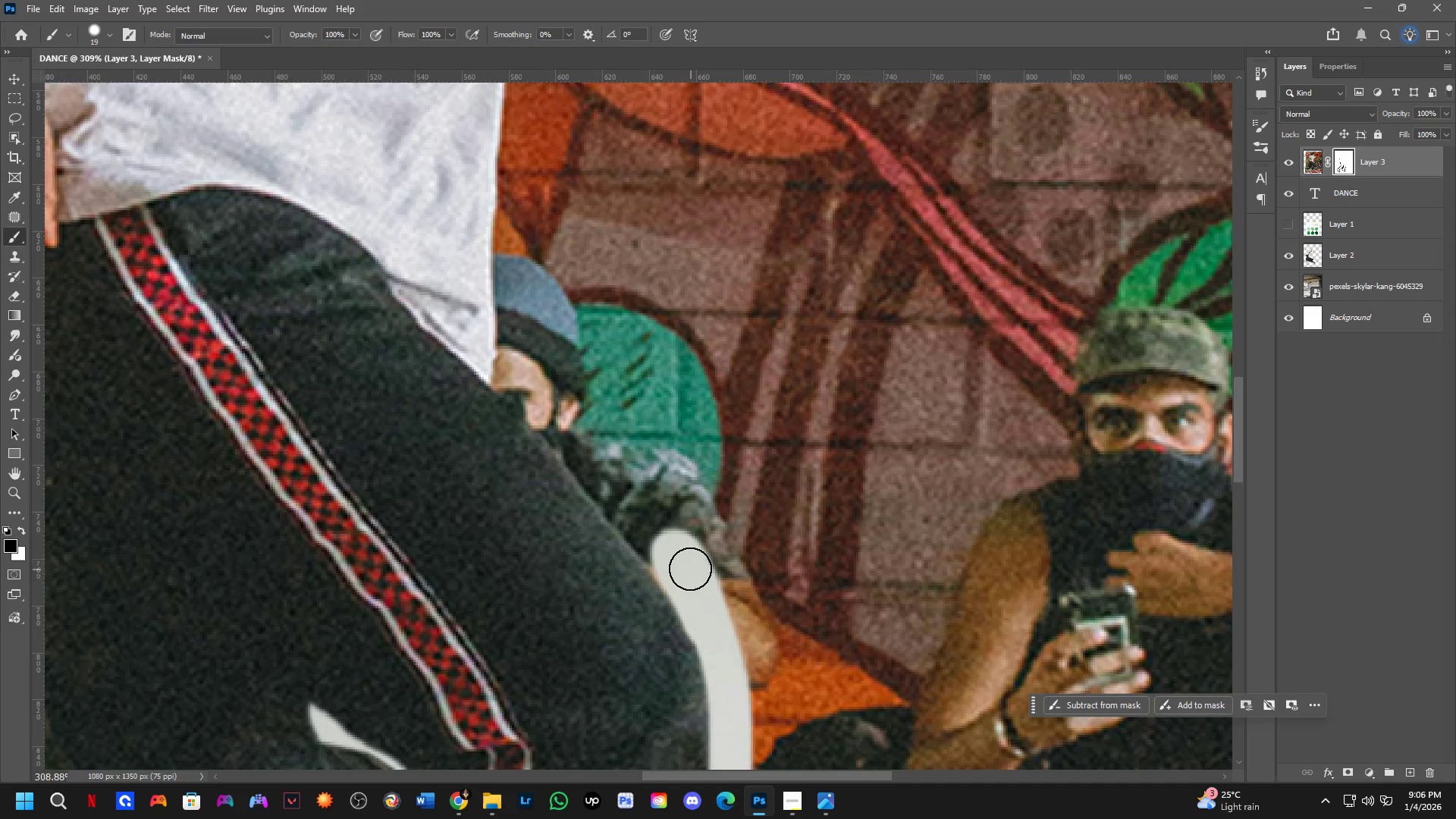 
key(Shift+ShiftLeft)
 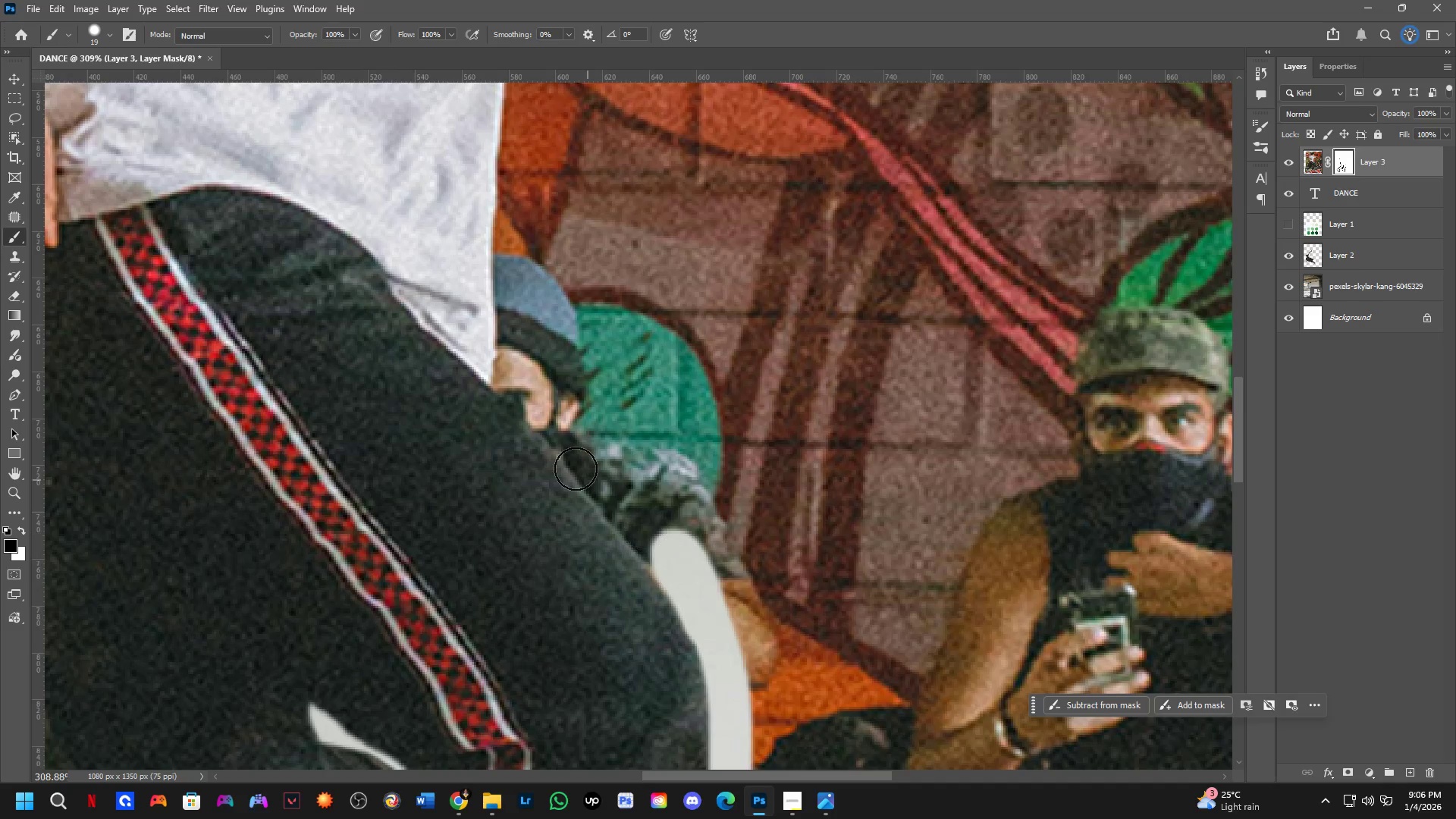 
hold_key(key=ShiftLeft, duration=0.42)
left_click([500, 377])
 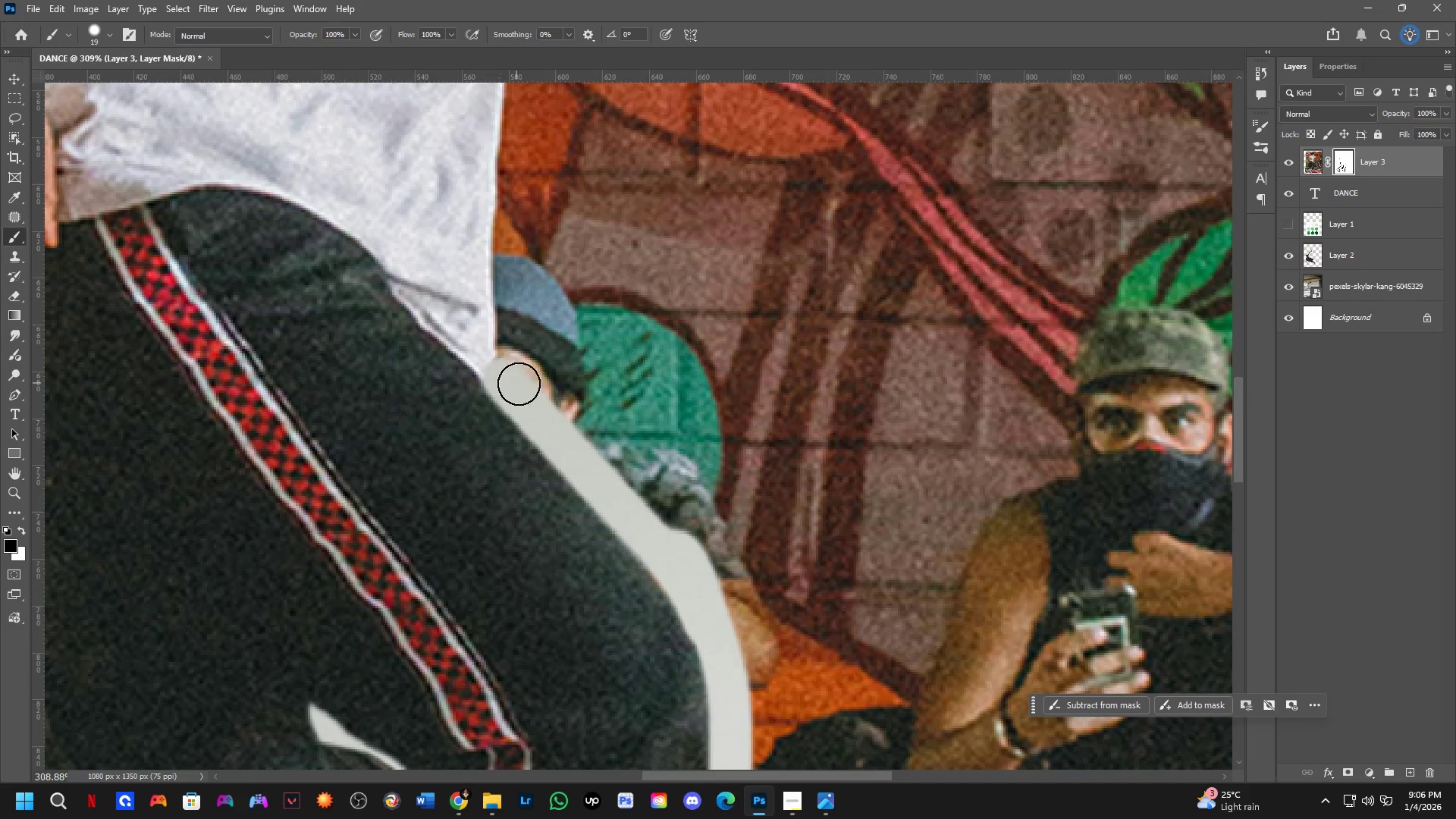 
hold_key(key=Space, duration=0.55)
 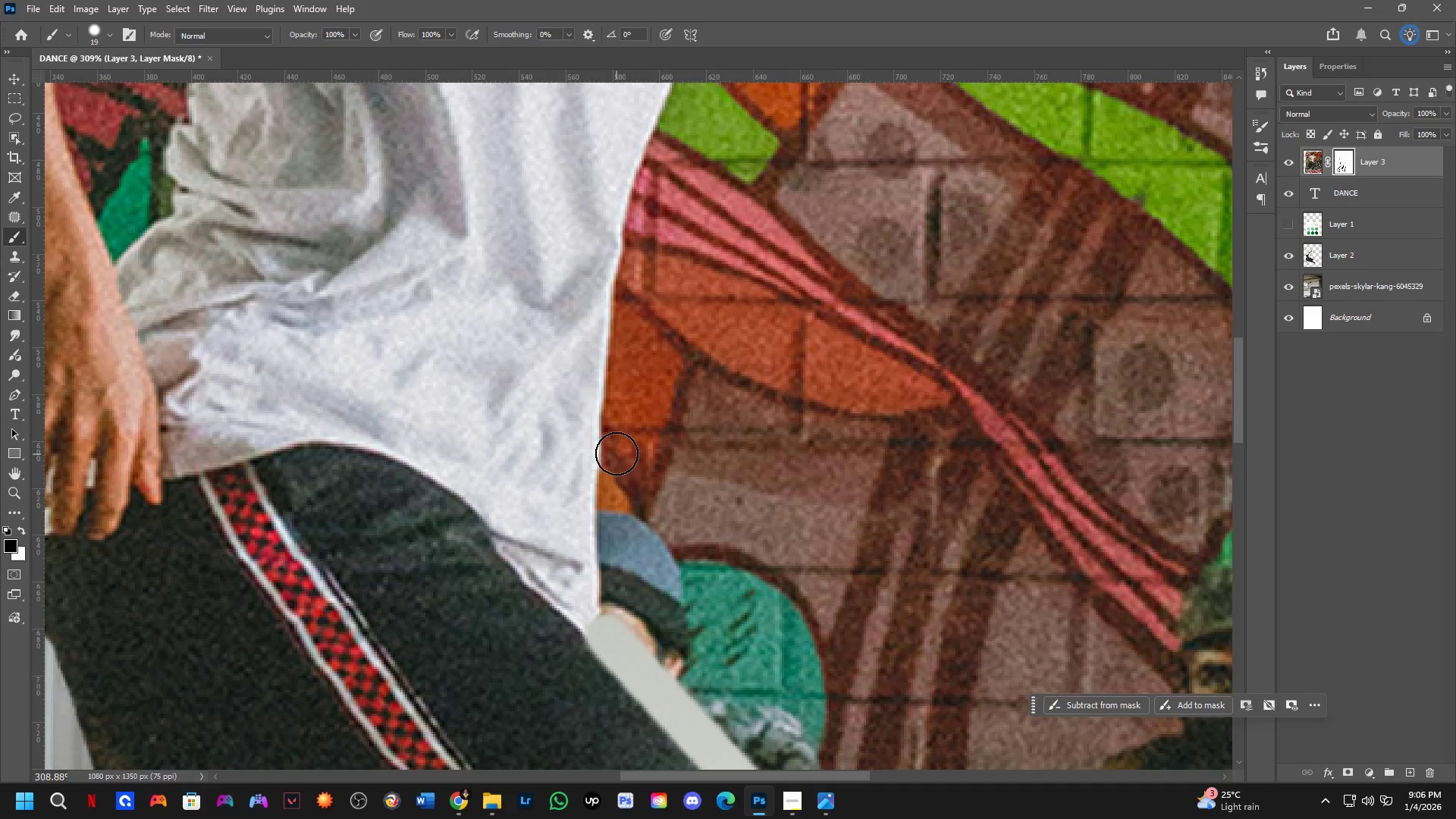 
left_click_drag(start_coordinate=[542, 378], to_coordinate=[646, 635])
 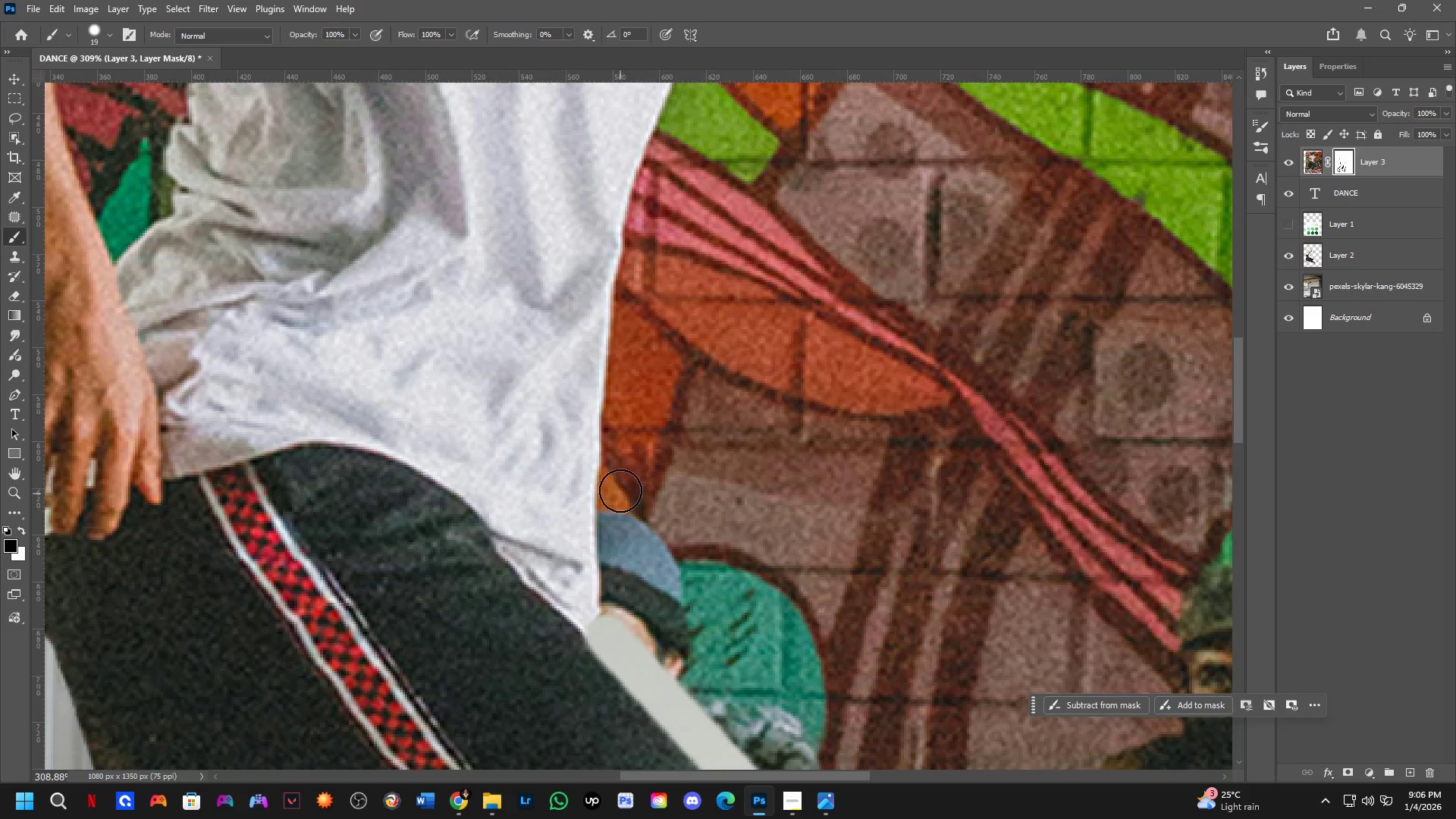 
hold_key(key=ShiftLeft, duration=0.5)
left_click([621, 449])
 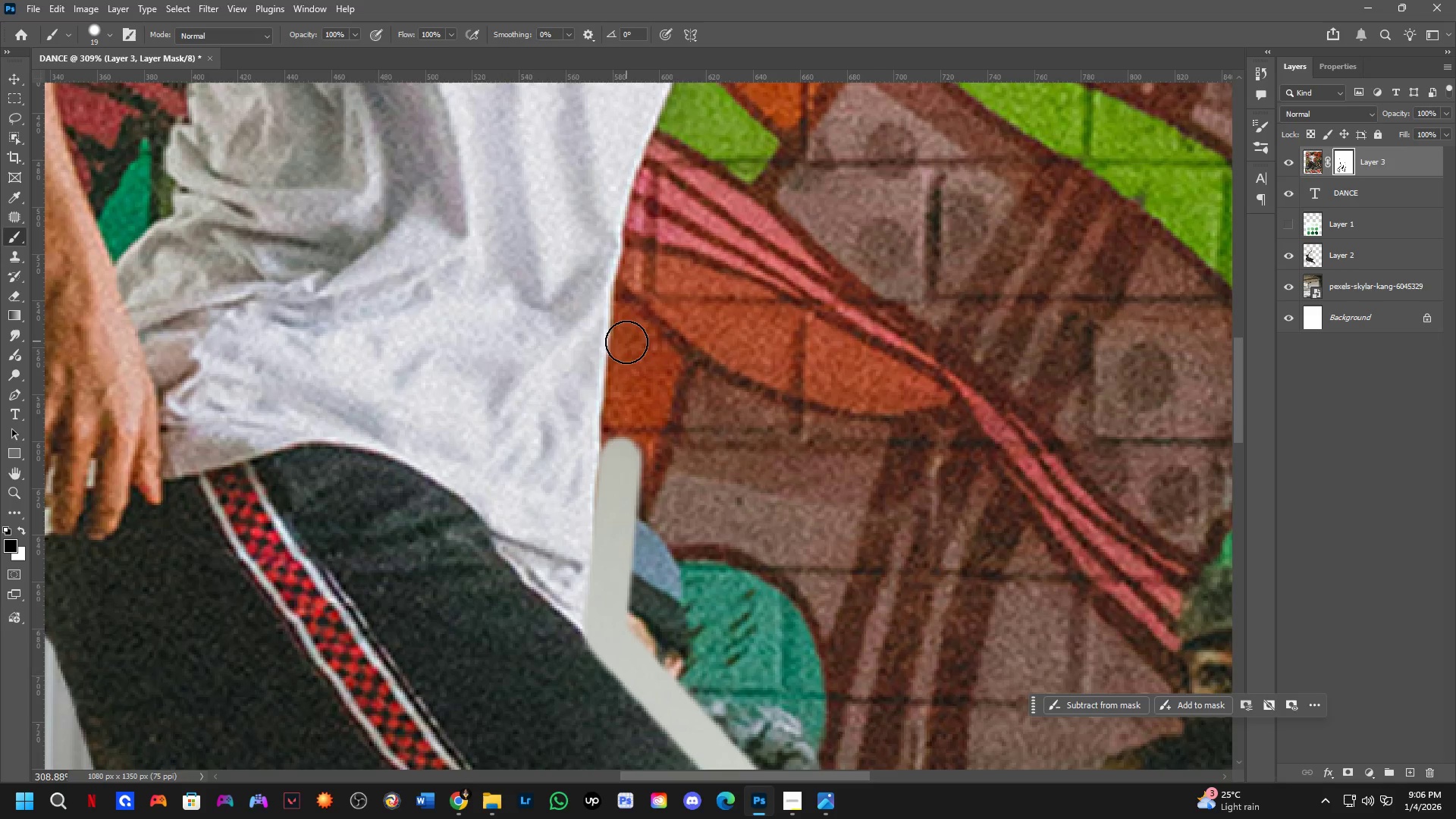 
hold_key(key=ShiftLeft, duration=0.36)
left_click([629, 304])
 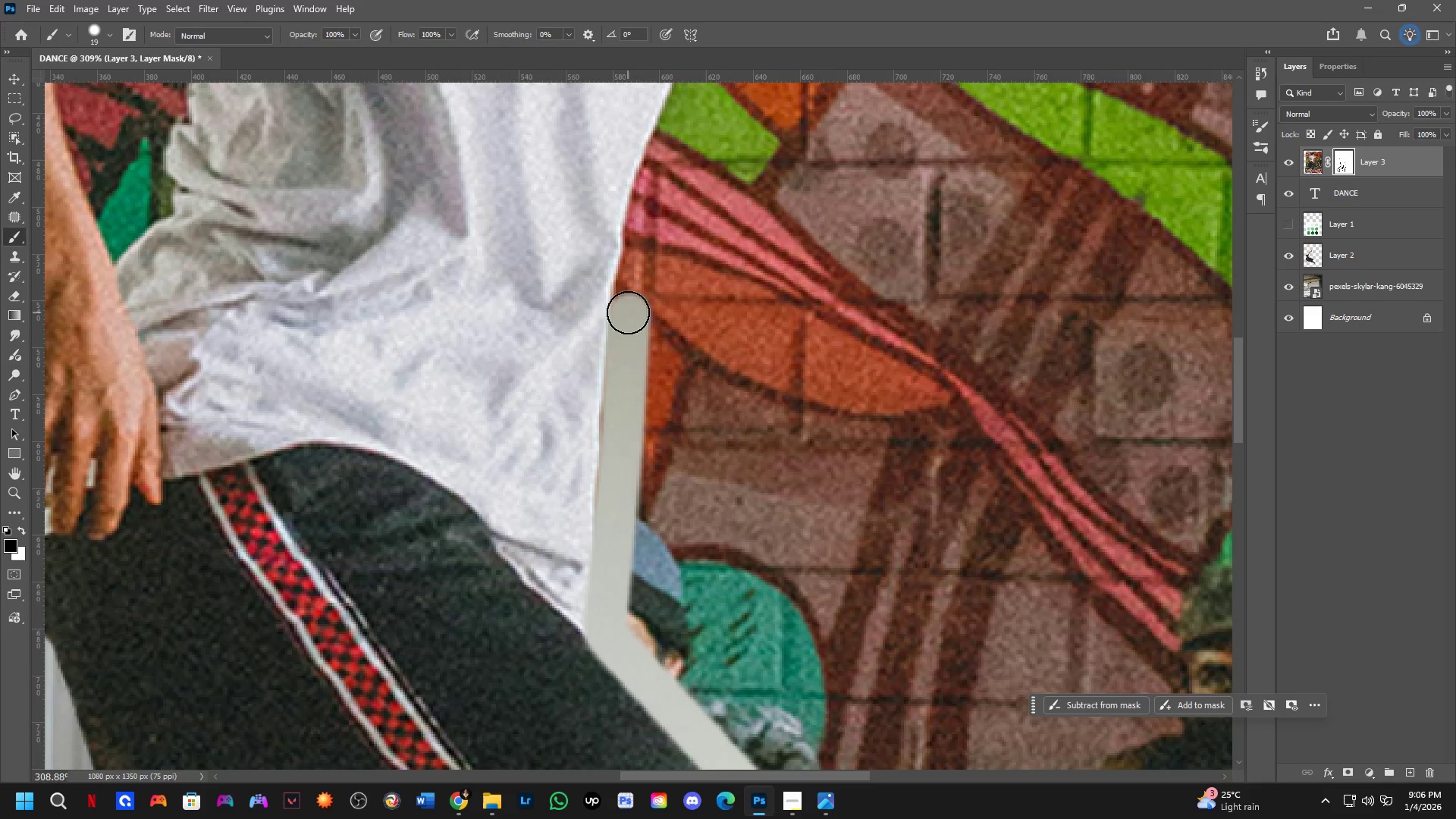 
left_click_drag(start_coordinate=[626, 325], to_coordinate=[609, 627])
 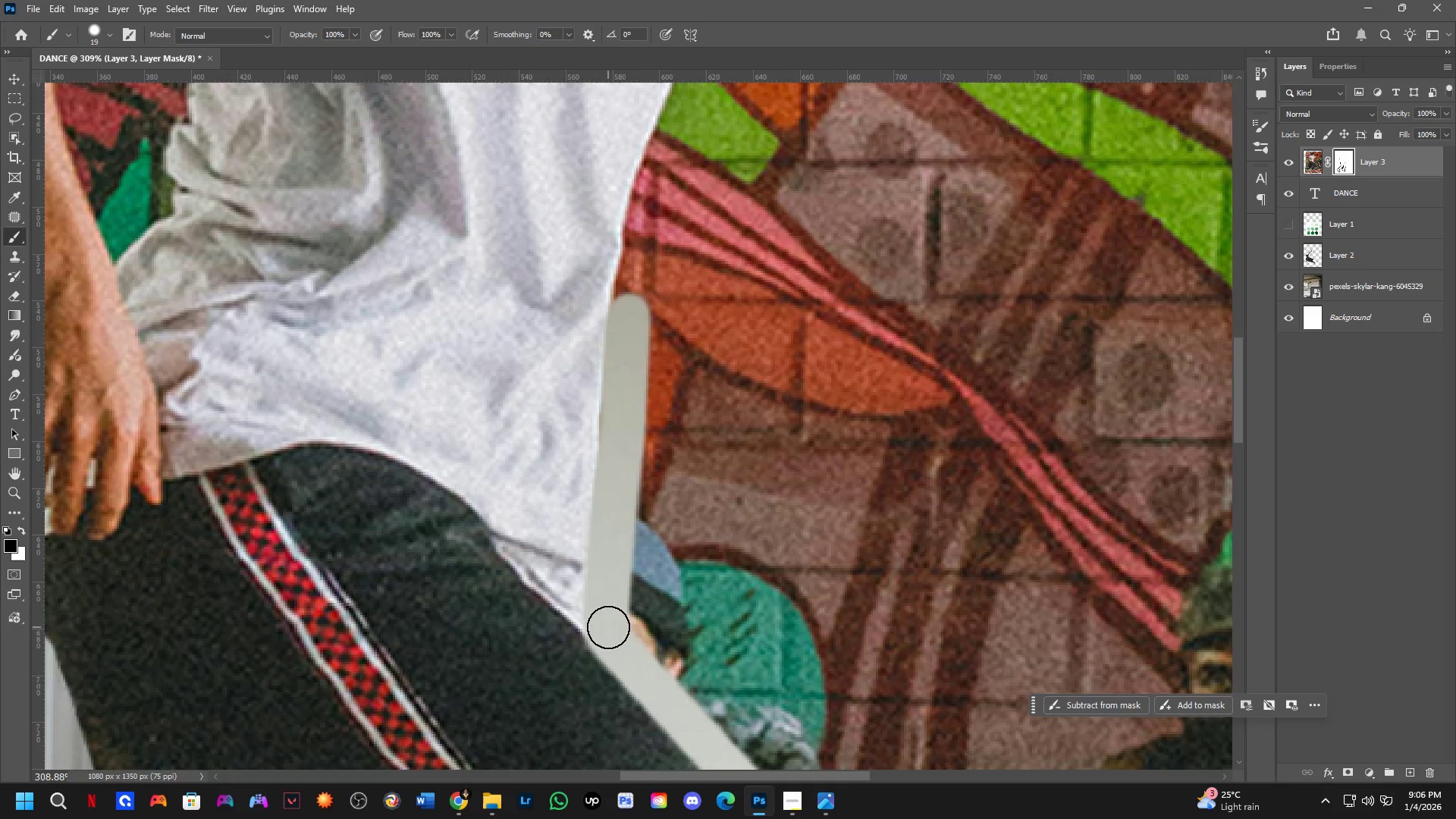 
hold_key(key=Space, duration=0.61)
 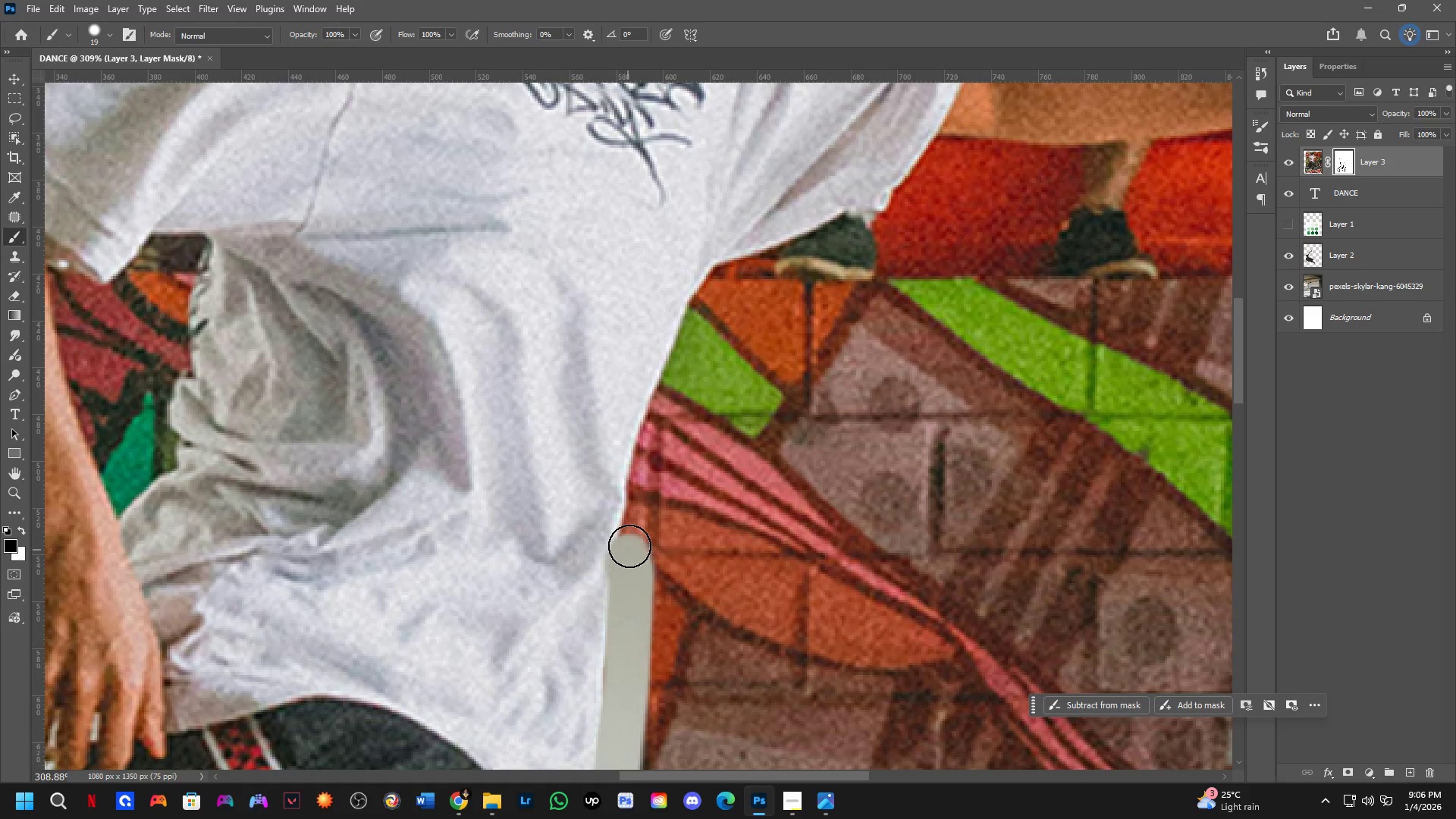 
left_click_drag(start_coordinate=[640, 398], to_coordinate=[644, 652])
 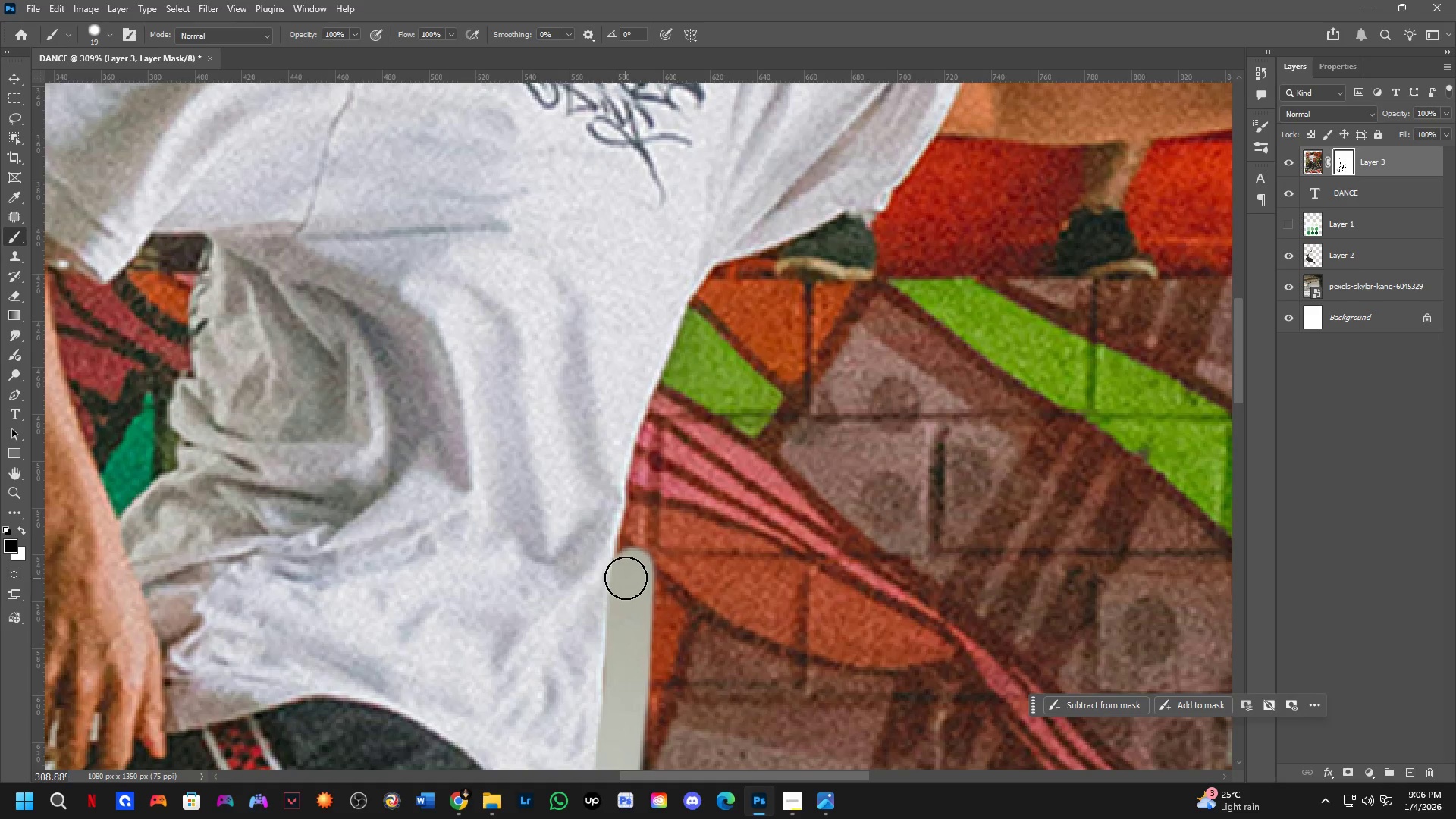 
left_click_drag(start_coordinate=[625, 565], to_coordinate=[874, 243])
 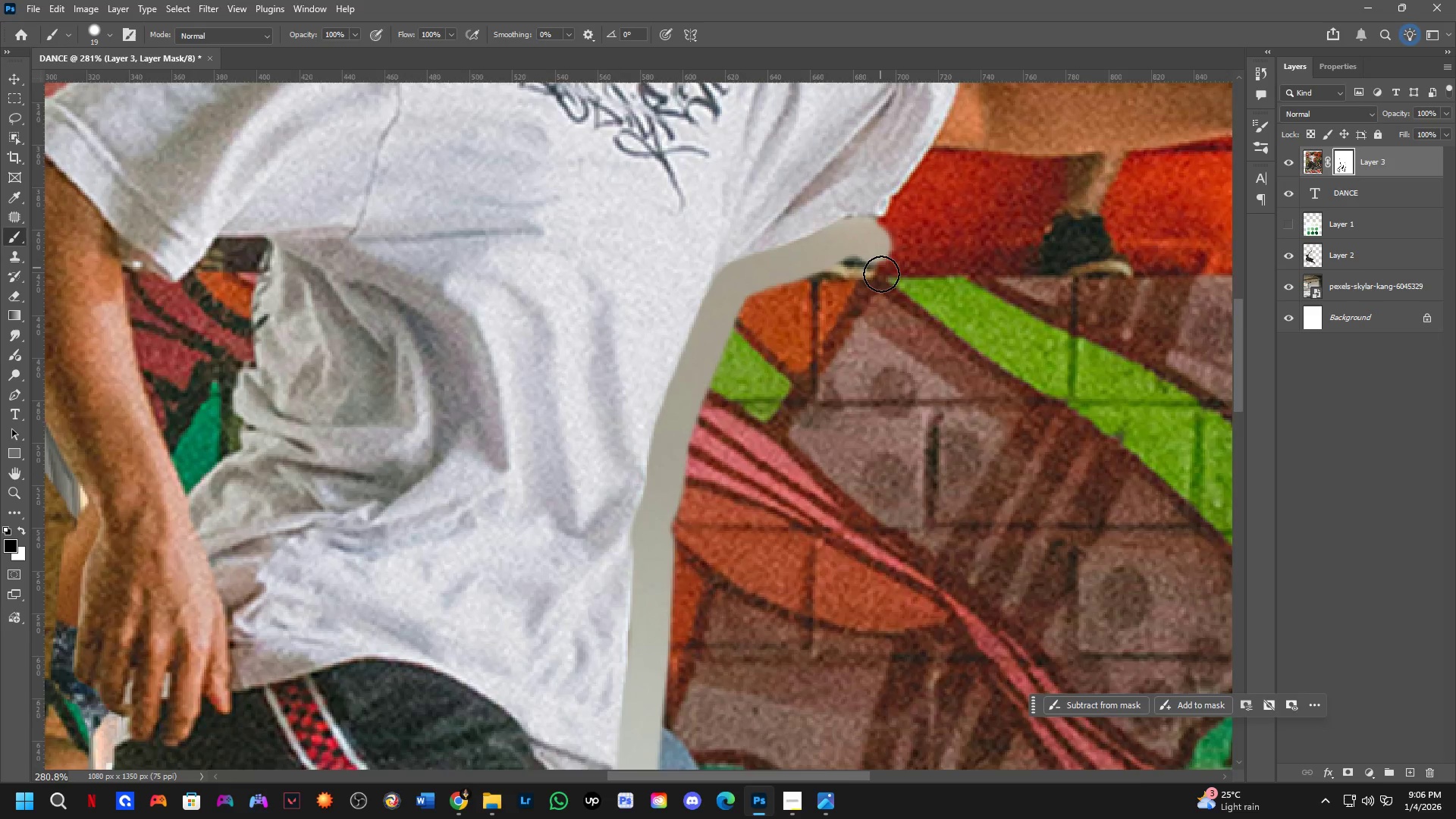 
hold_key(key=Space, duration=0.62)
 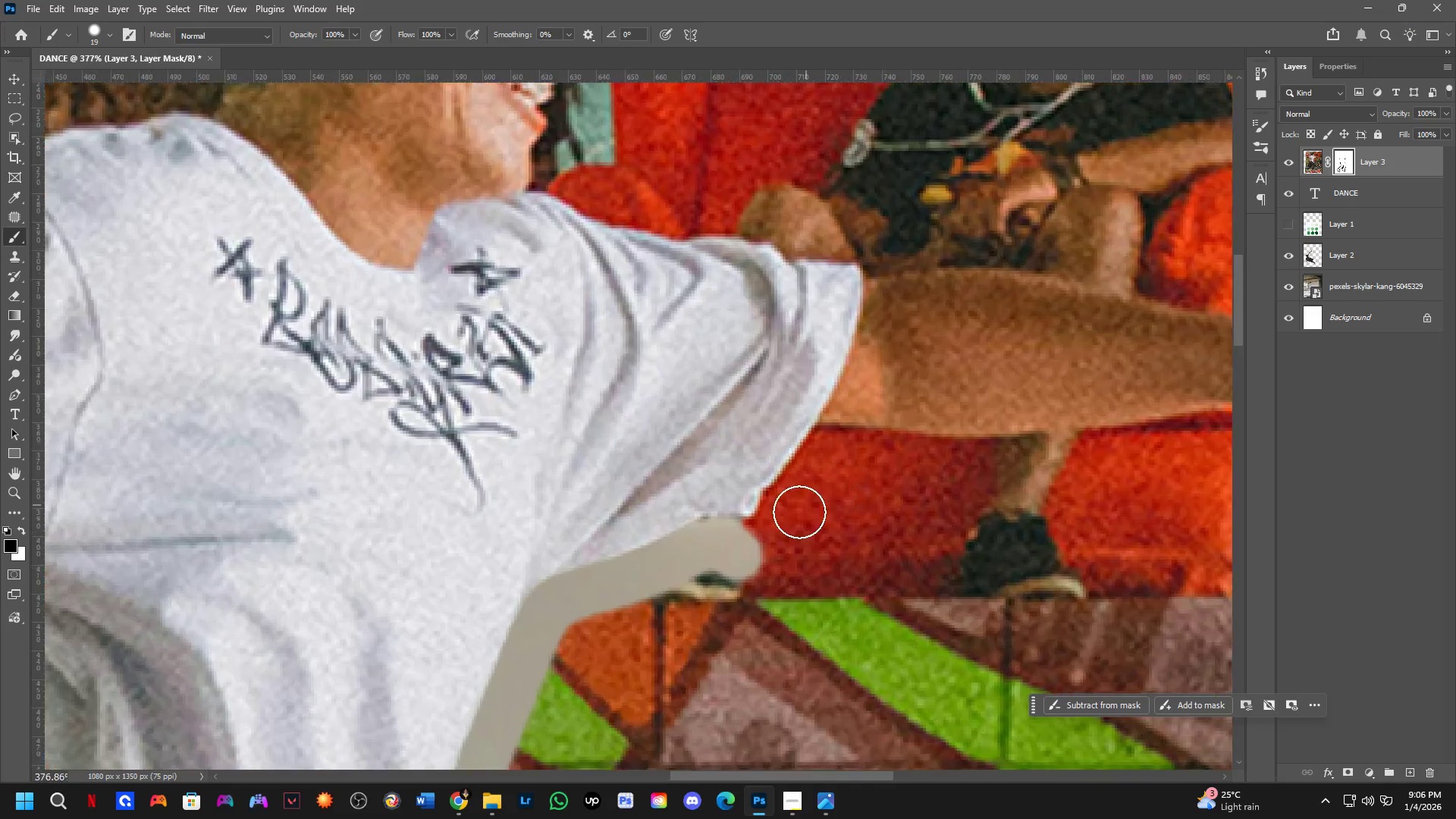 
left_click_drag(start_coordinate=[949, 253], to_coordinate=[865, 523])
 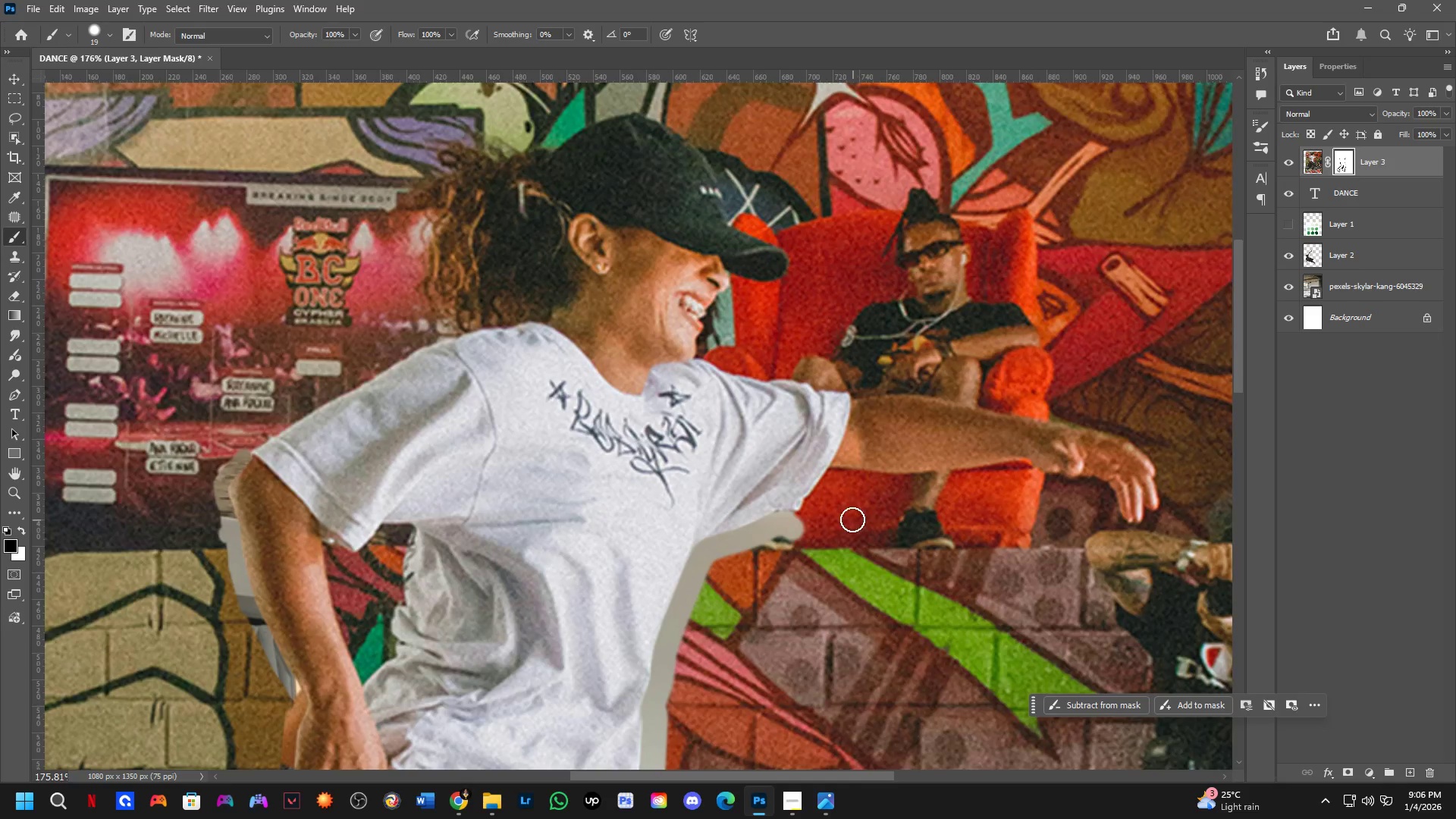 
scroll: coordinate [885, 293], scroll_direction: down, amount: 6.0
 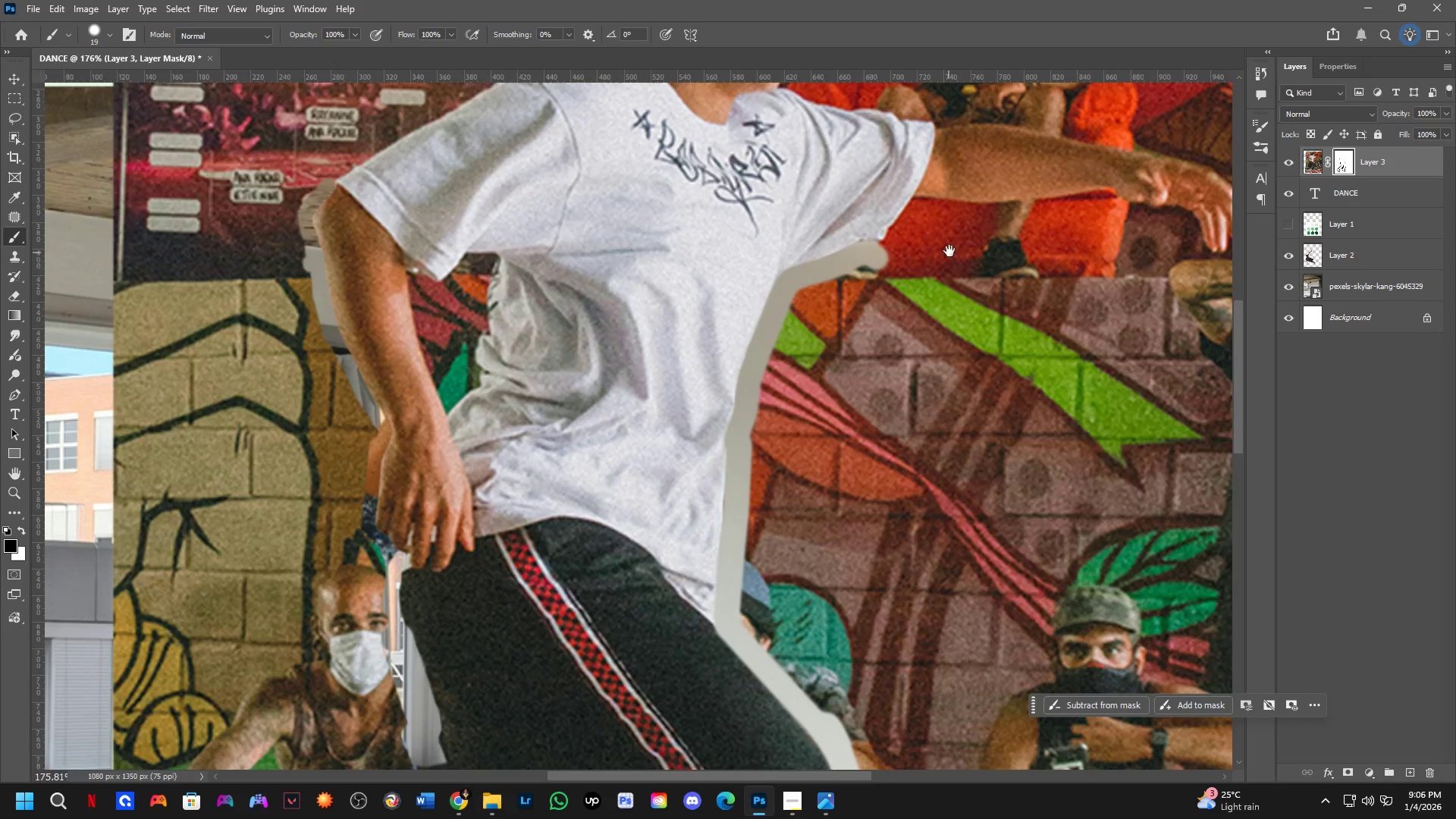 
scroll: coordinate [818, 494], scroll_direction: up, amount: 8.0
 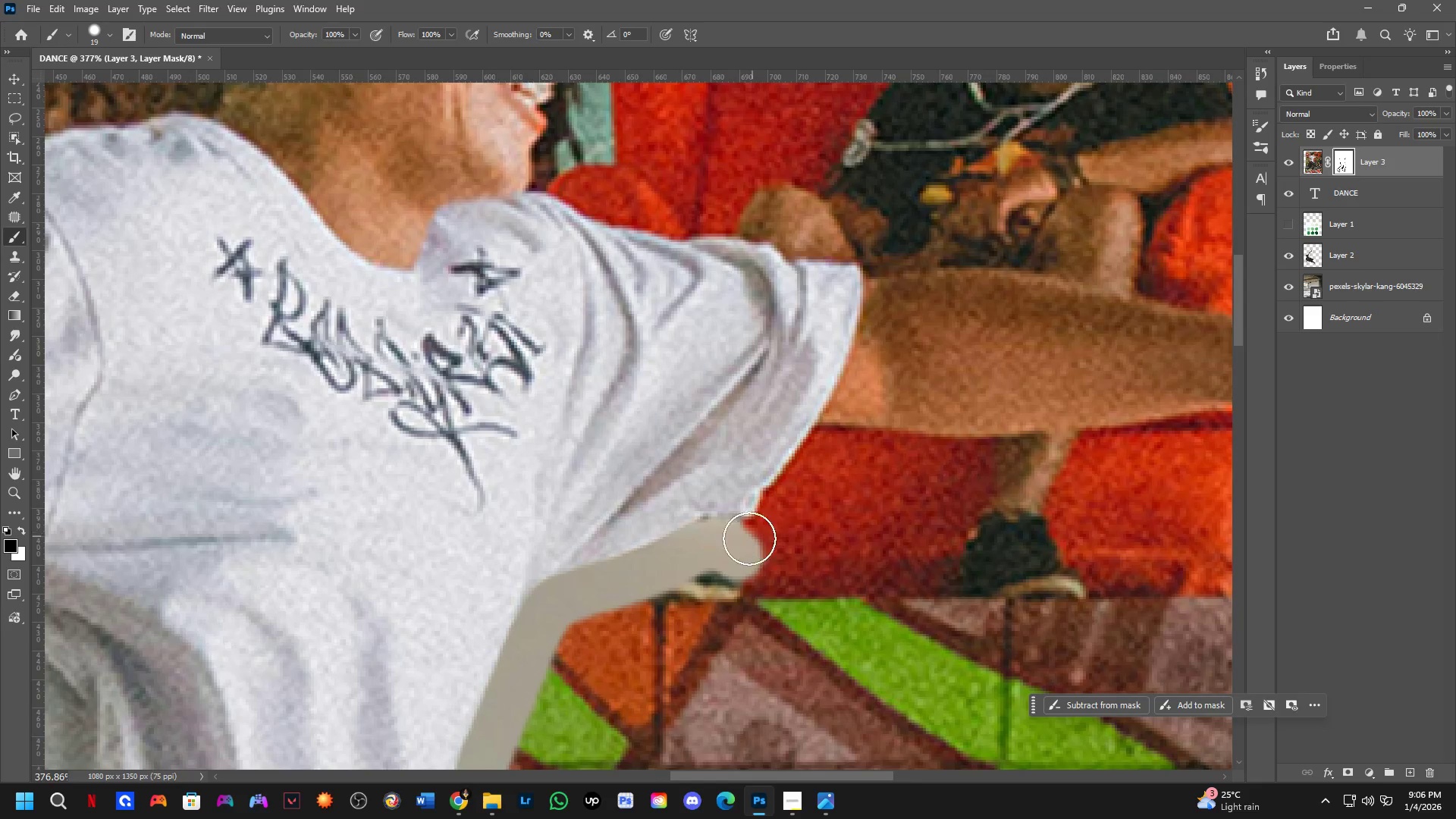 
left_click_drag(start_coordinate=[747, 539], to_coordinate=[815, 448])
 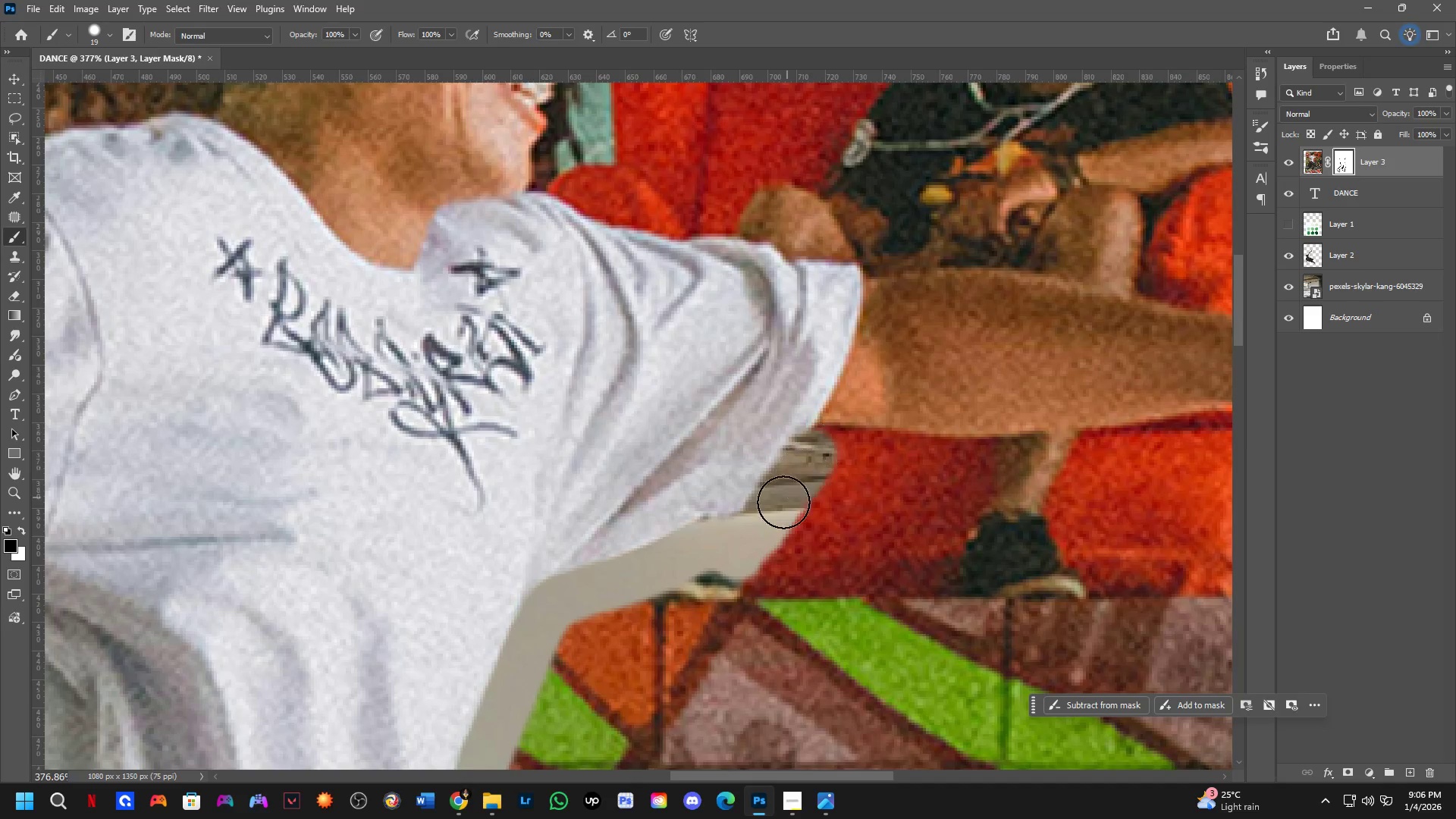 
key(Control+S)
 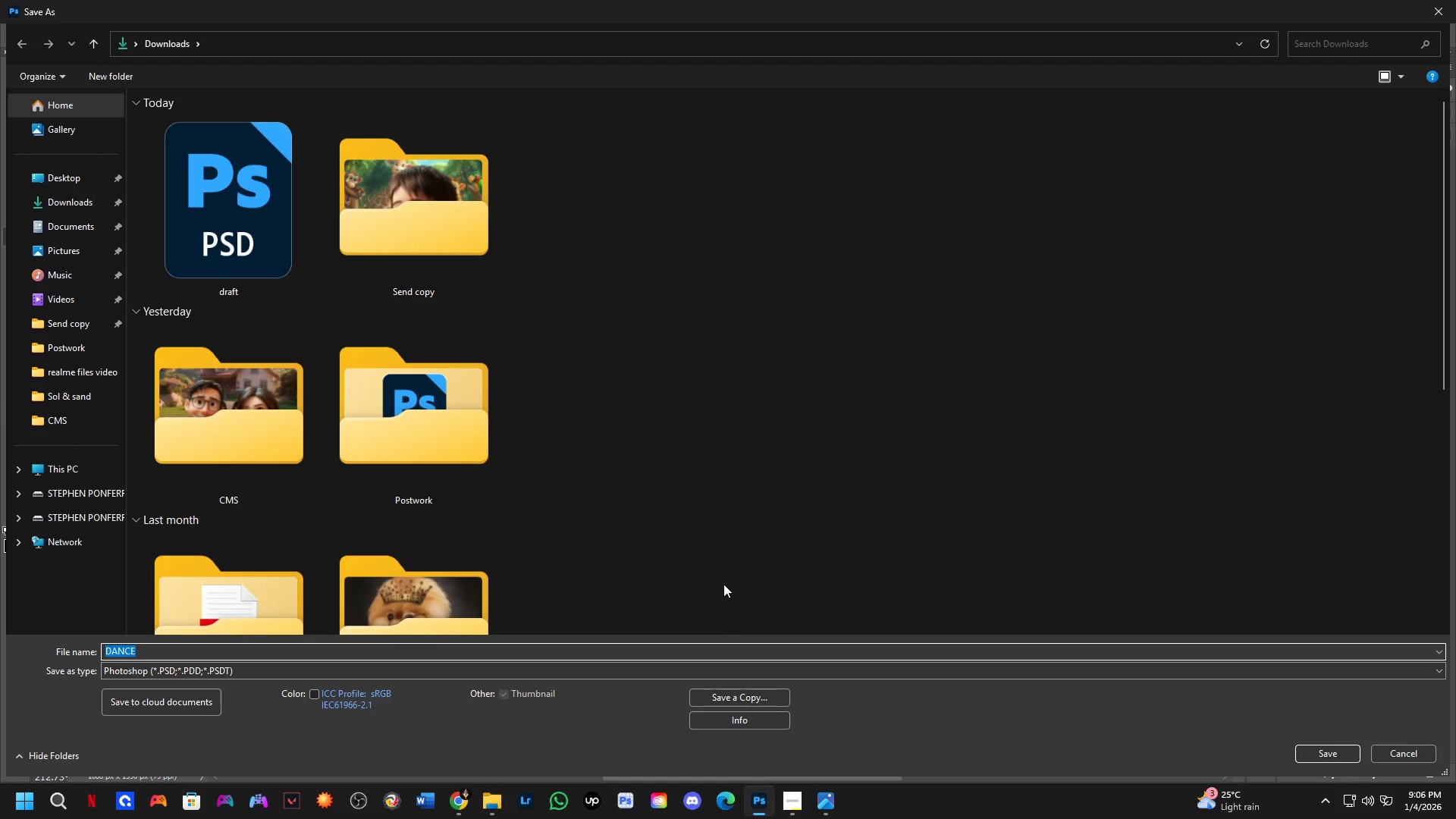 
scroll: coordinate [761, 532], scroll_direction: down, amount: 6.0
 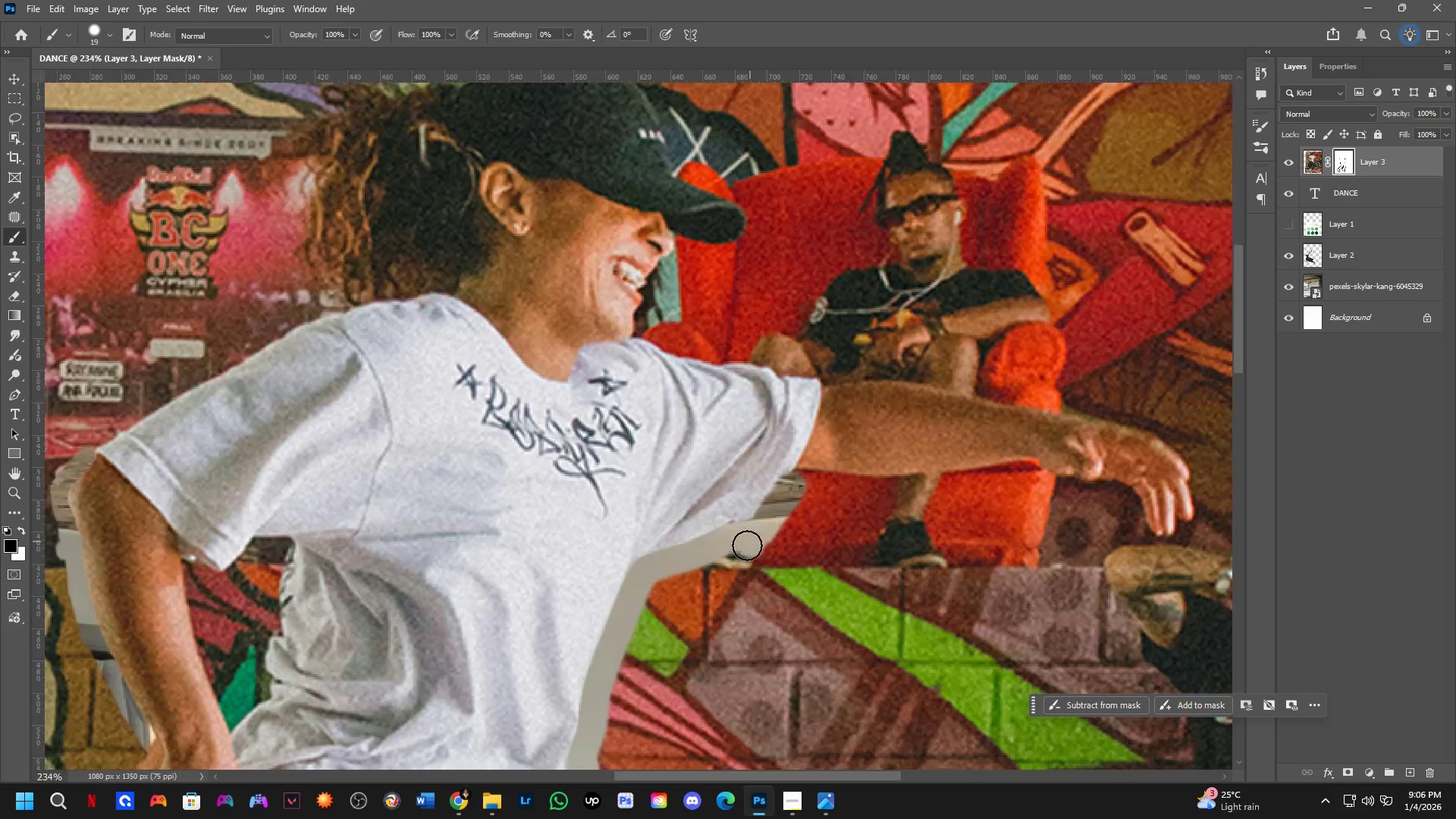 
key(Enter)
 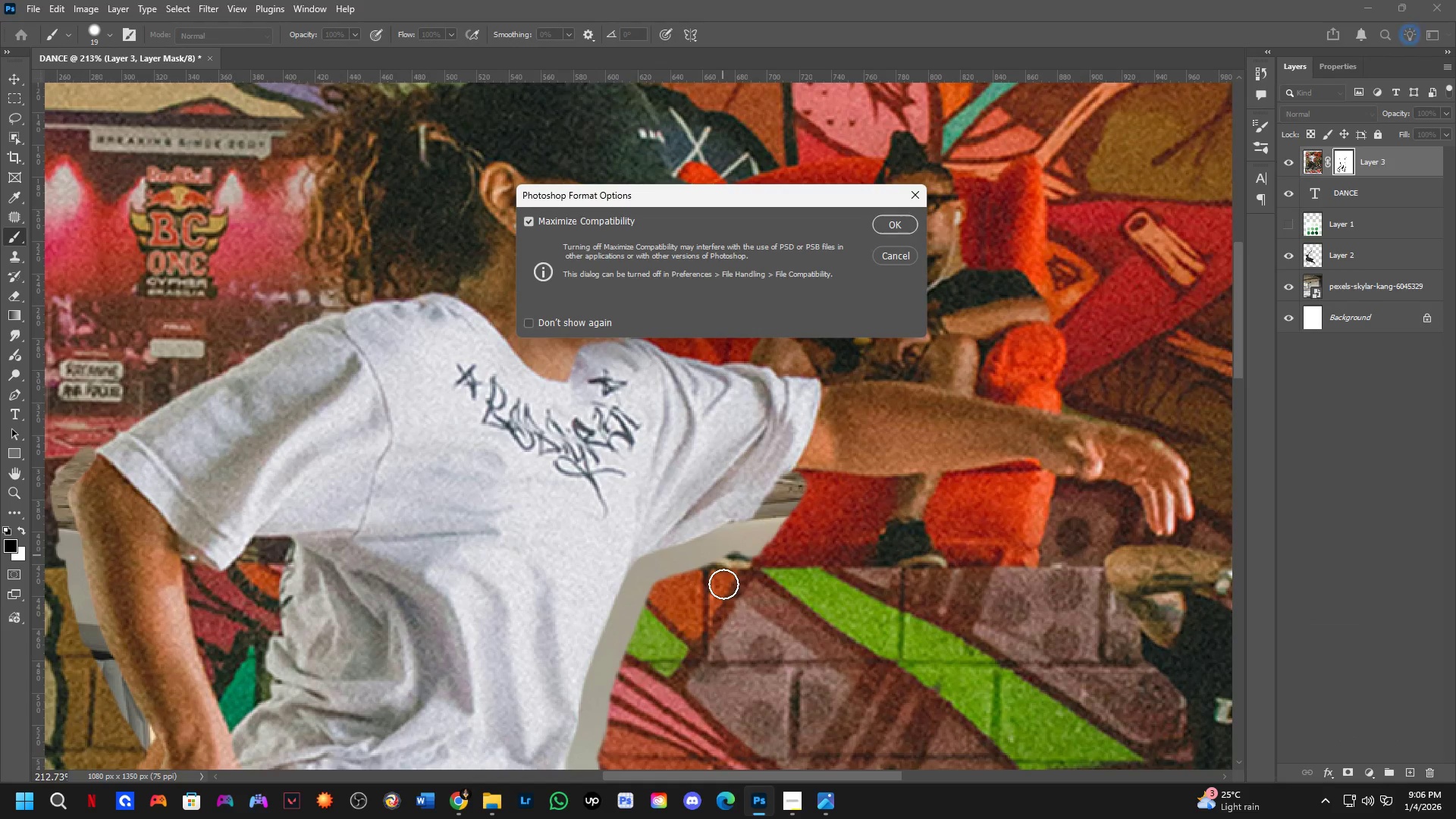 
key(Enter)
 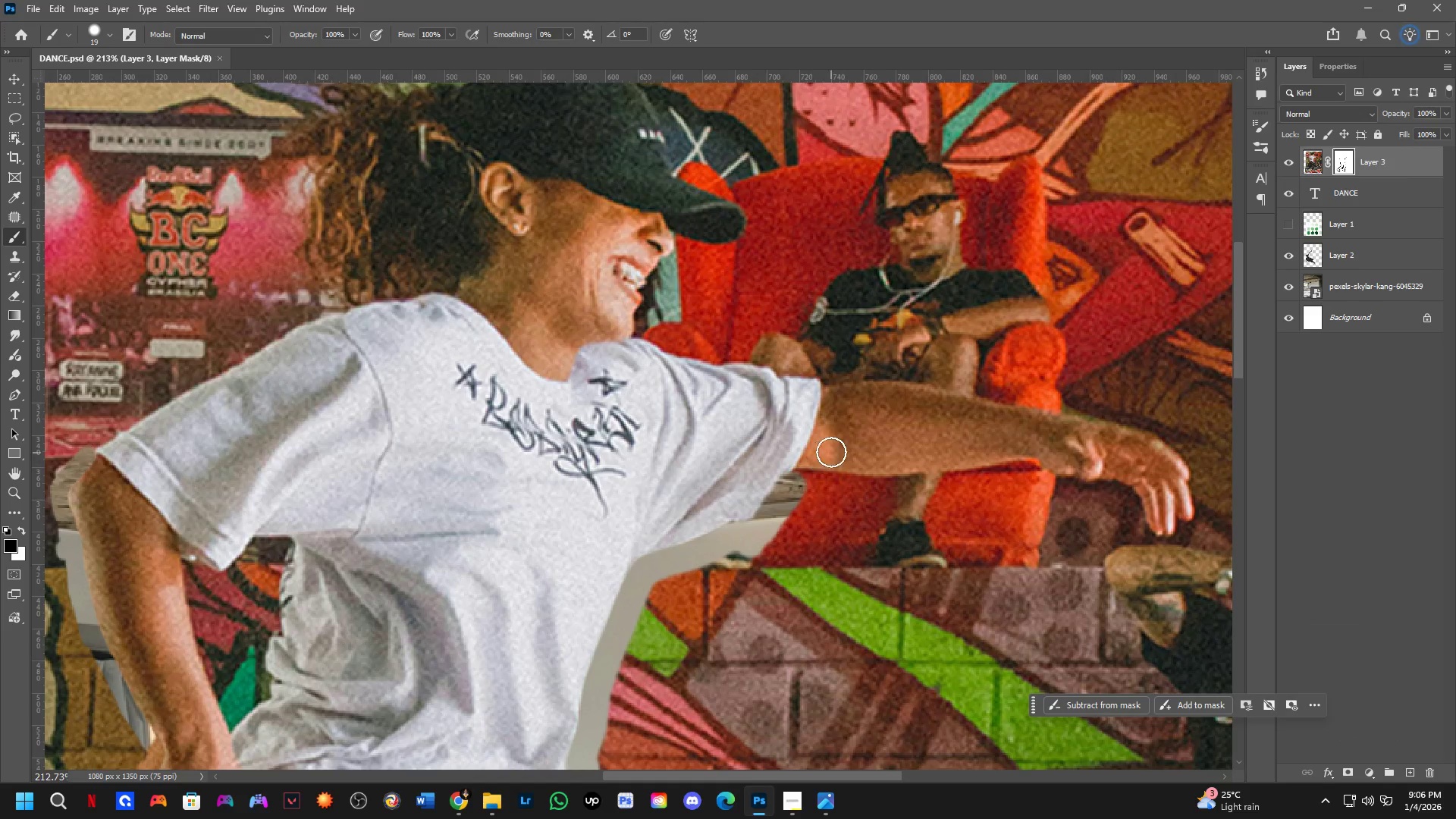 
key(Shift+ShiftLeft)
 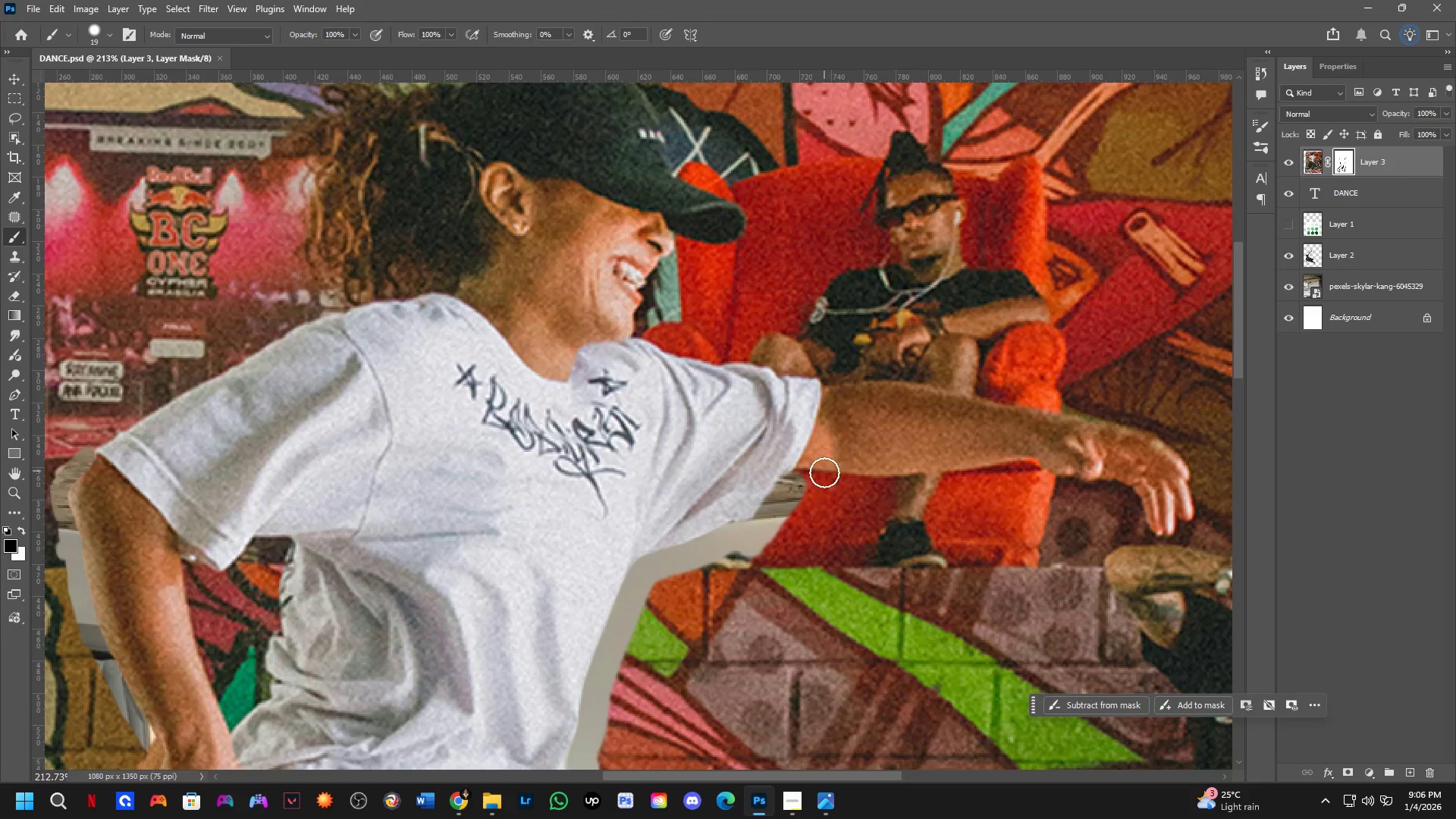 
key(Shift+ShiftLeft)
 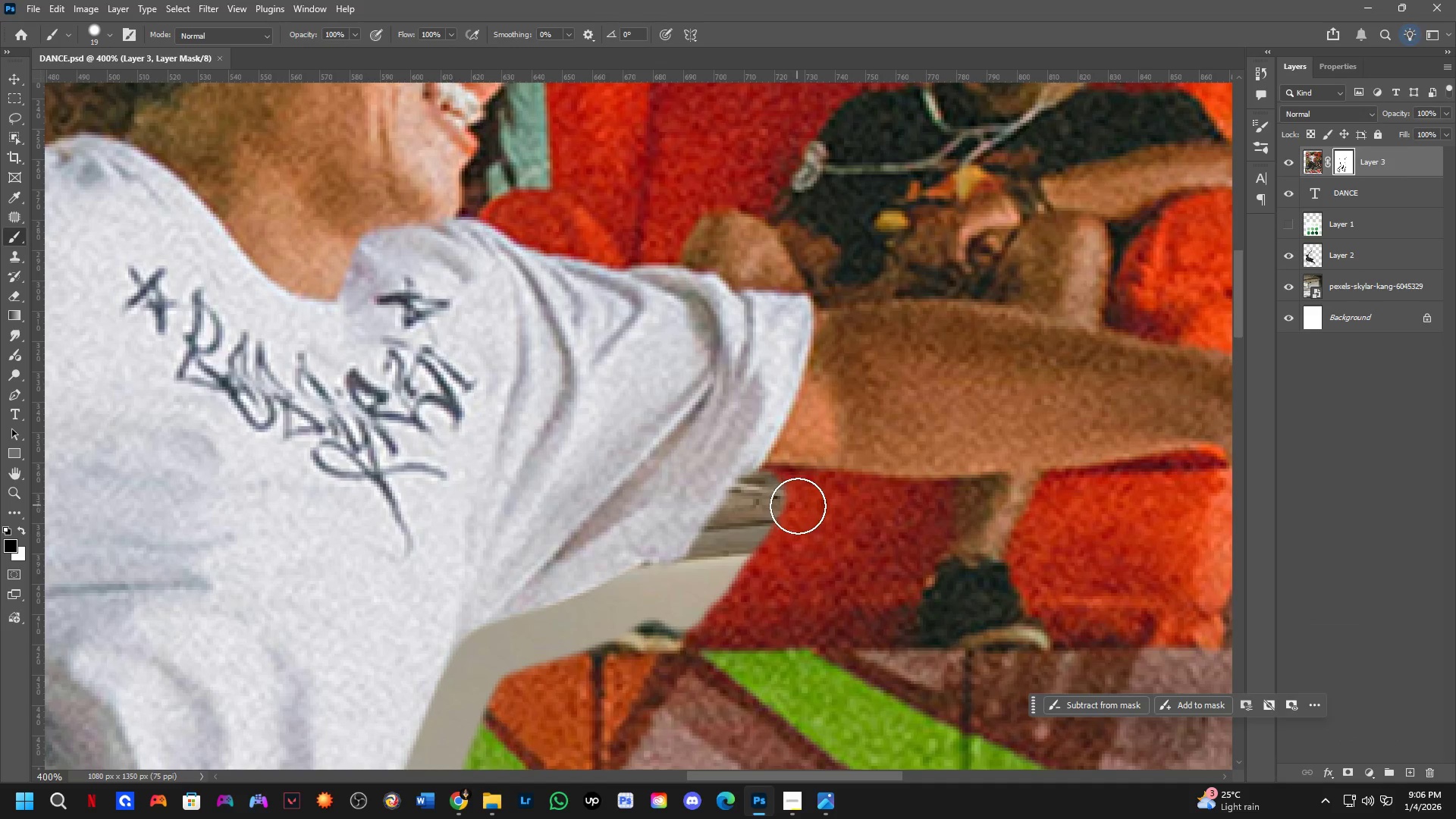 
hold_key(key=Space, duration=0.44)
 